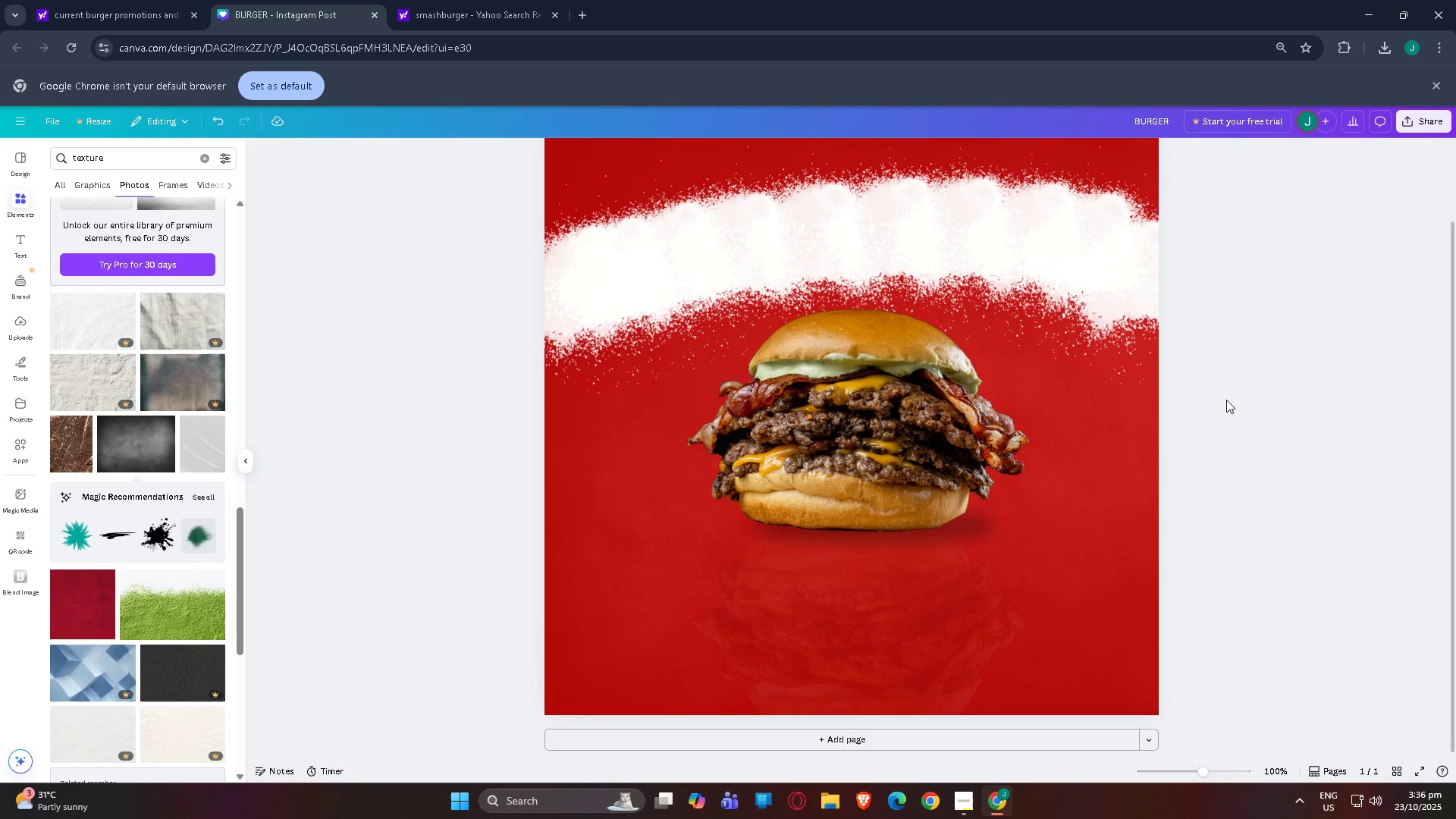 
wait(14.98)
 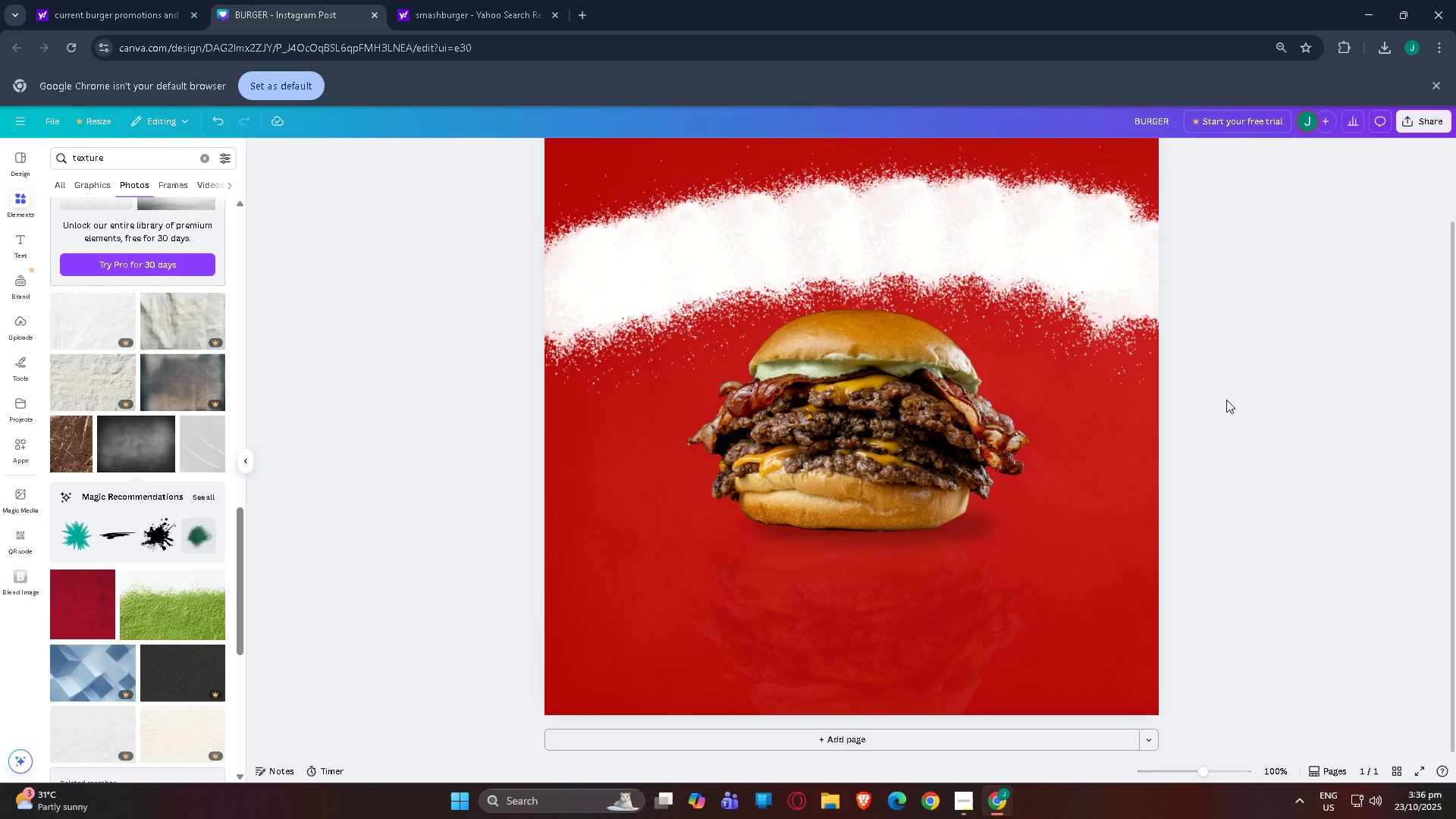 
scroll: coordinate [762, 304], scroll_direction: up, amount: 1.0
 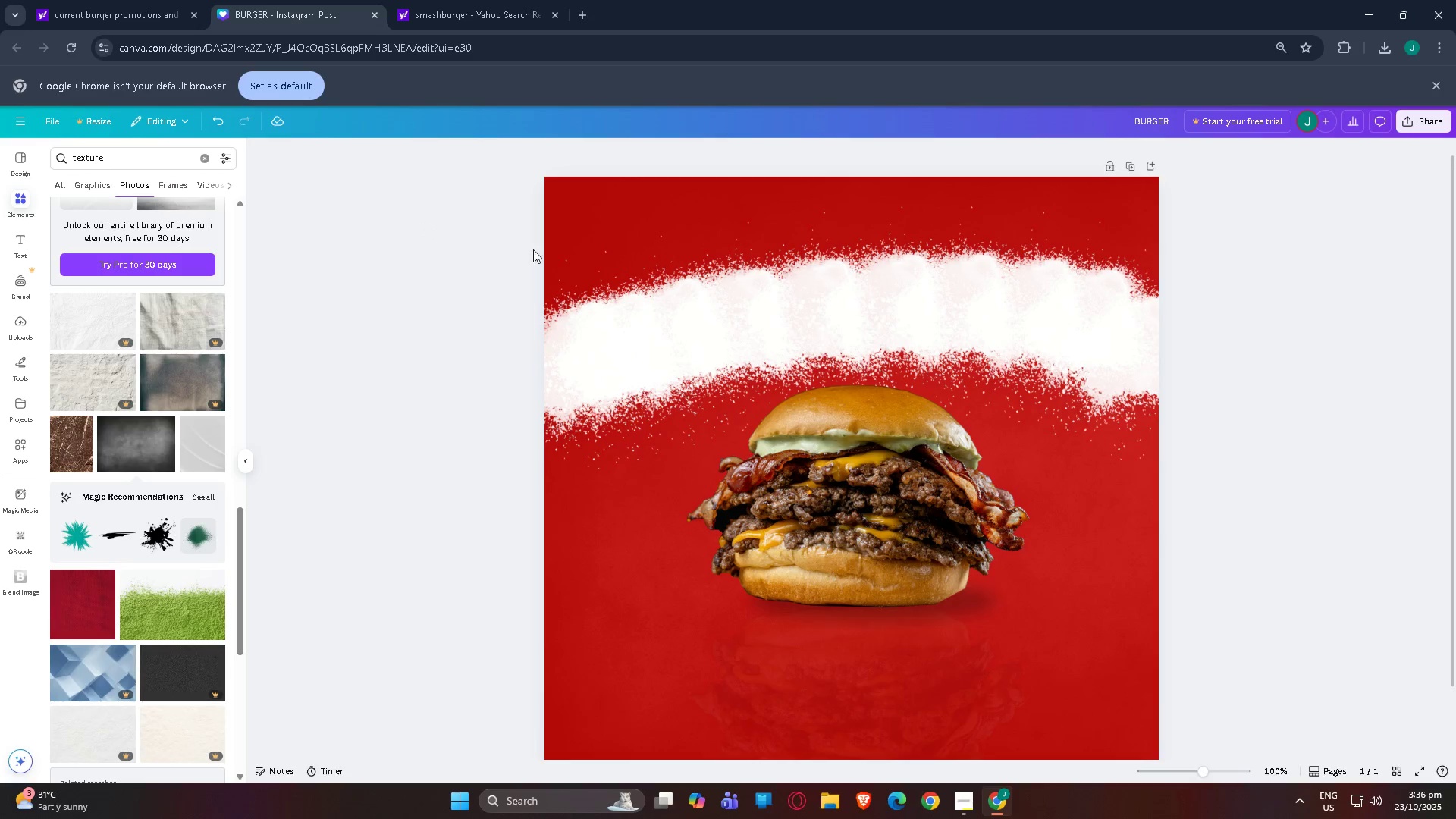 
left_click([820, 306])
 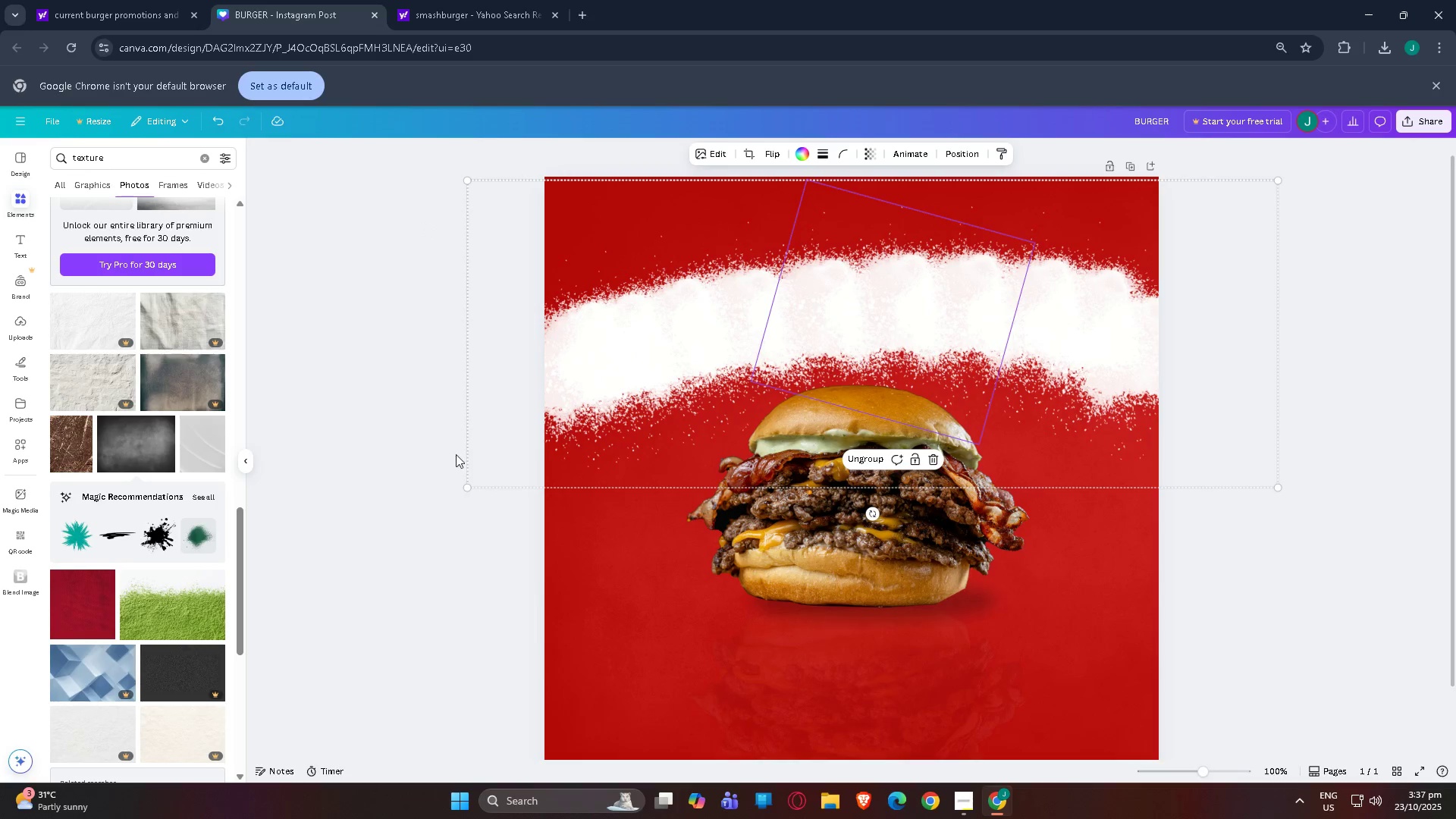 
left_click([353, 471])
 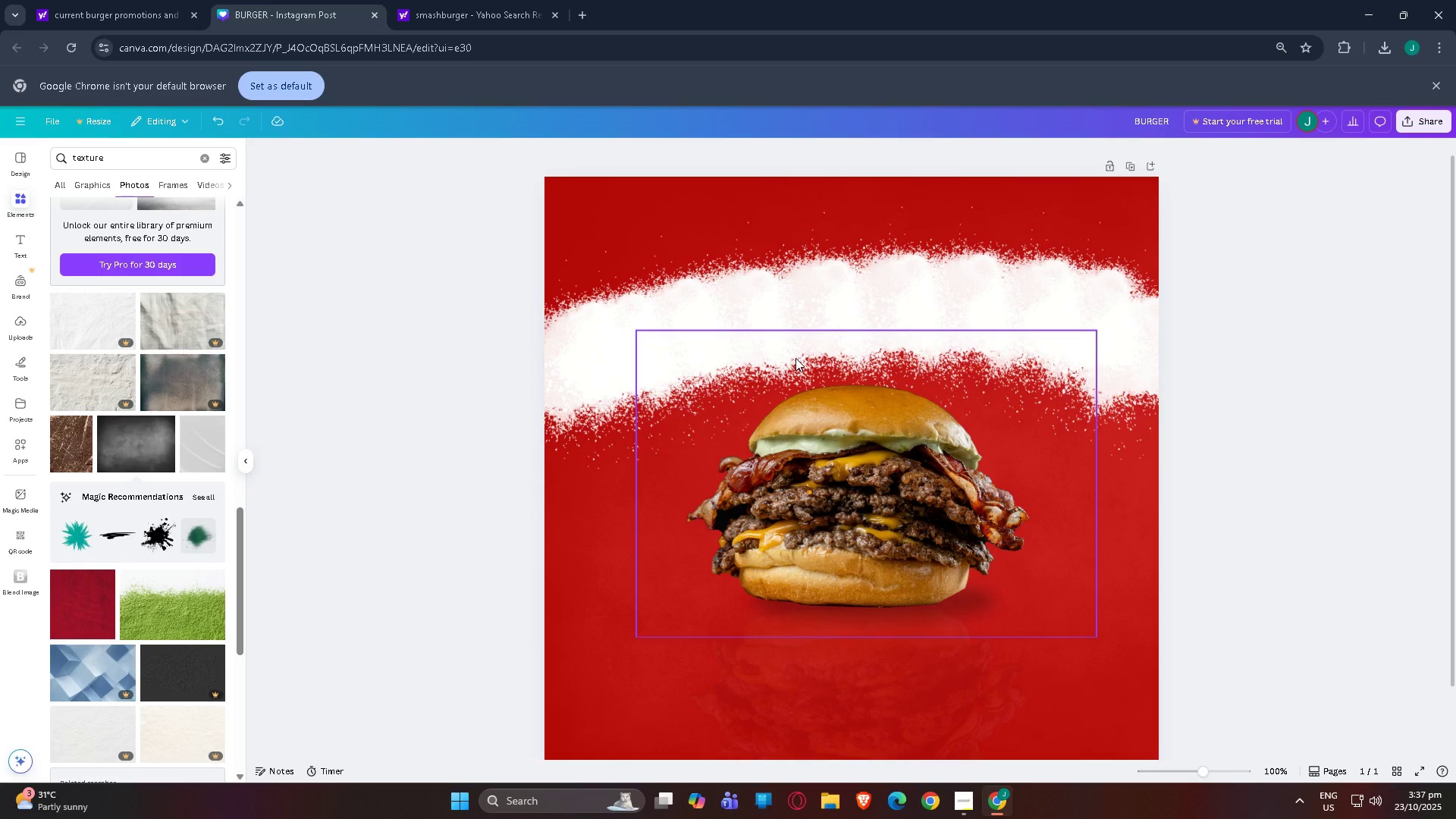 
wait(14.11)
 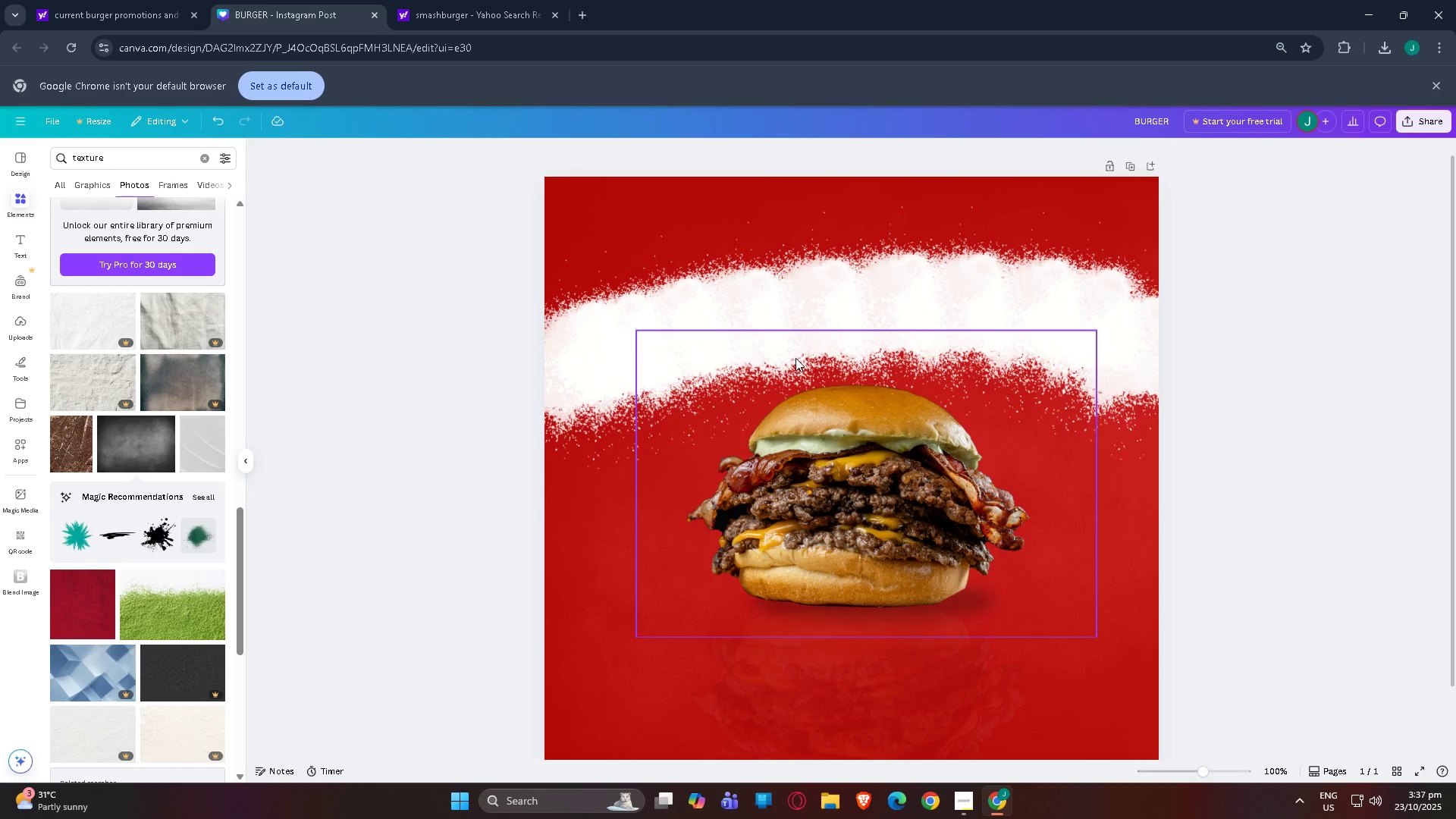 
left_click([19, 238])
 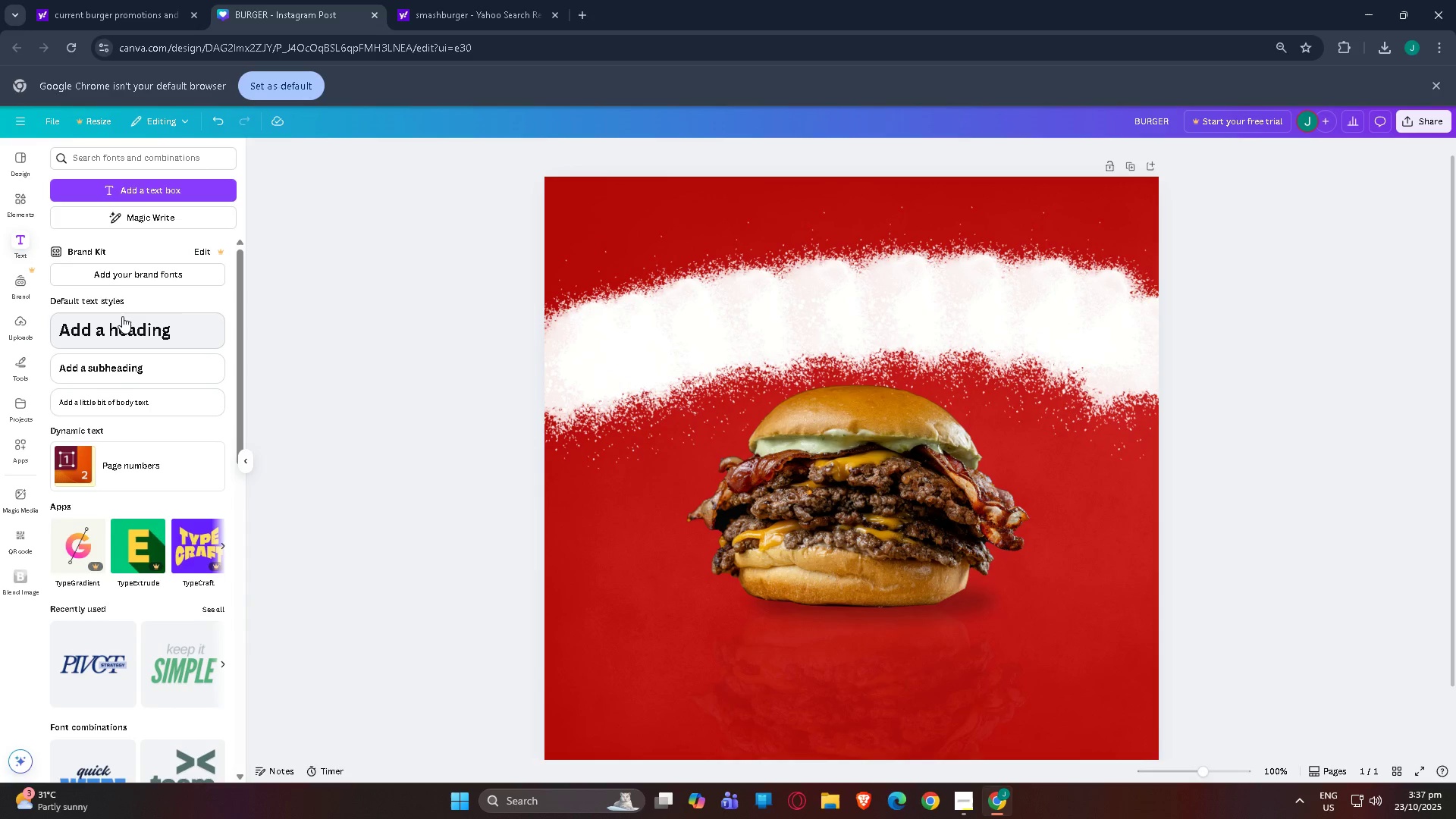 
left_click([122, 315])
 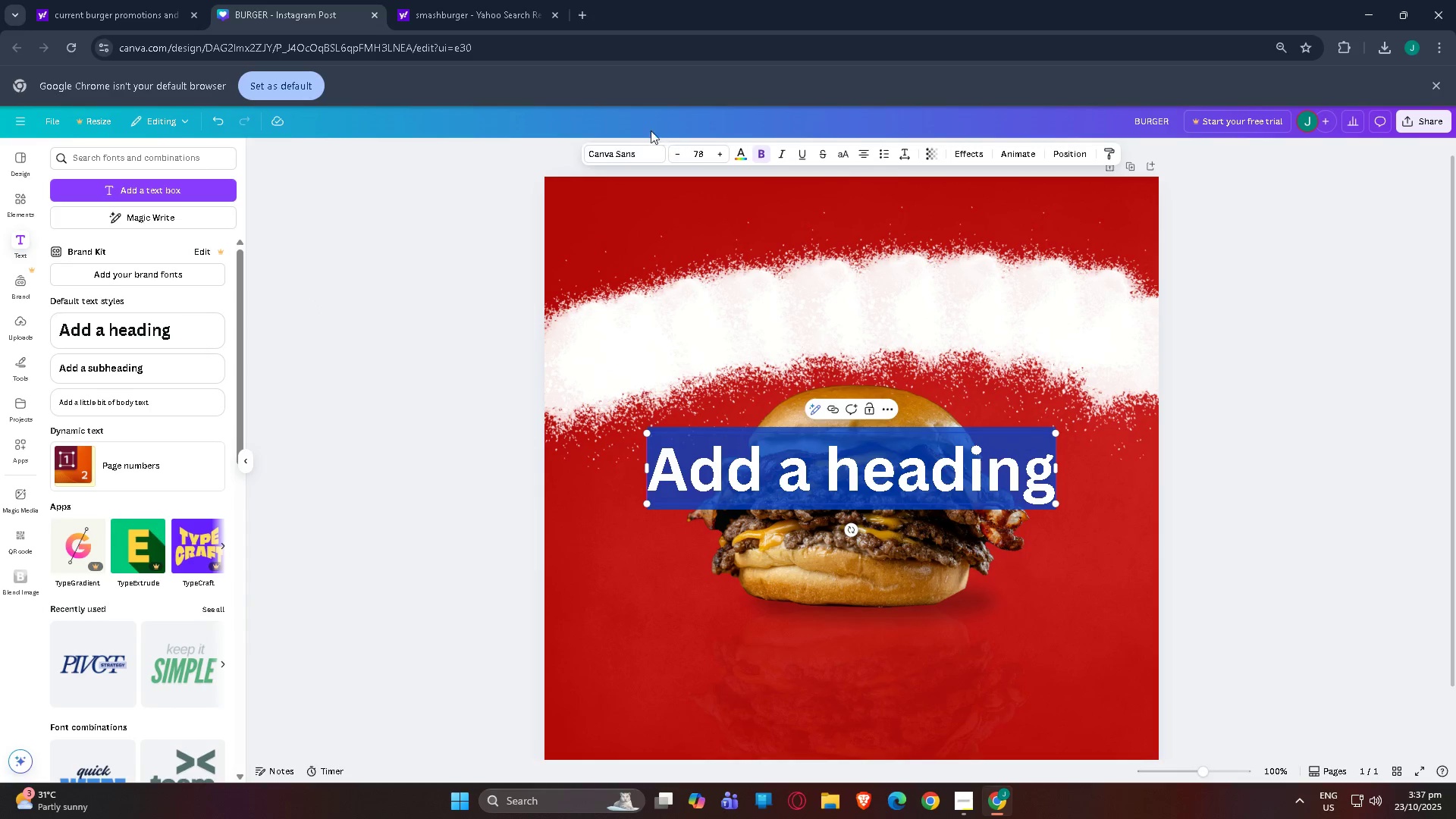 
mouse_move([630, 151])
 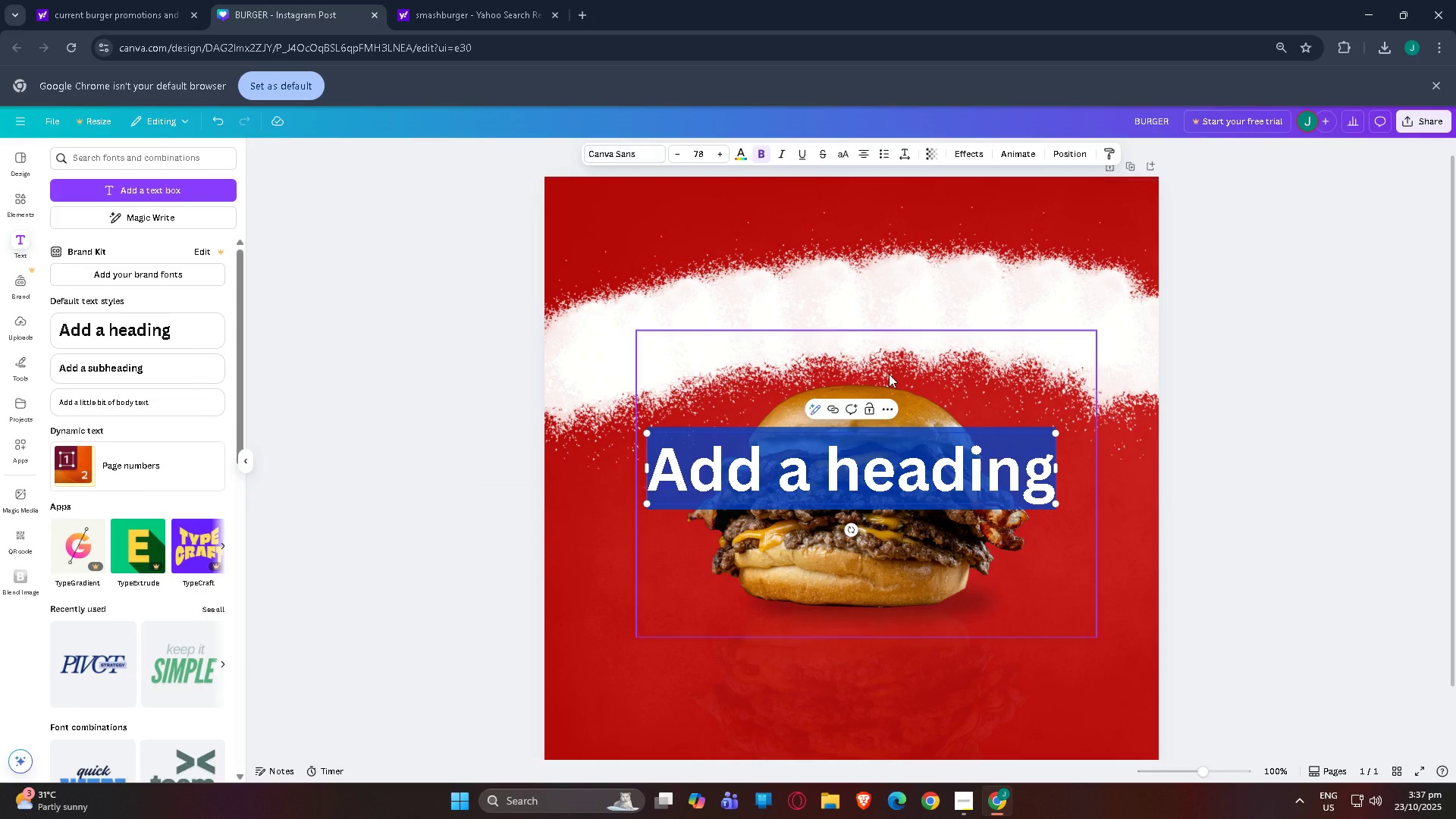 
type(Bu)
key(Backspace)
type(URGER)
 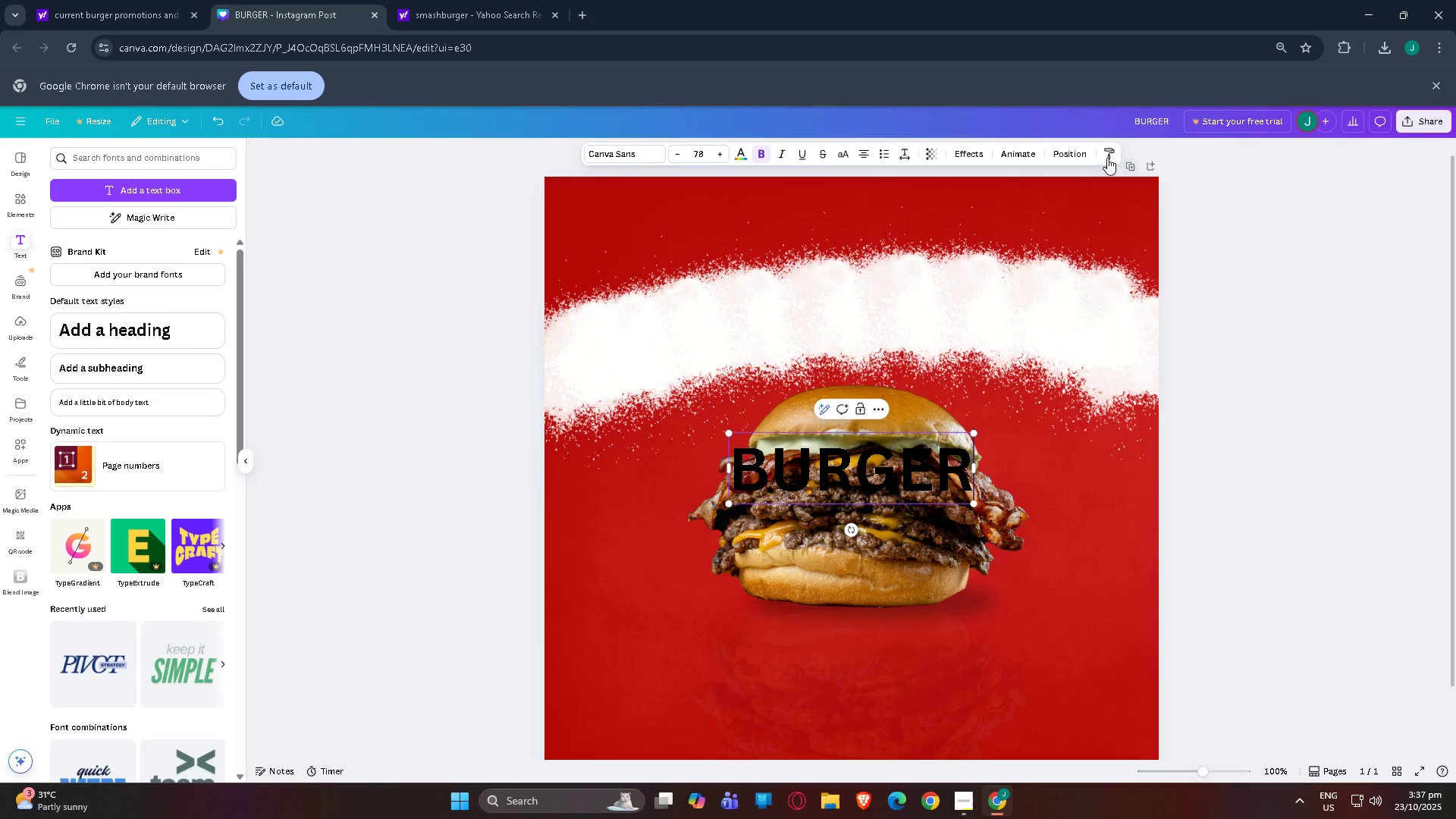 
left_click([974, 155])
 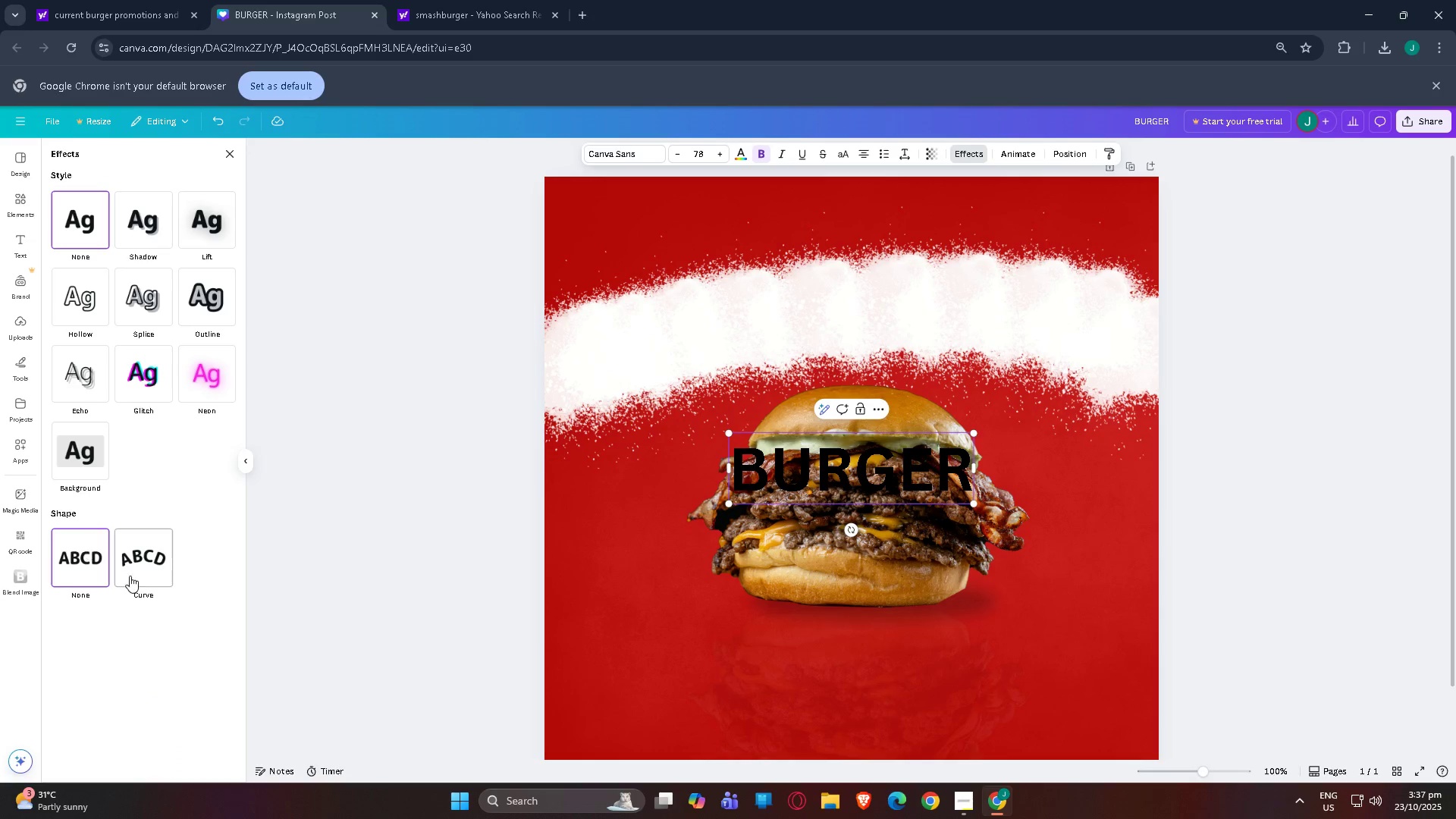 
left_click([130, 570])
 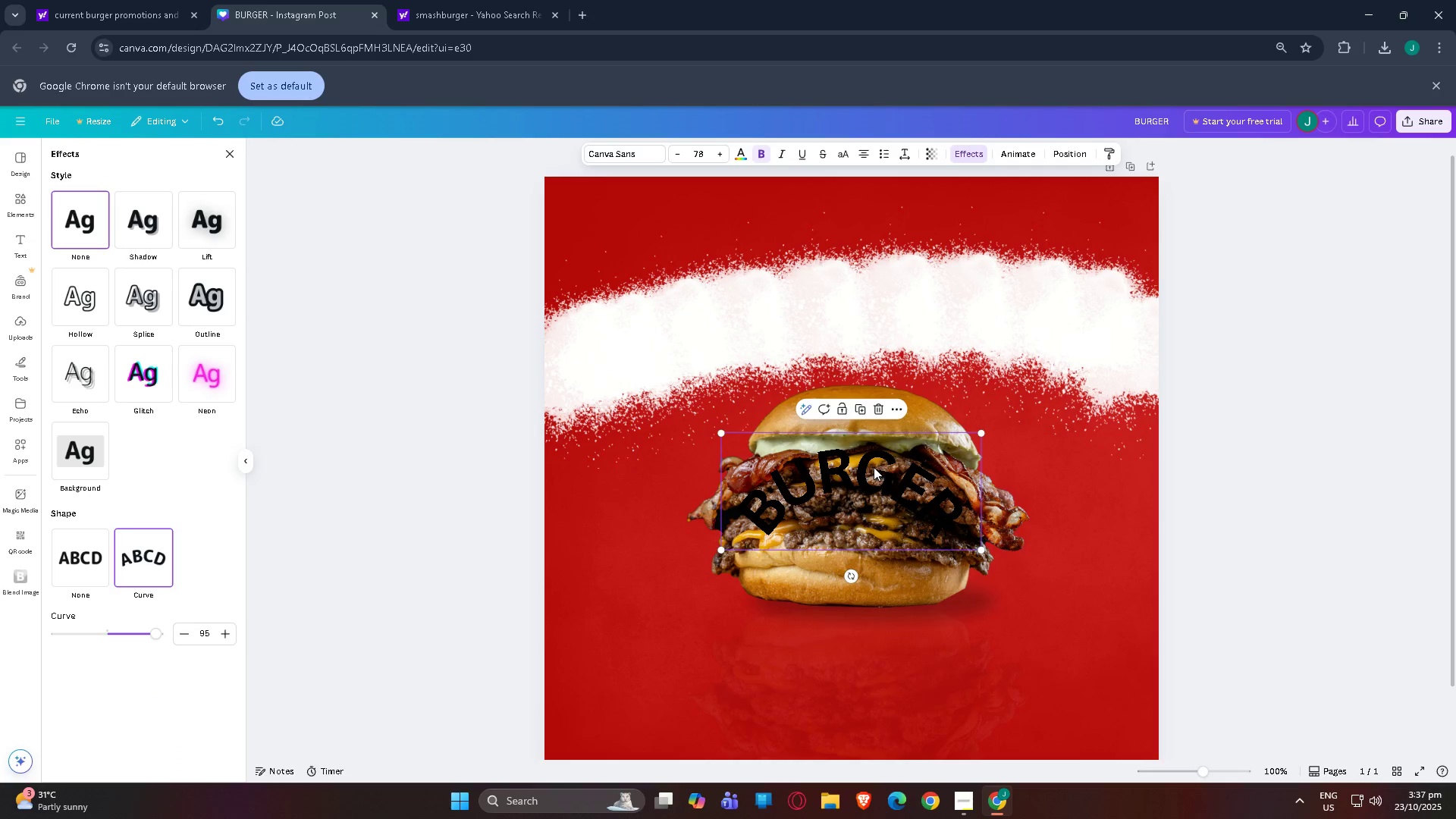 
left_click_drag(start_coordinate=[873, 460], to_coordinate=[864, 278])
 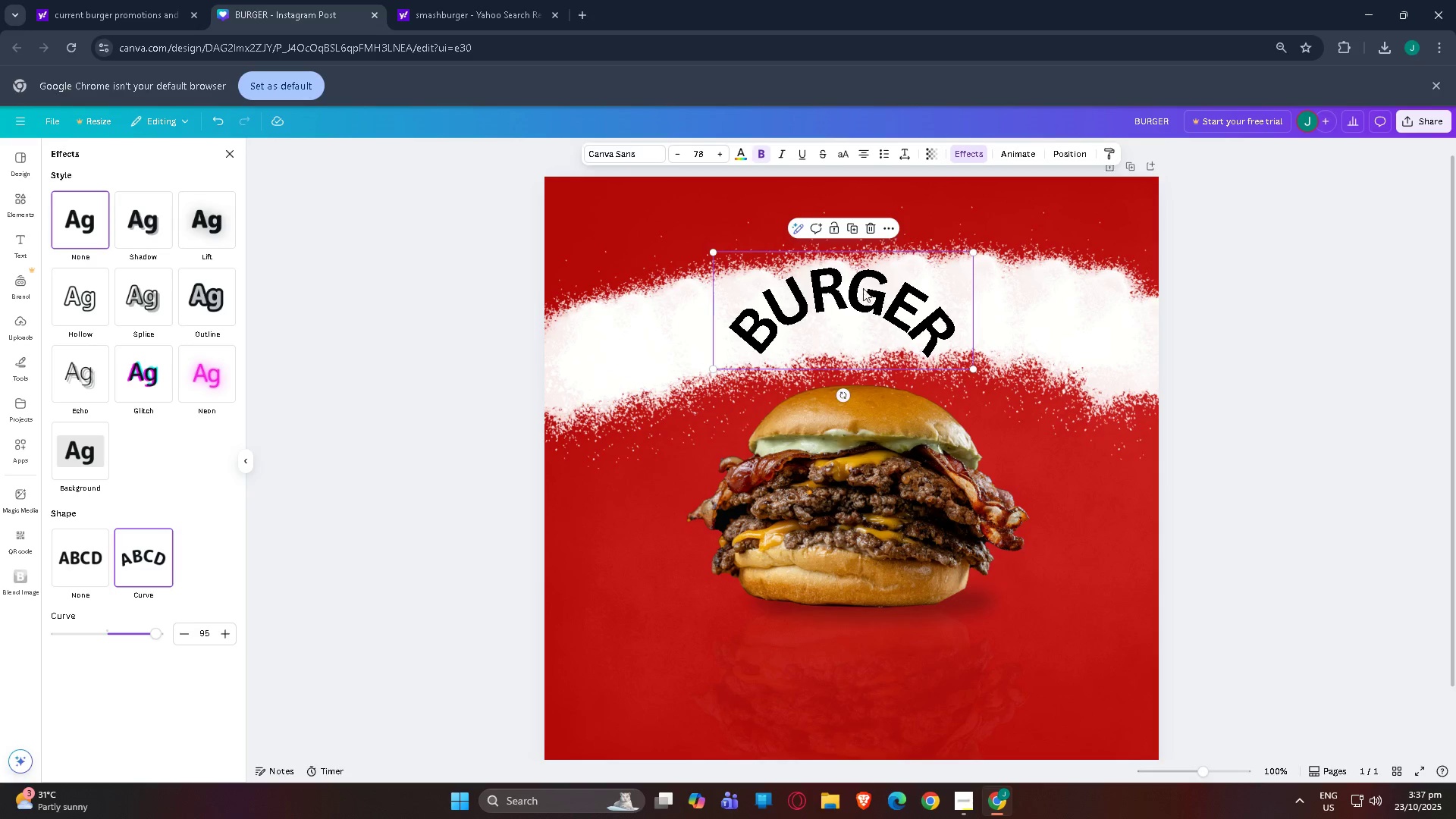 
left_click([859, 288])
 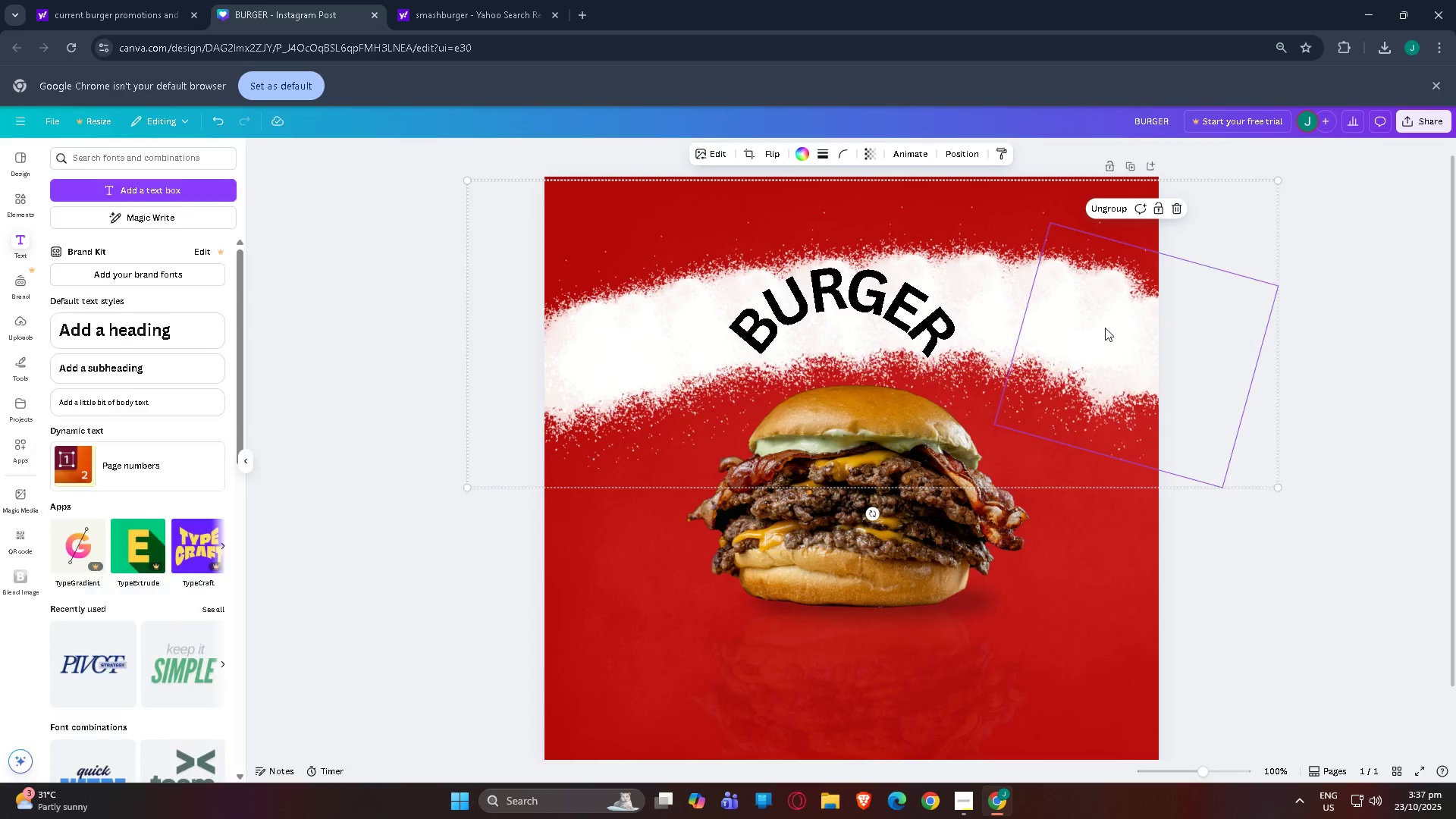 
left_click([868, 319])
 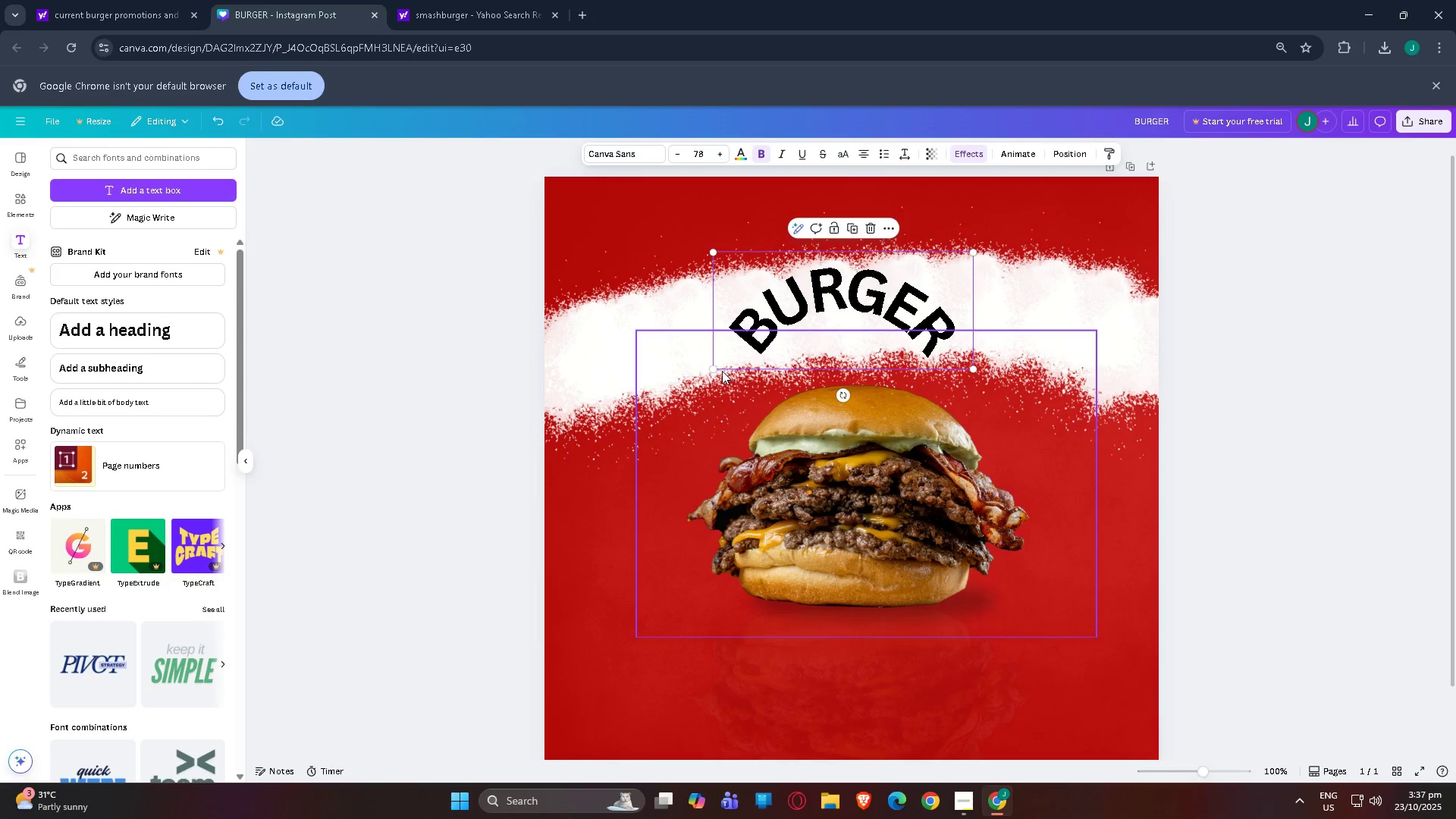 
left_click_drag(start_coordinate=[714, 368], to_coordinate=[553, 444])
 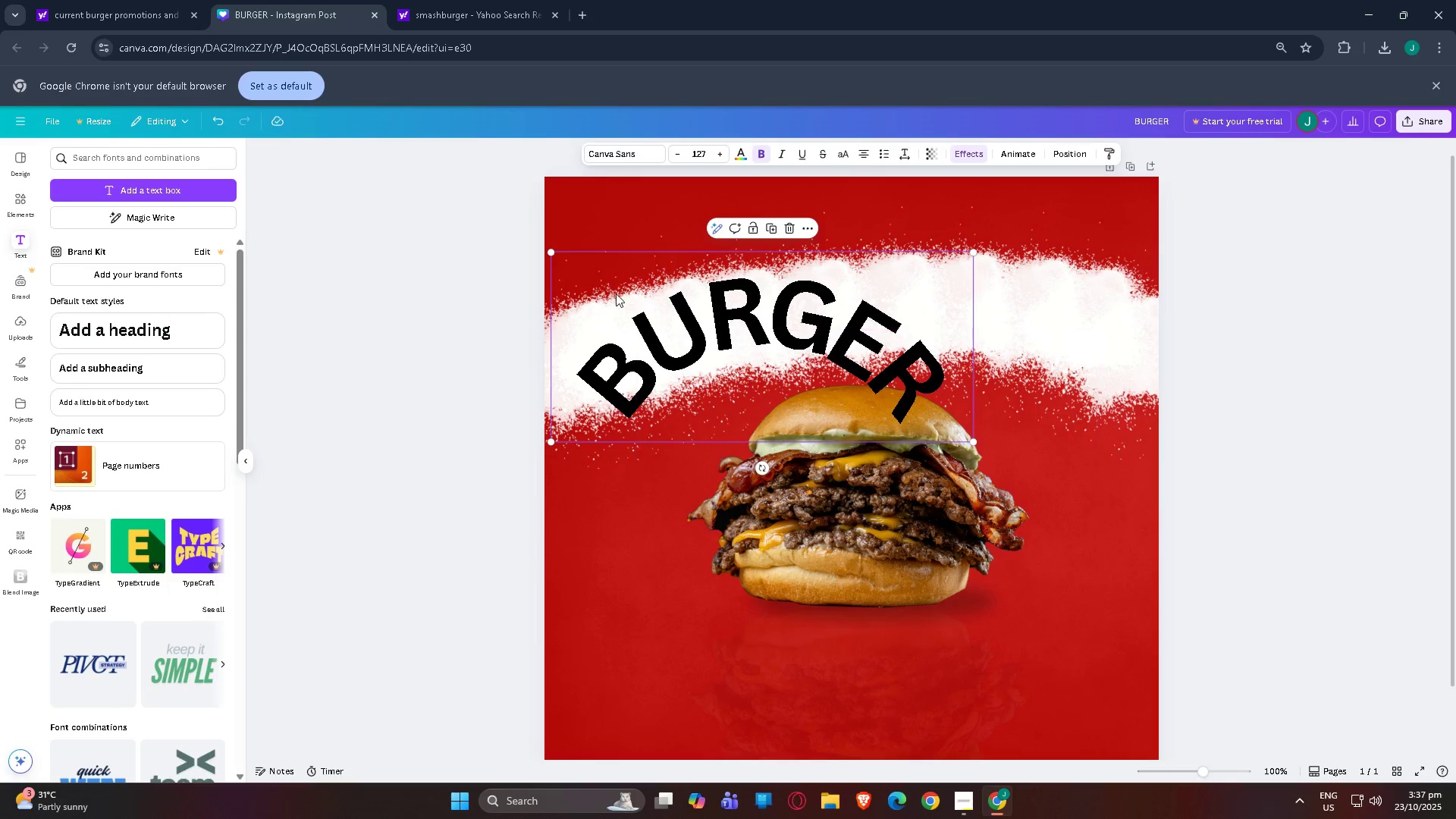 
left_click([603, 290])
 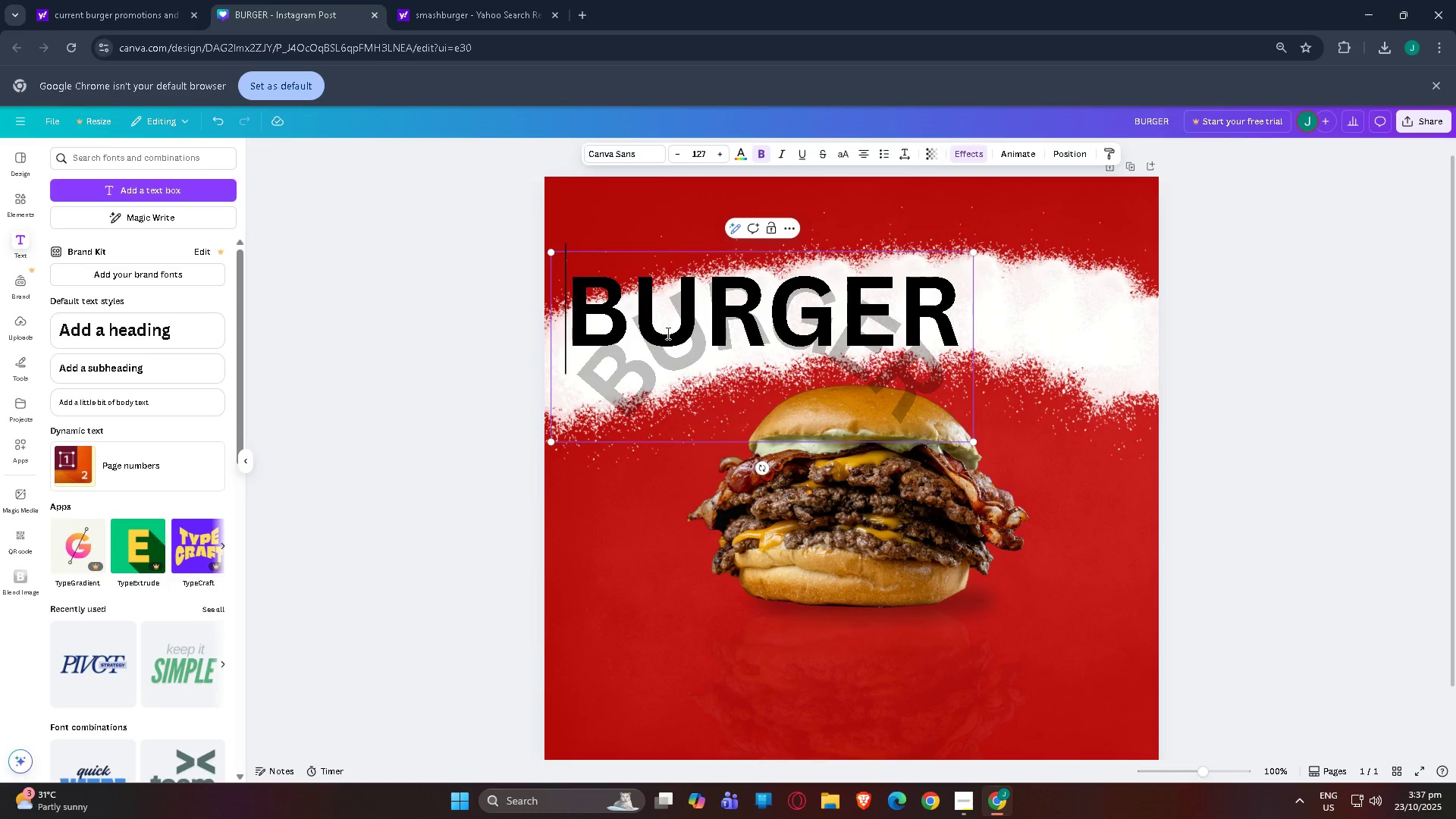 
left_click_drag(start_coordinate=[667, 333], to_coordinate=[689, 329])
 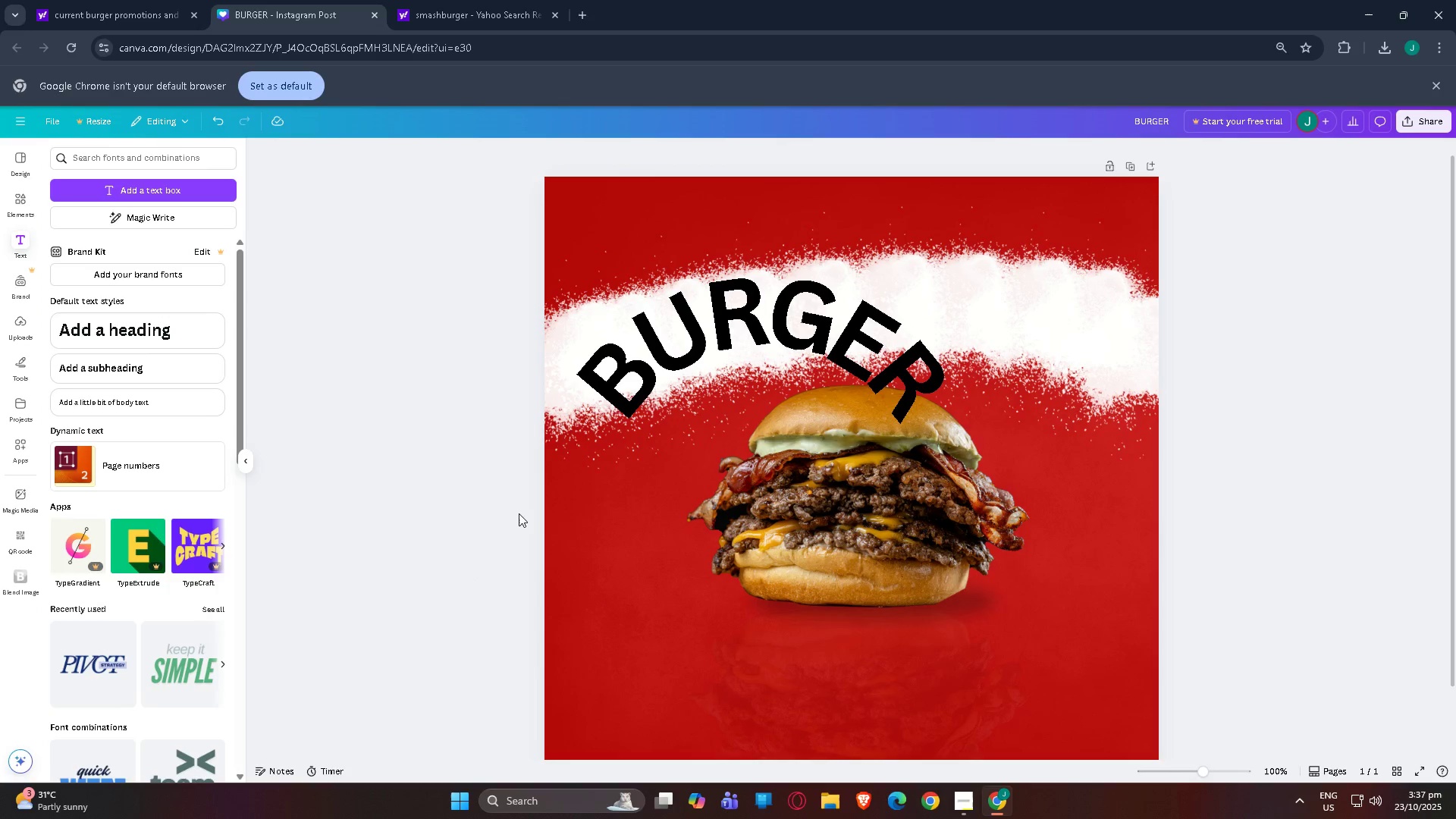 
left_click([801, 331])
 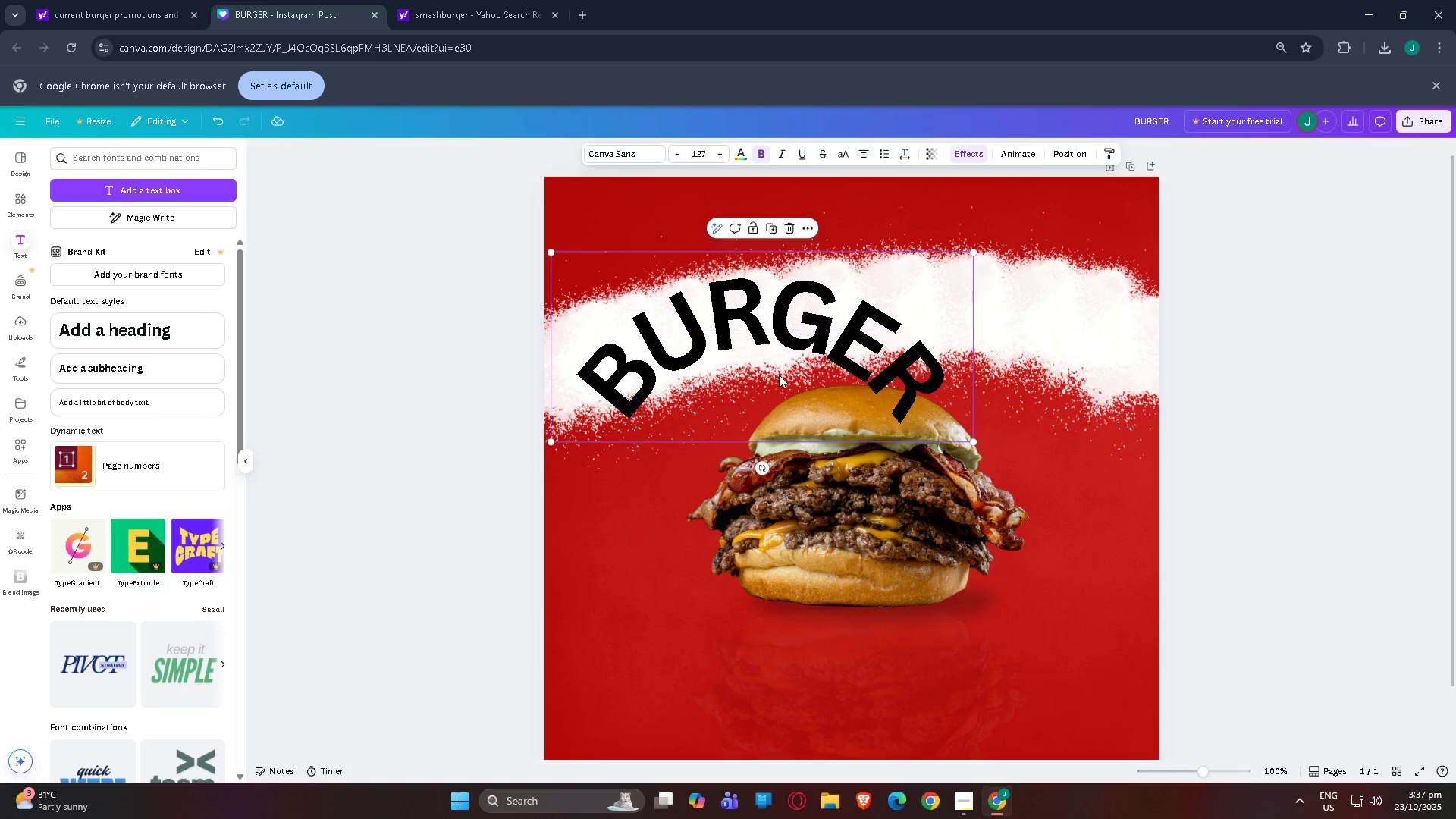 
left_click_drag(start_coordinate=[767, 318], to_coordinate=[855, 290])
 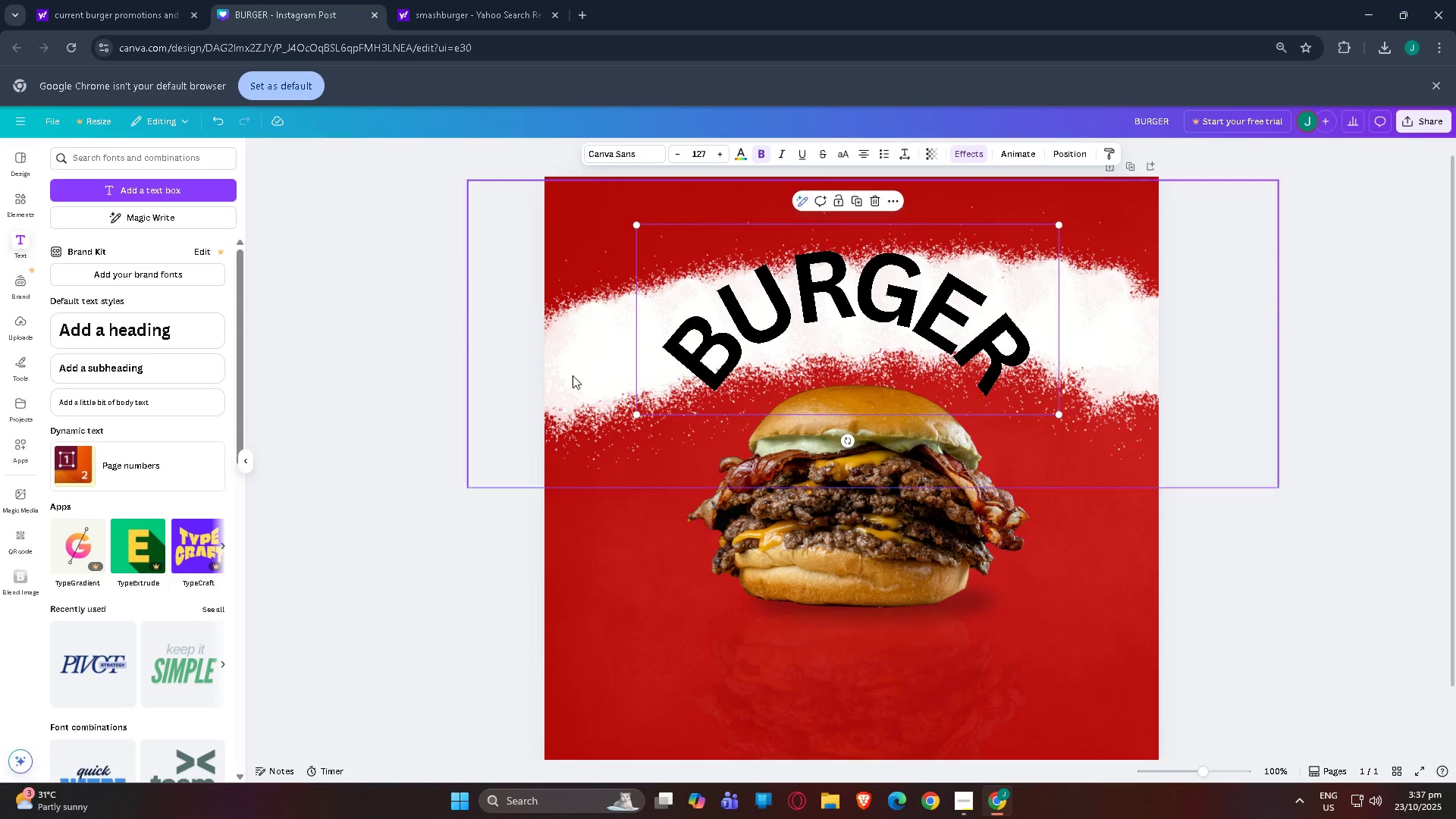 
left_click([513, 397])
 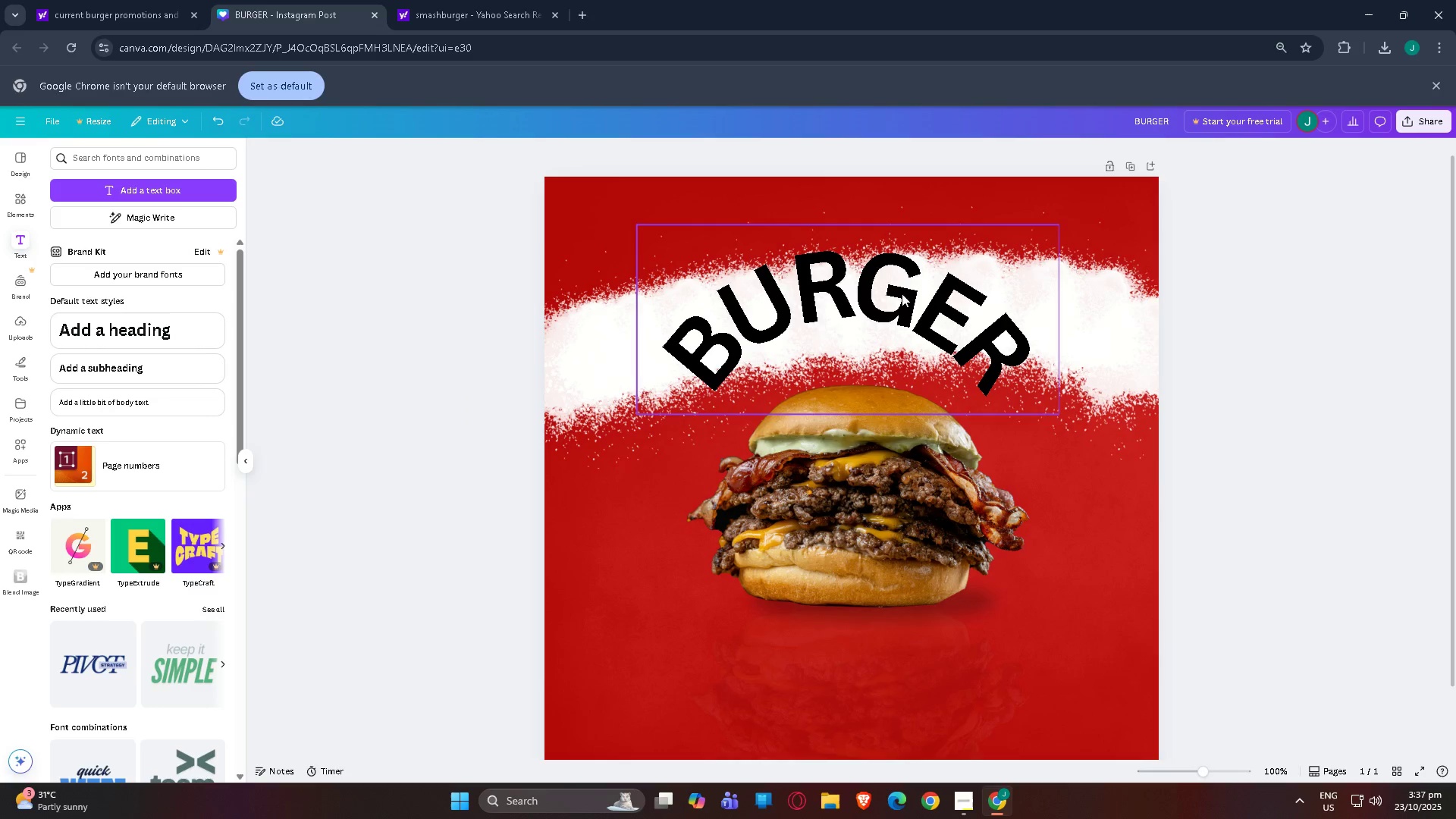 
left_click([867, 290])
 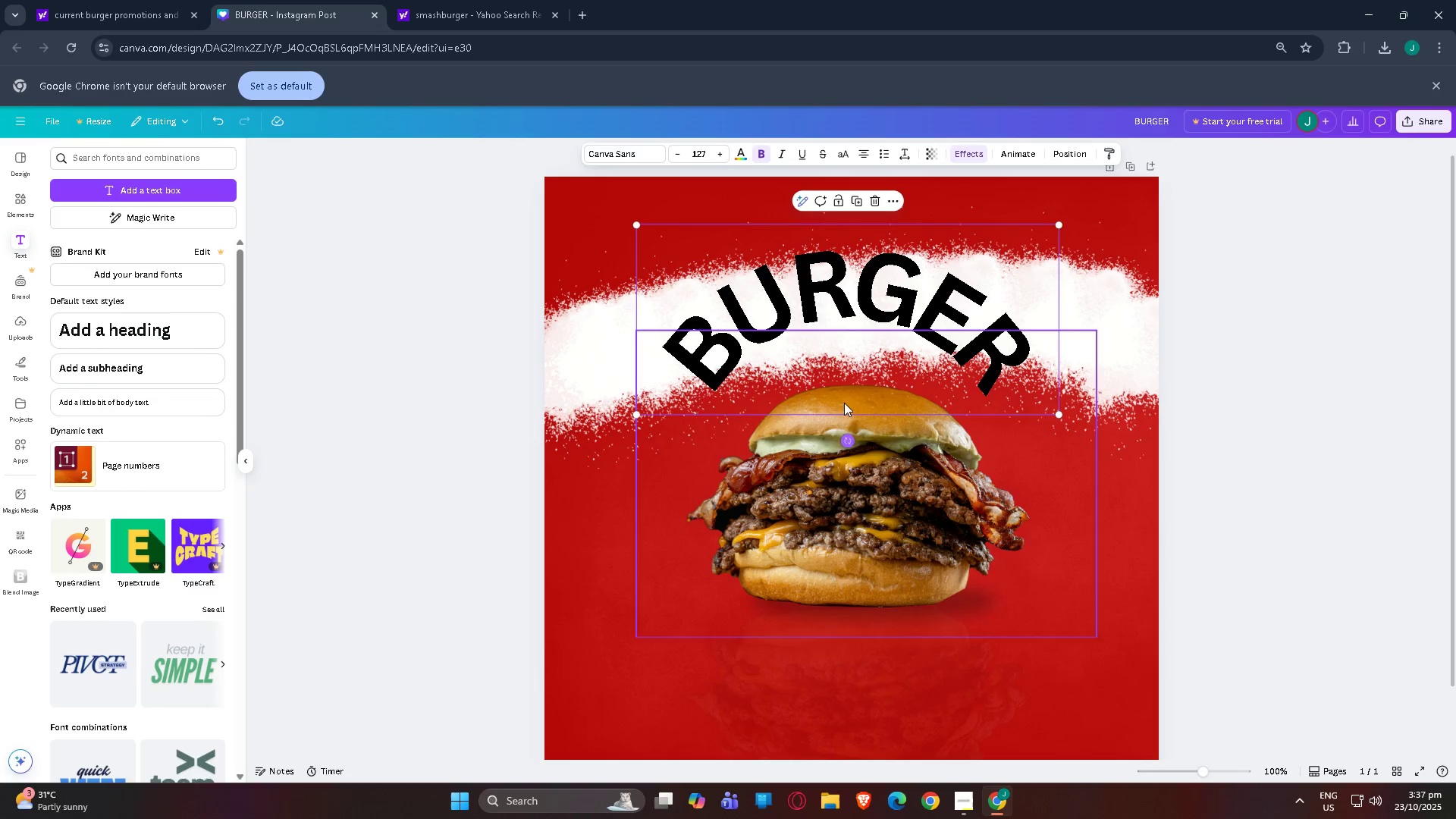 
left_click([805, 327])
 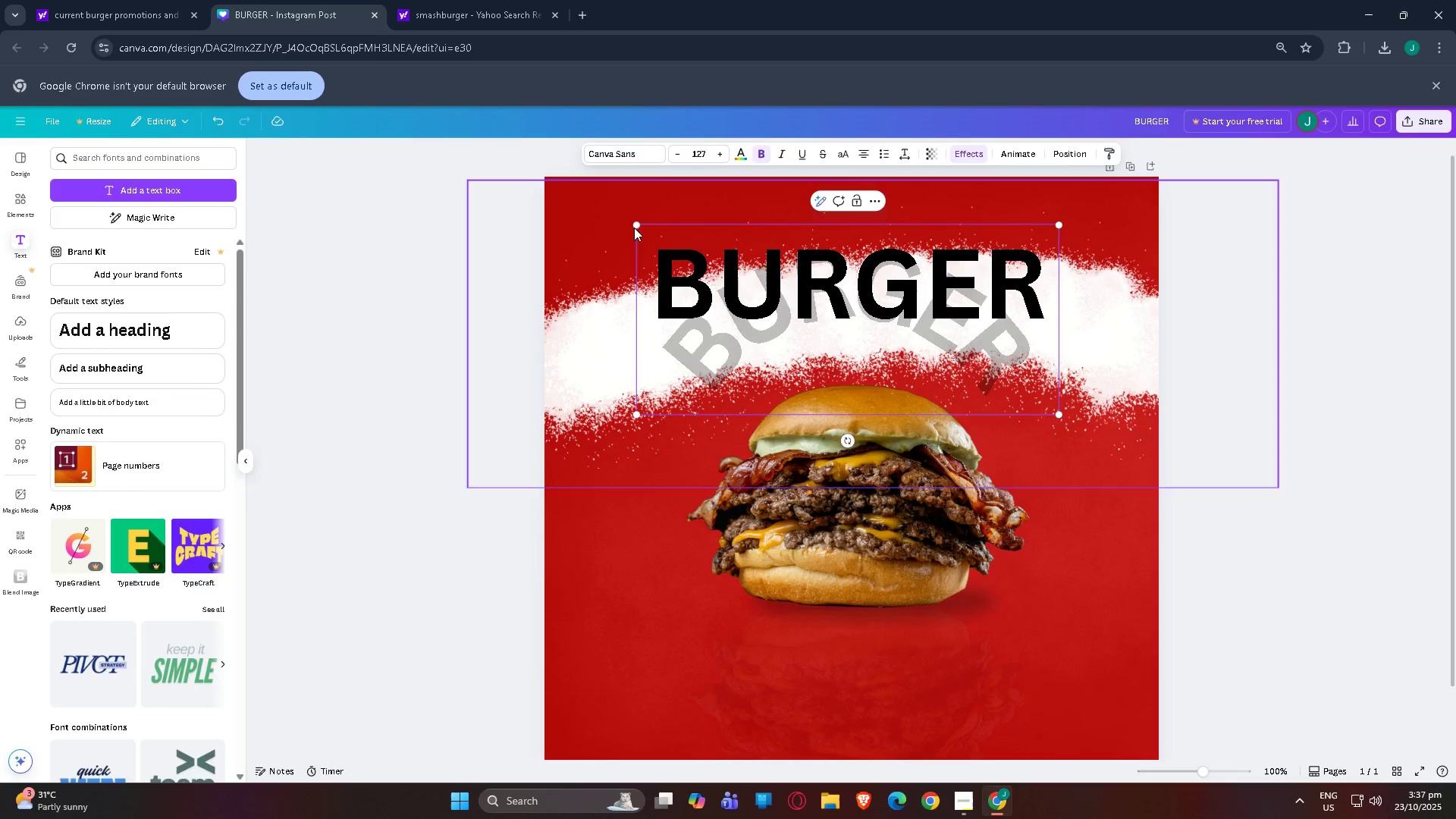 
left_click_drag(start_coordinate=[633, 227], to_coordinate=[510, 226])
 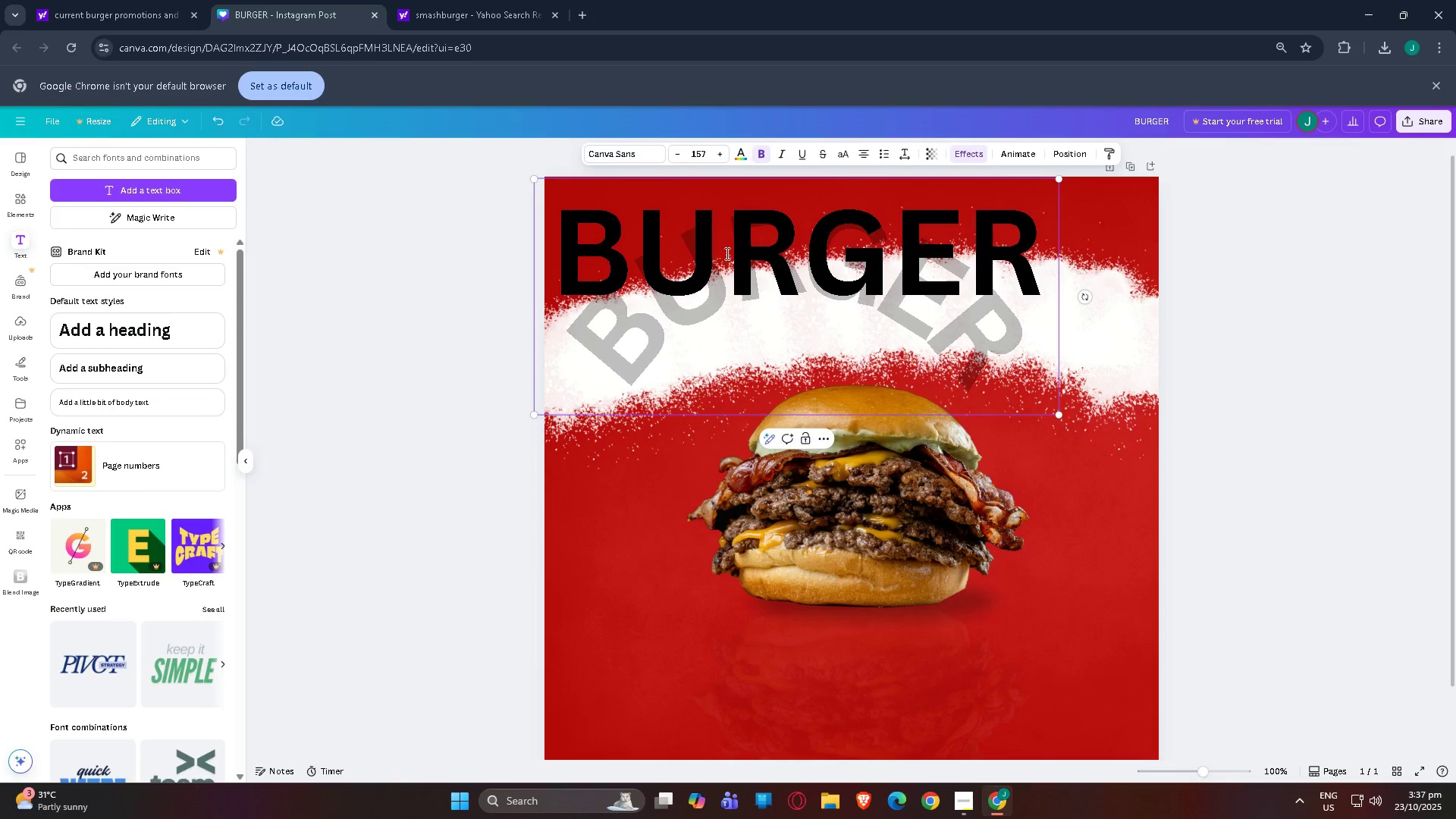 
left_click_drag(start_coordinate=[764, 253], to_coordinate=[795, 301])
 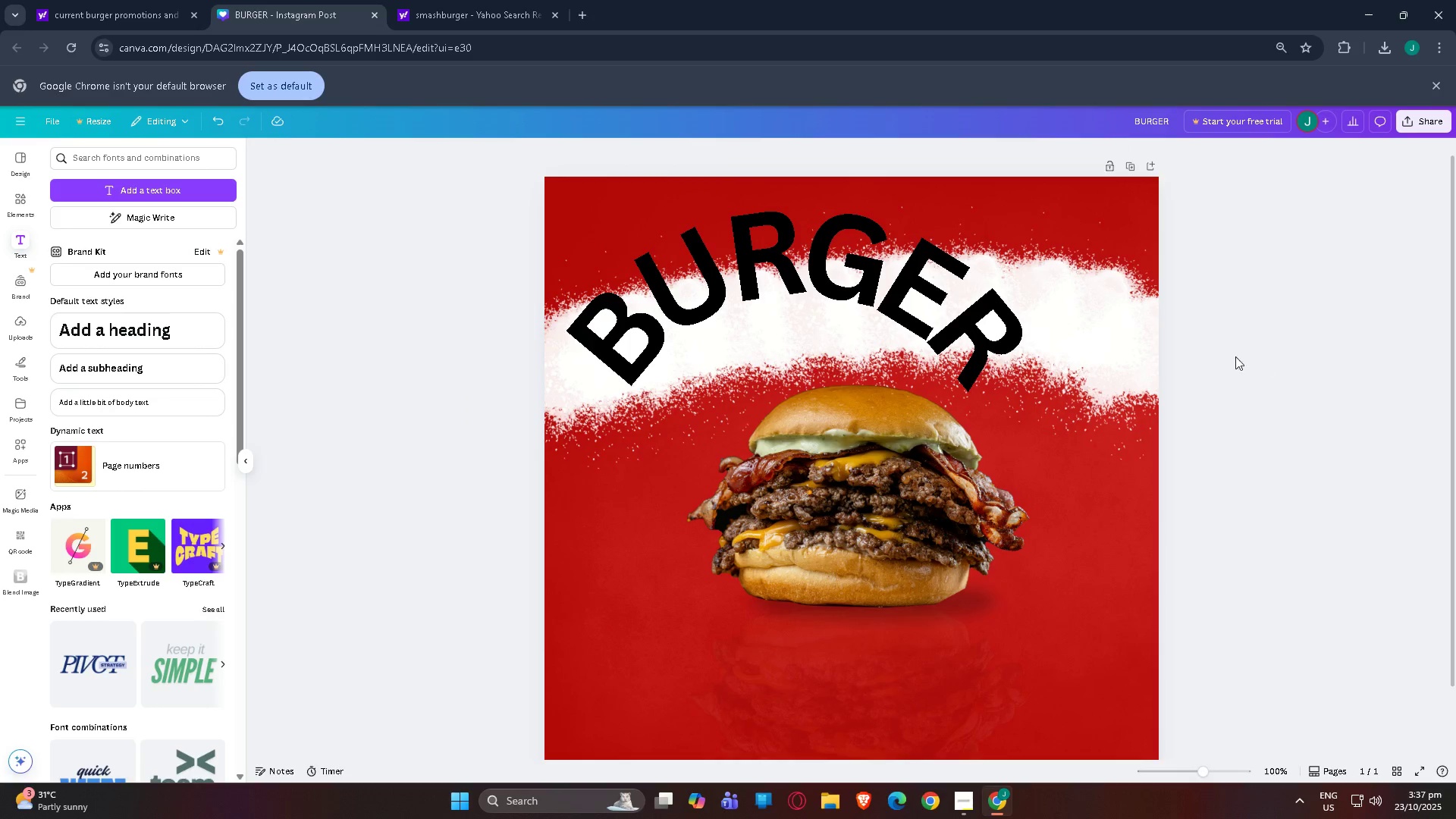 
left_click_drag(start_coordinate=[898, 314], to_coordinate=[940, 336])
 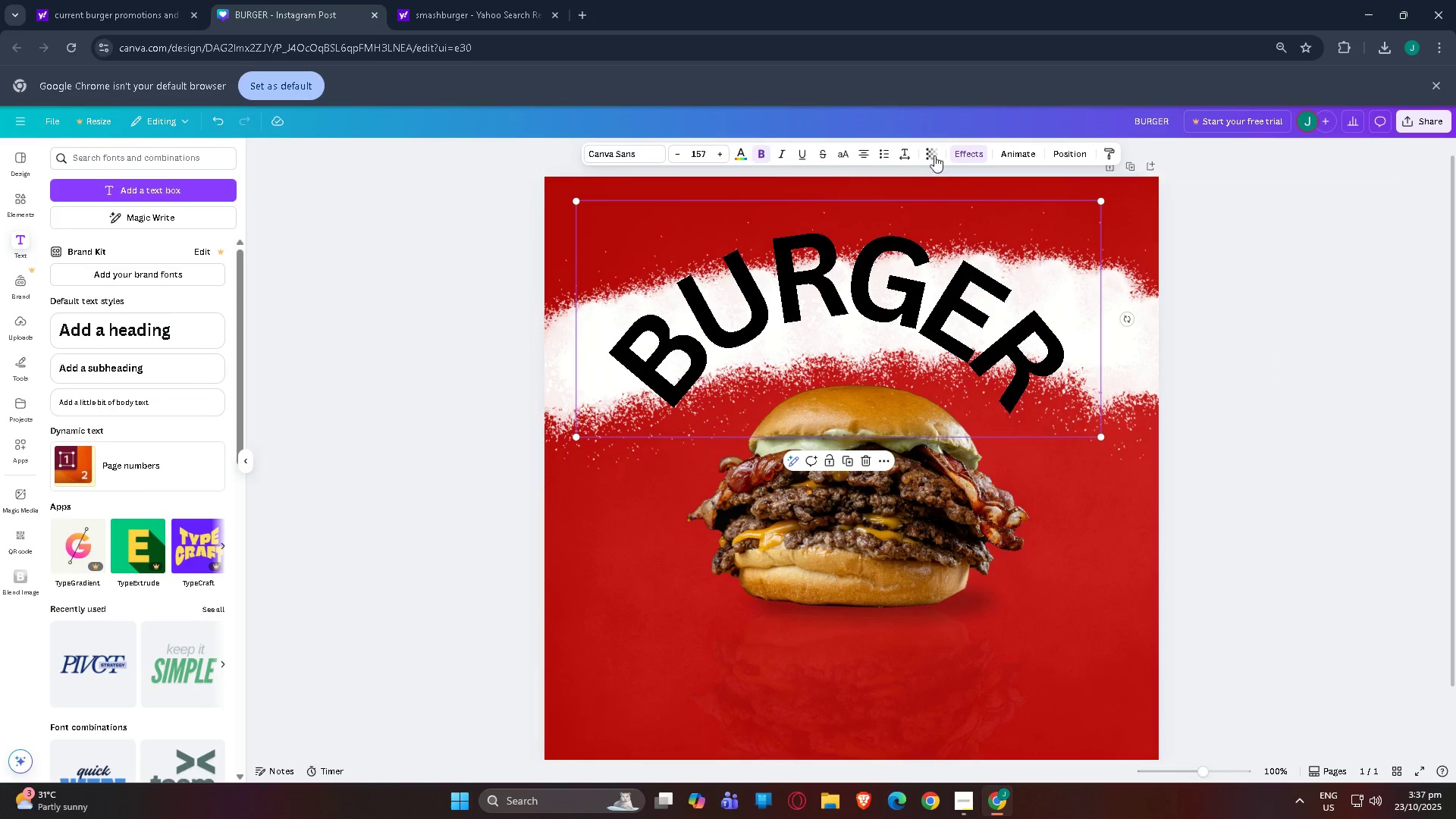 
left_click([952, 151])
 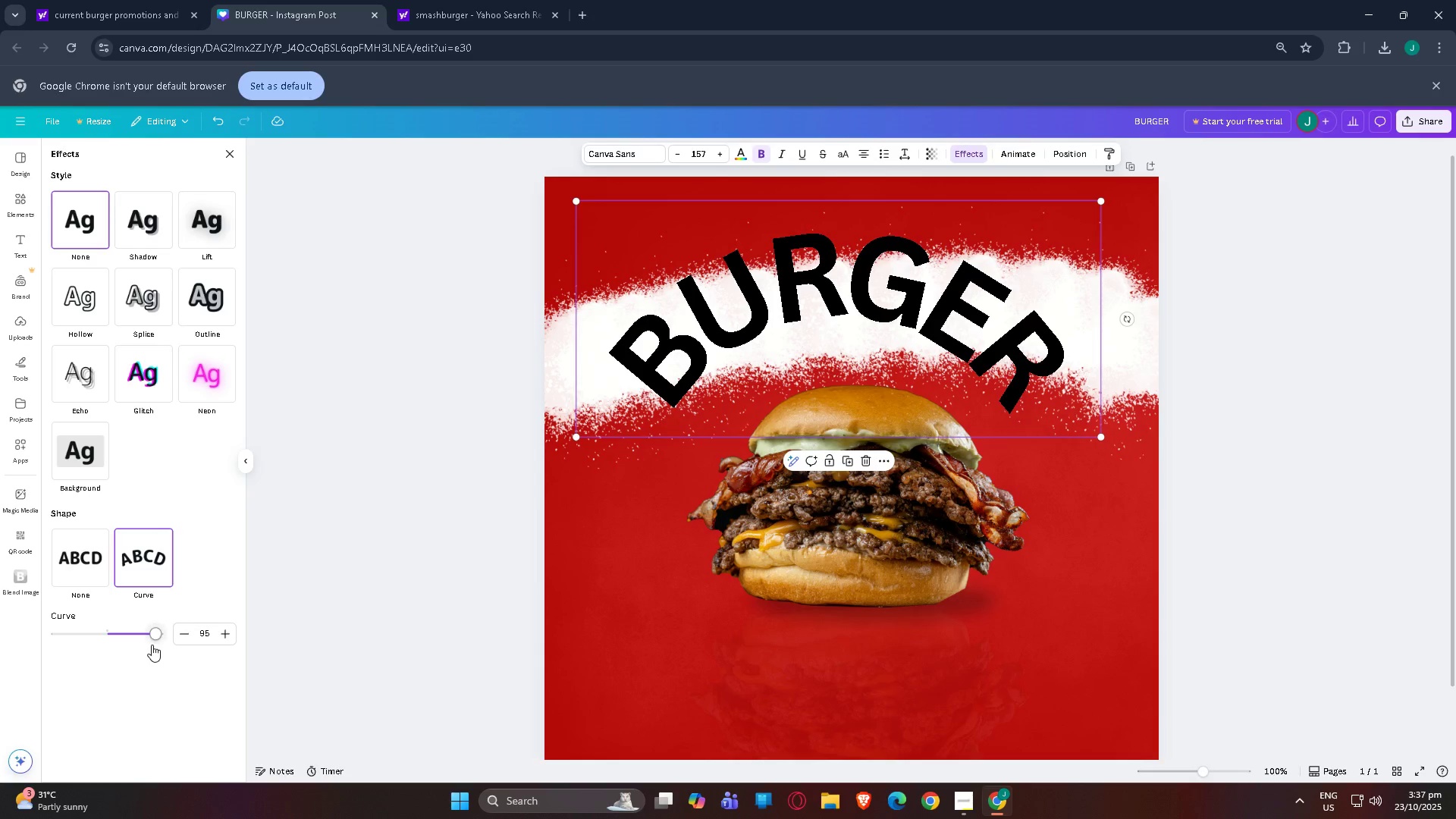 
left_click_drag(start_coordinate=[152, 640], to_coordinate=[130, 640])
 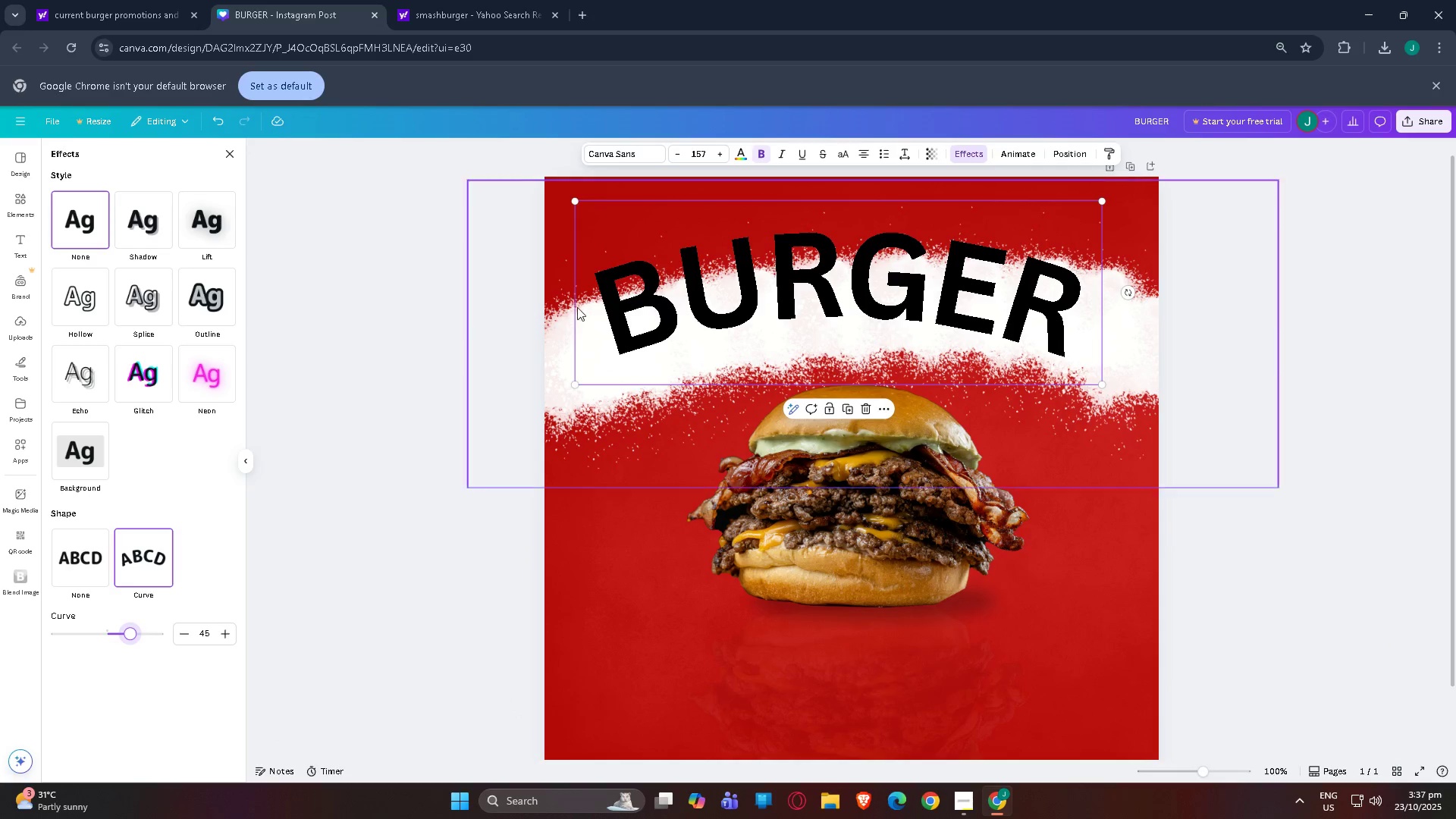 
left_click_drag(start_coordinate=[626, 315], to_coordinate=[643, 343])
 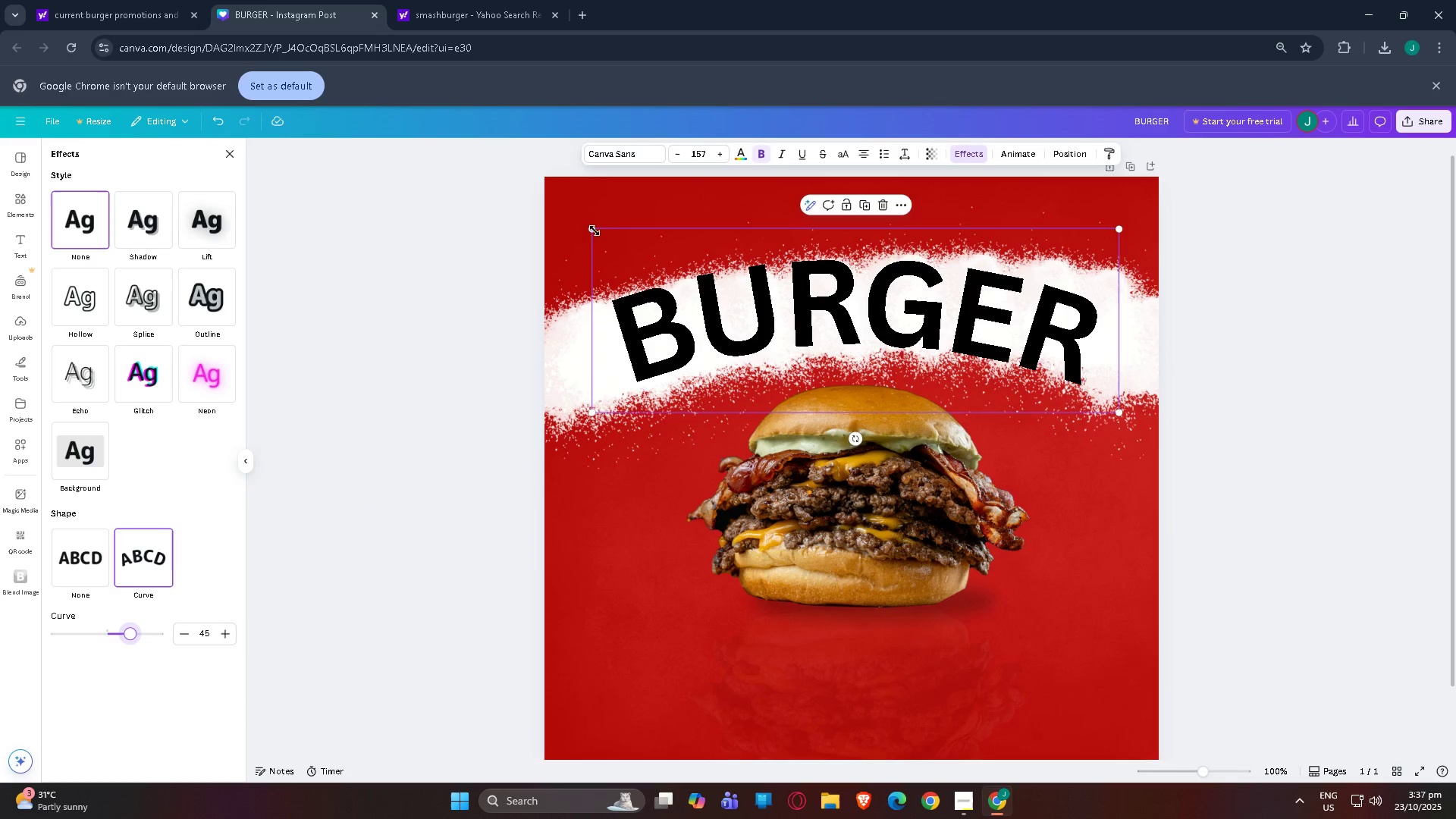 
left_click_drag(start_coordinate=[593, 230], to_coordinate=[624, 244])
 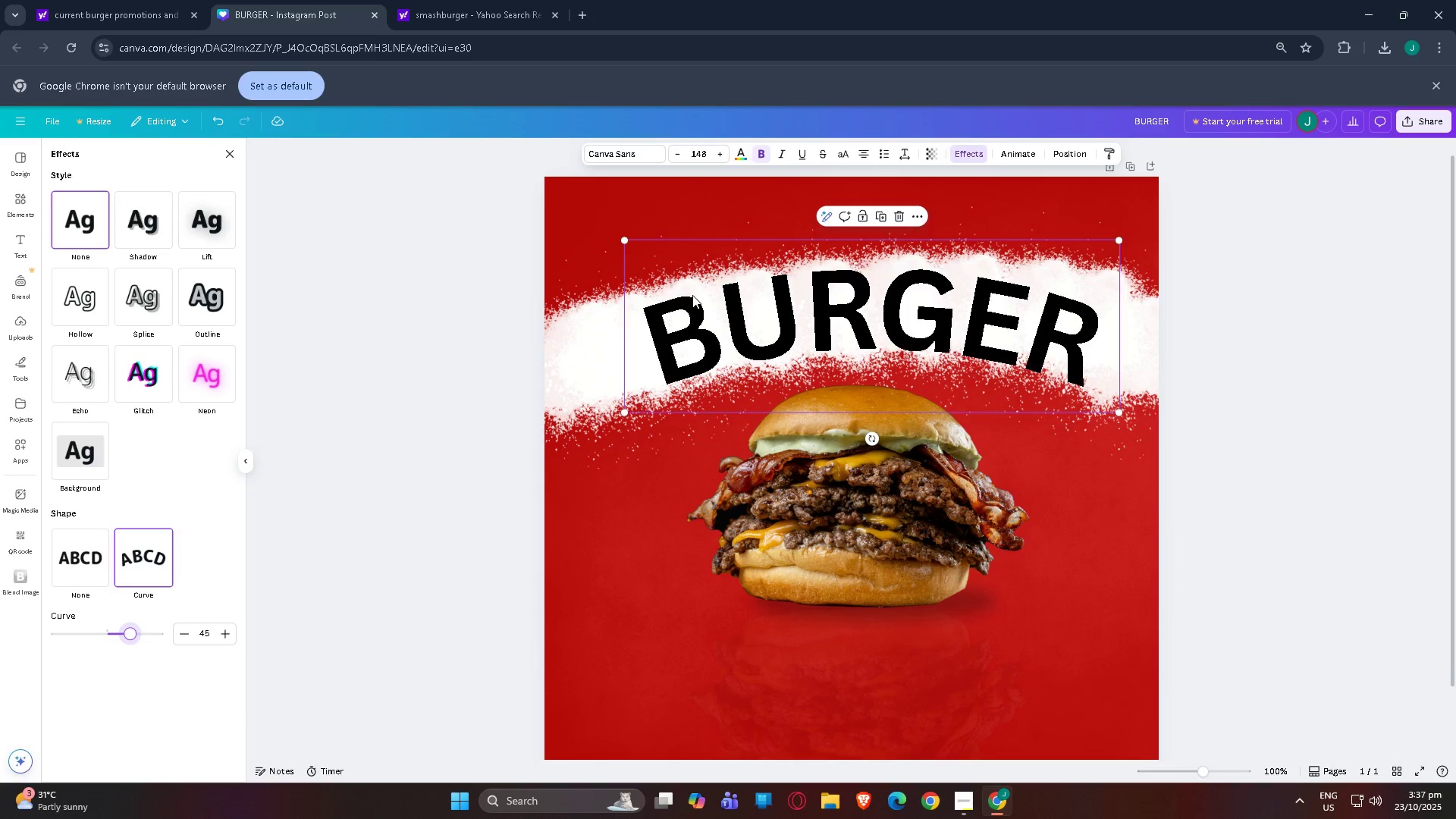 
left_click_drag(start_coordinate=[692, 295], to_coordinate=[683, 281])
 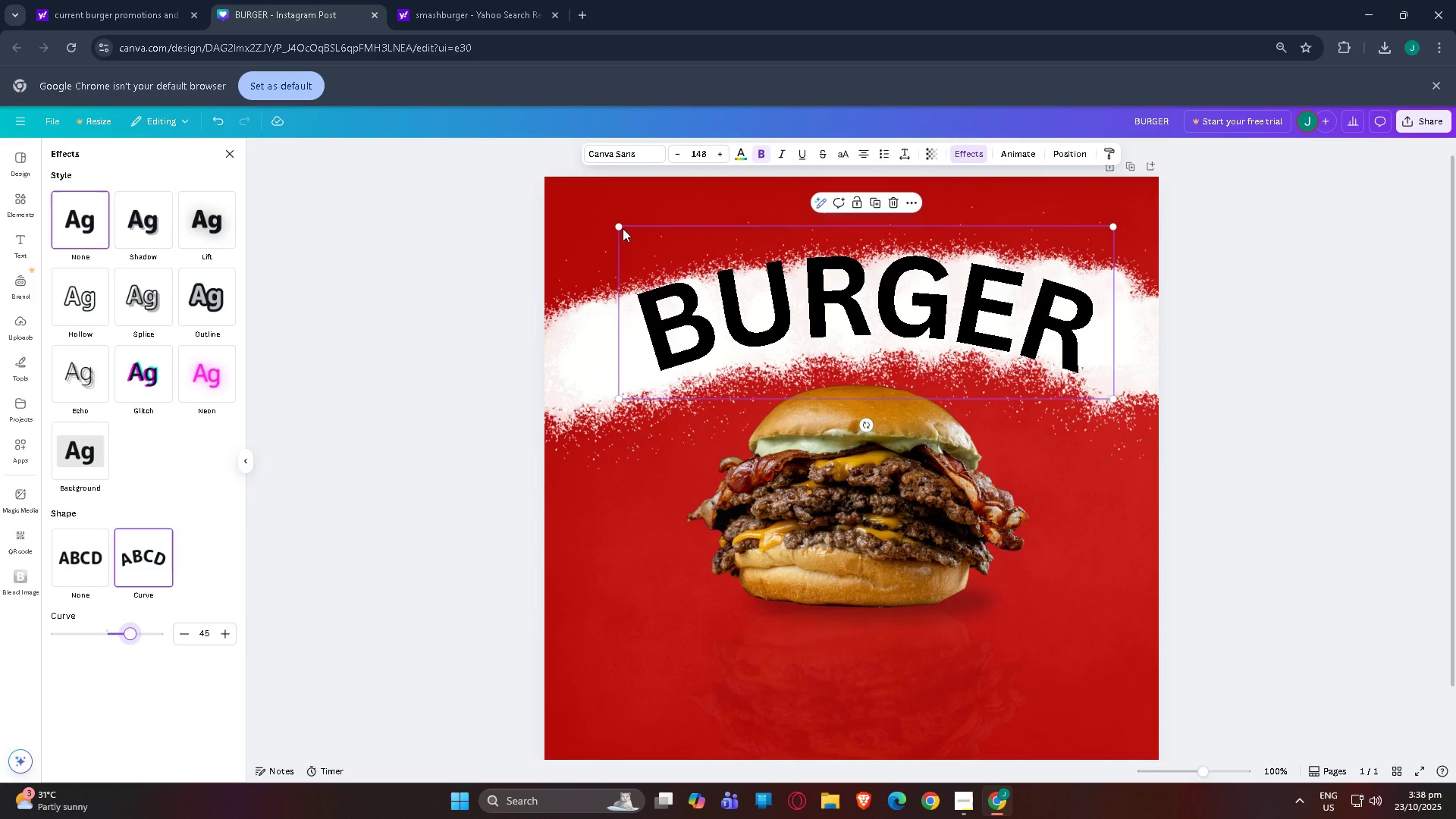 
left_click_drag(start_coordinate=[621, 228], to_coordinate=[652, 243])
 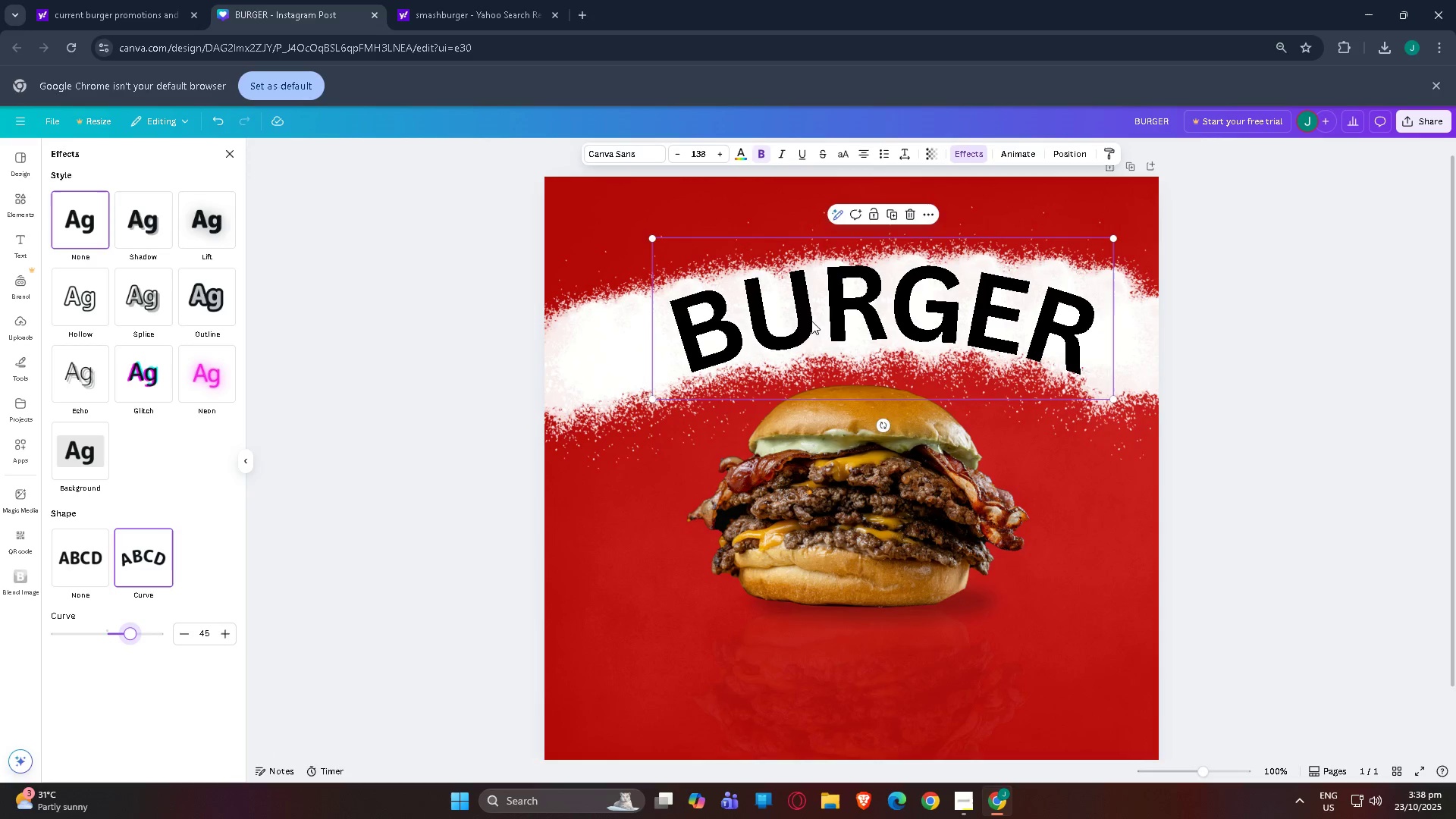 
left_click_drag(start_coordinate=[811, 321], to_coordinate=[786, 317])
 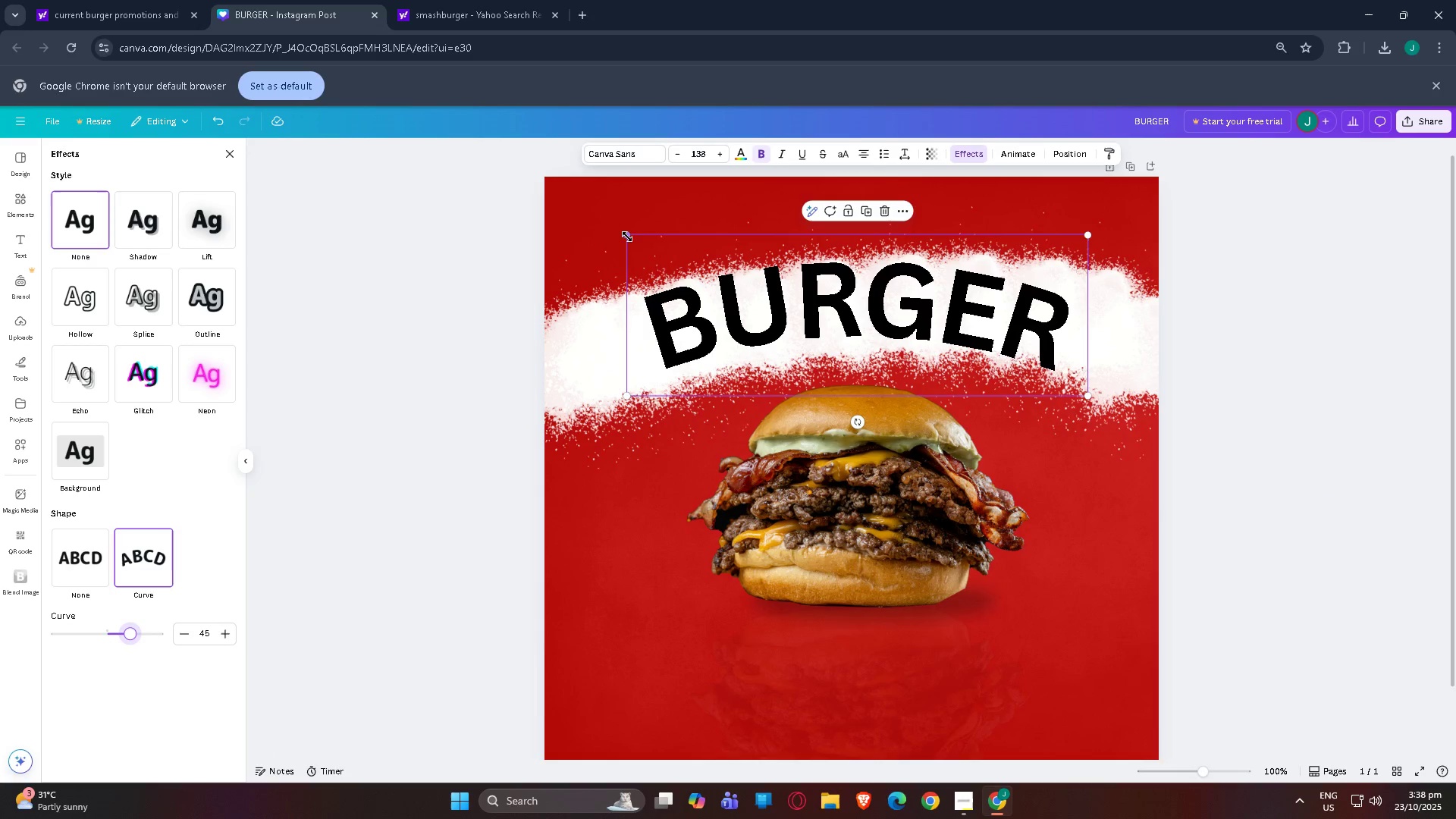 
left_click_drag(start_coordinate=[626, 234], to_coordinate=[652, 246])
 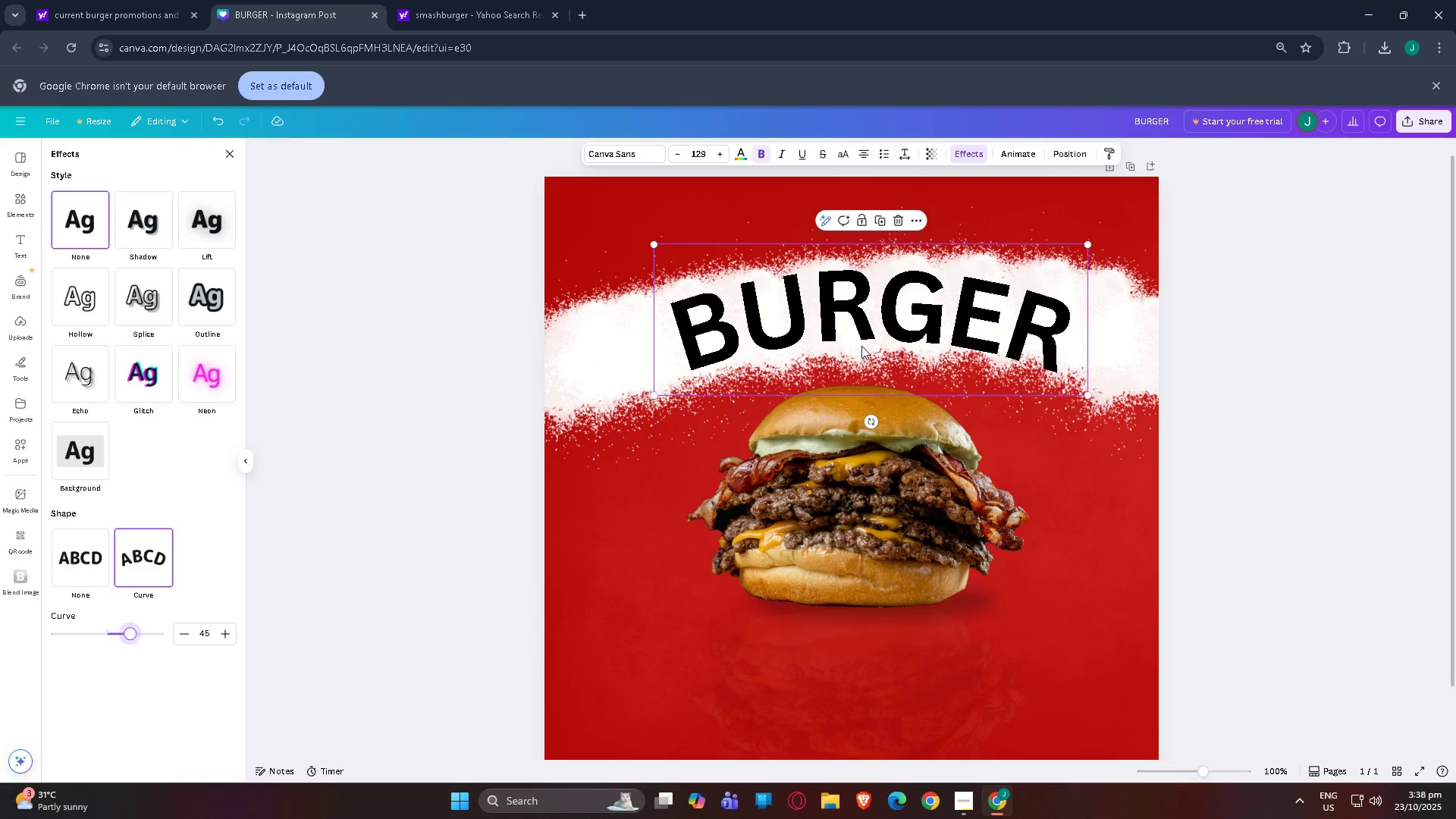 
left_click_drag(start_coordinate=[861, 345], to_coordinate=[855, 340])
 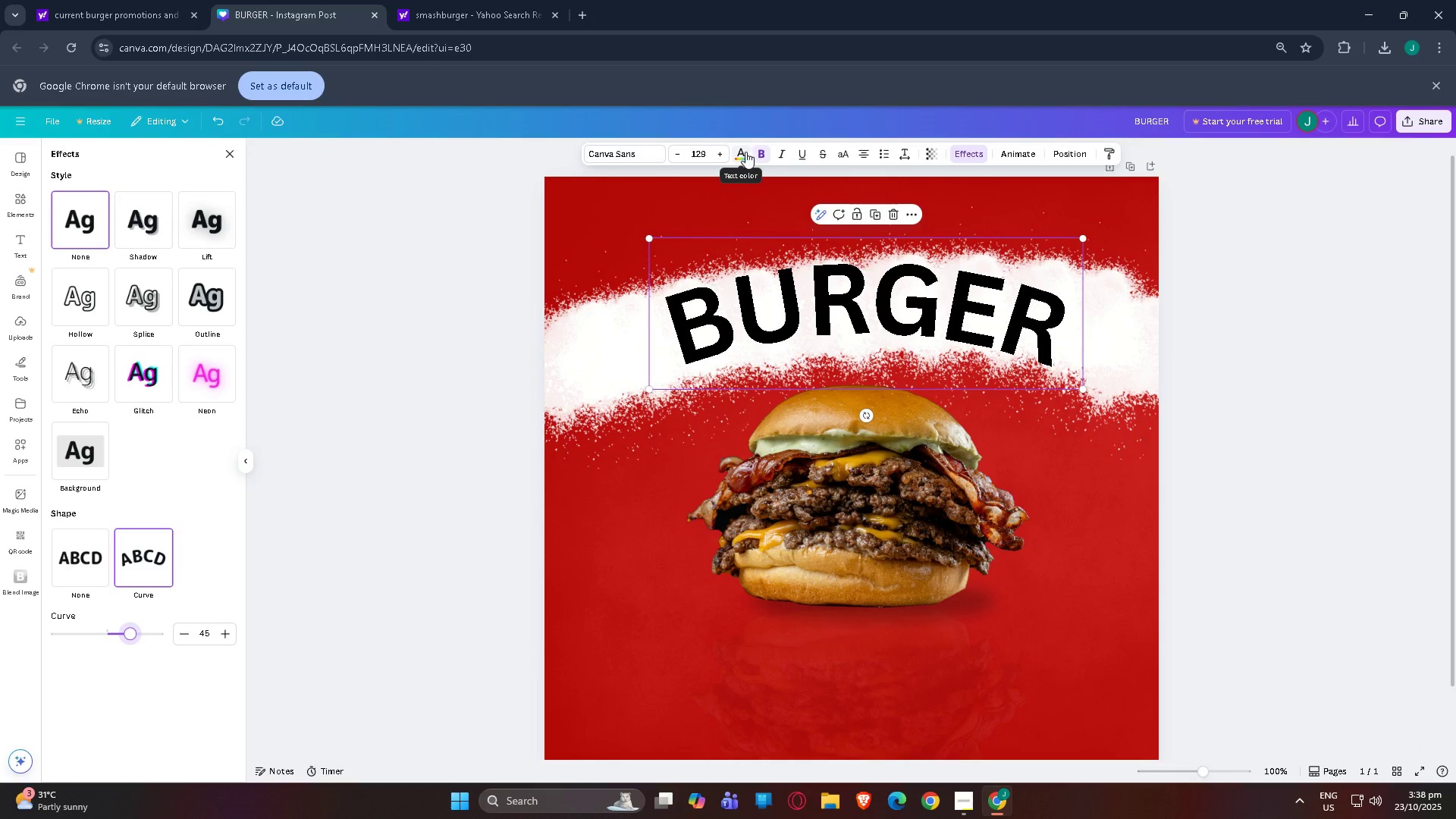 
left_click([644, 151])
 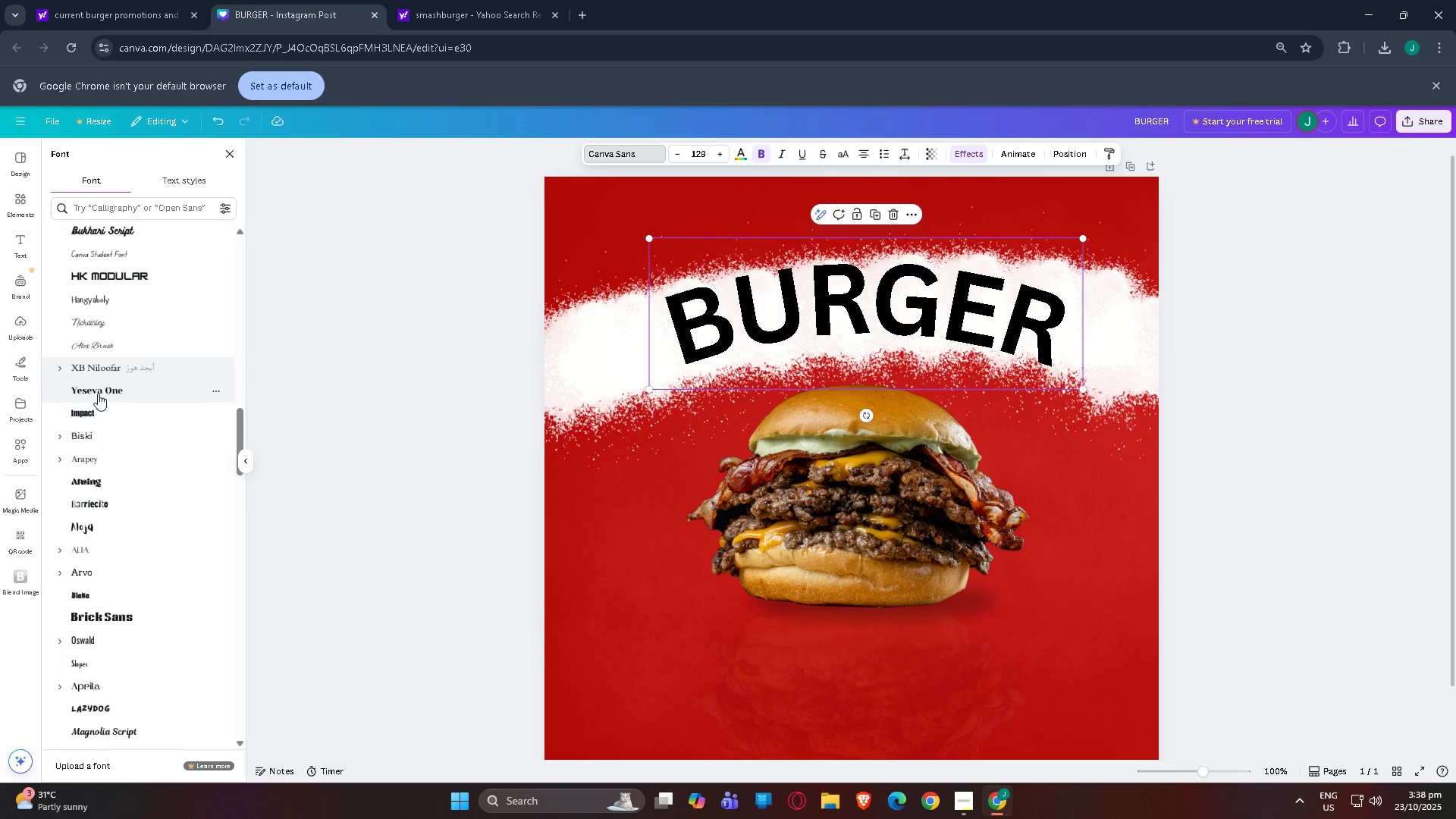 
scroll: coordinate [80, 414], scroll_direction: up, amount: 17.0
 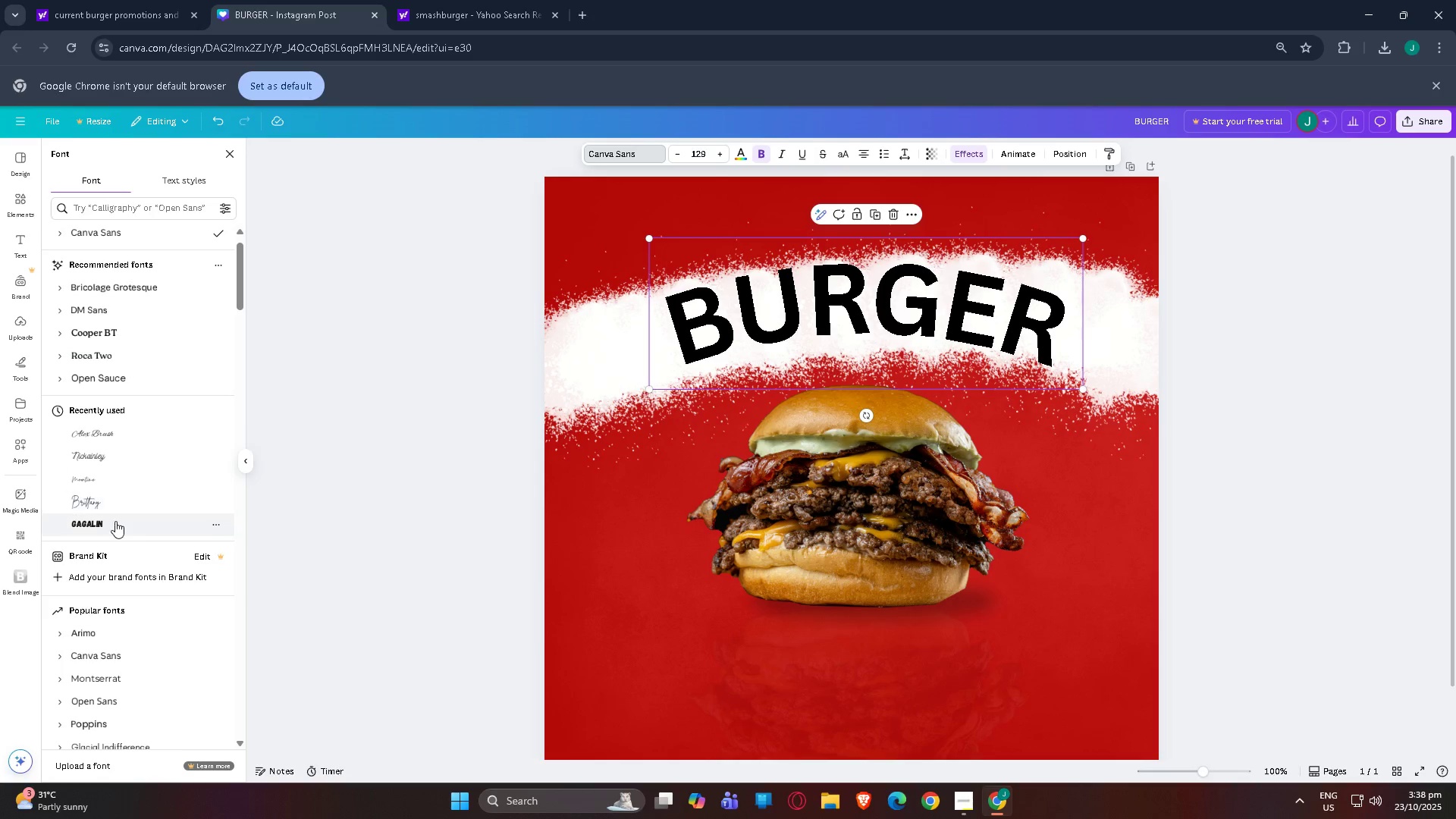 
left_click([115, 521])
 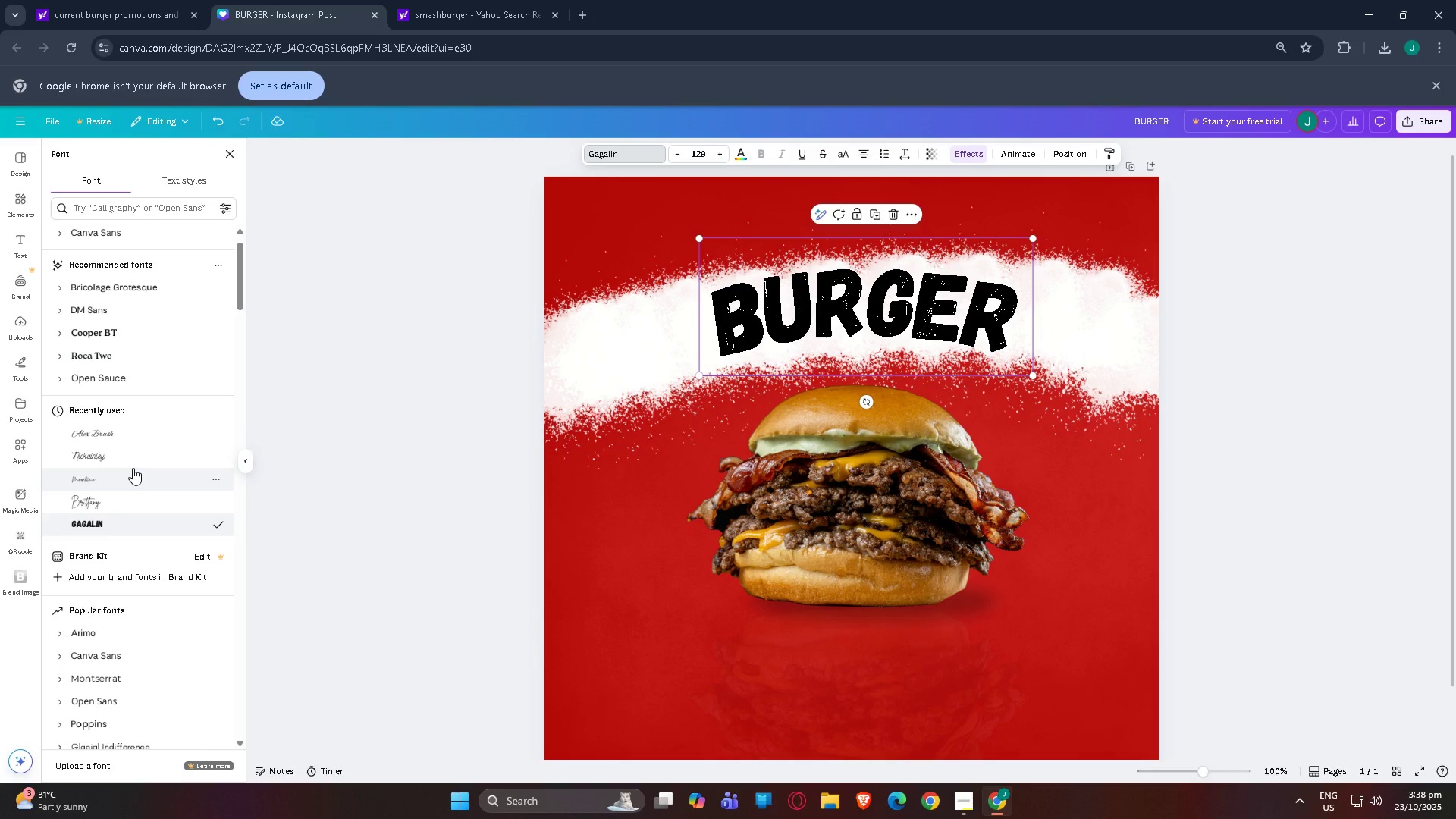 
wait(5.34)
 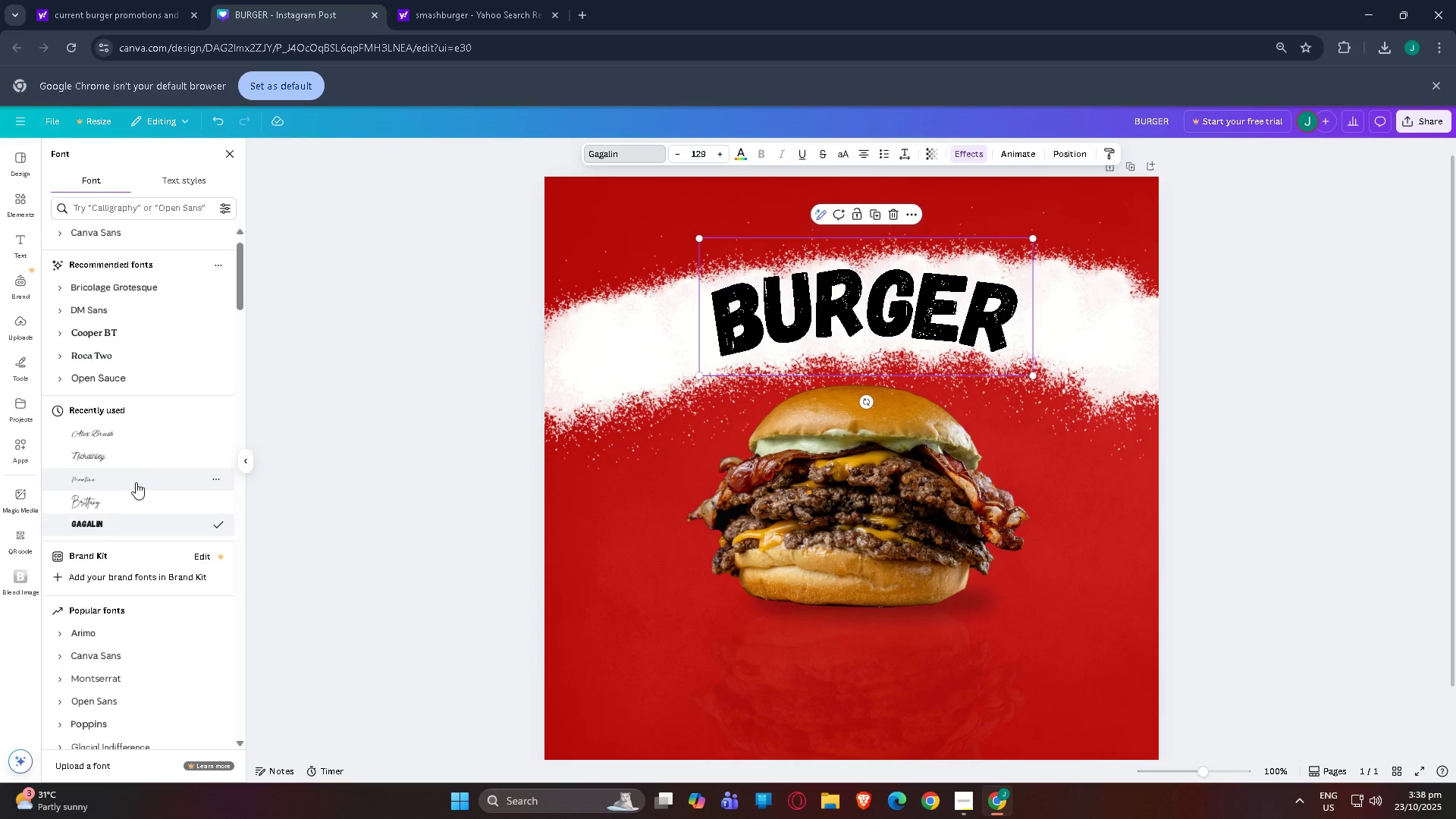 
scroll: coordinate [108, 462], scroll_direction: up, amount: 4.0
 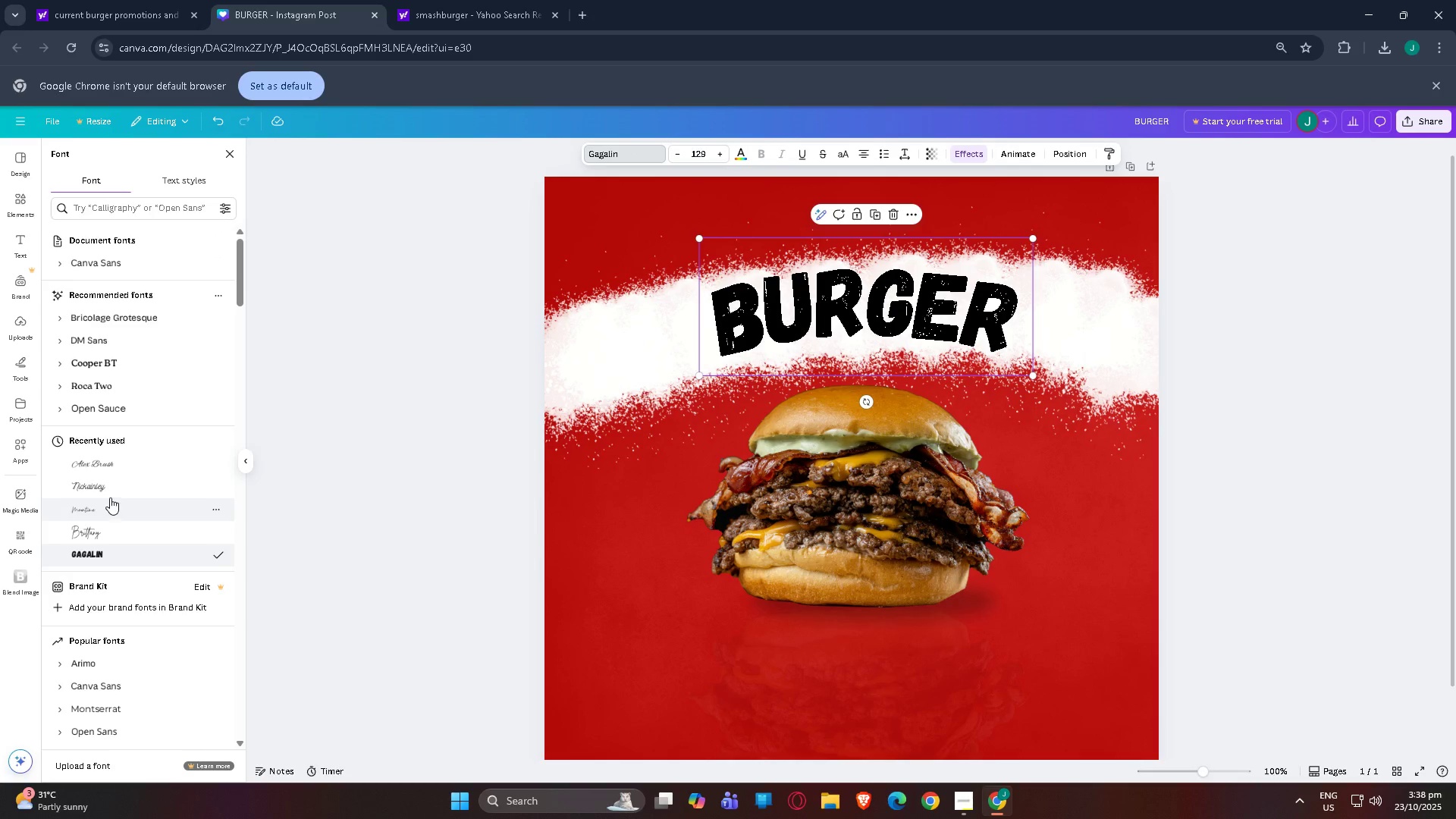 
scroll: coordinate [128, 513], scroll_direction: down, amount: 12.0
 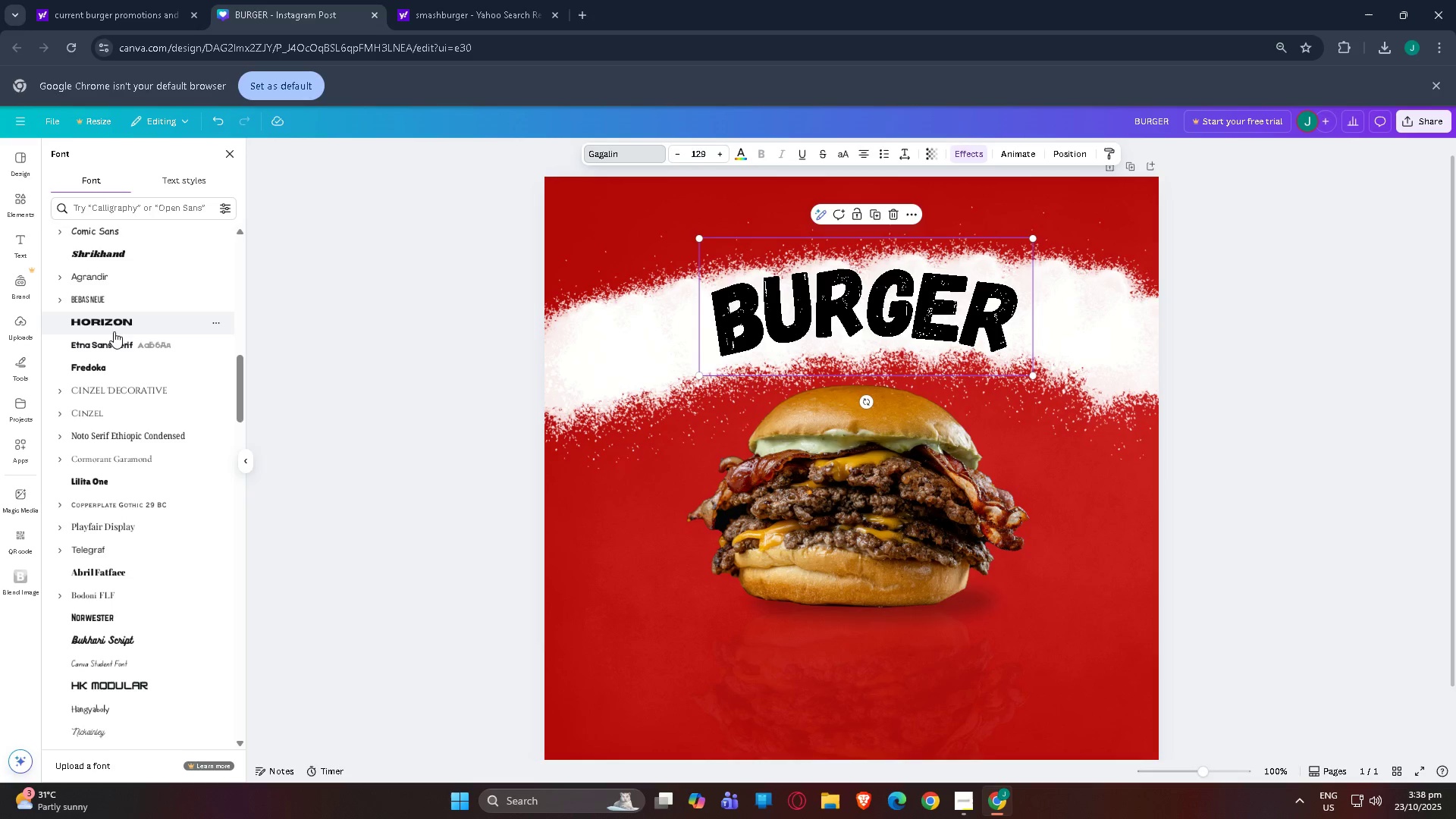 
left_click([111, 322])
 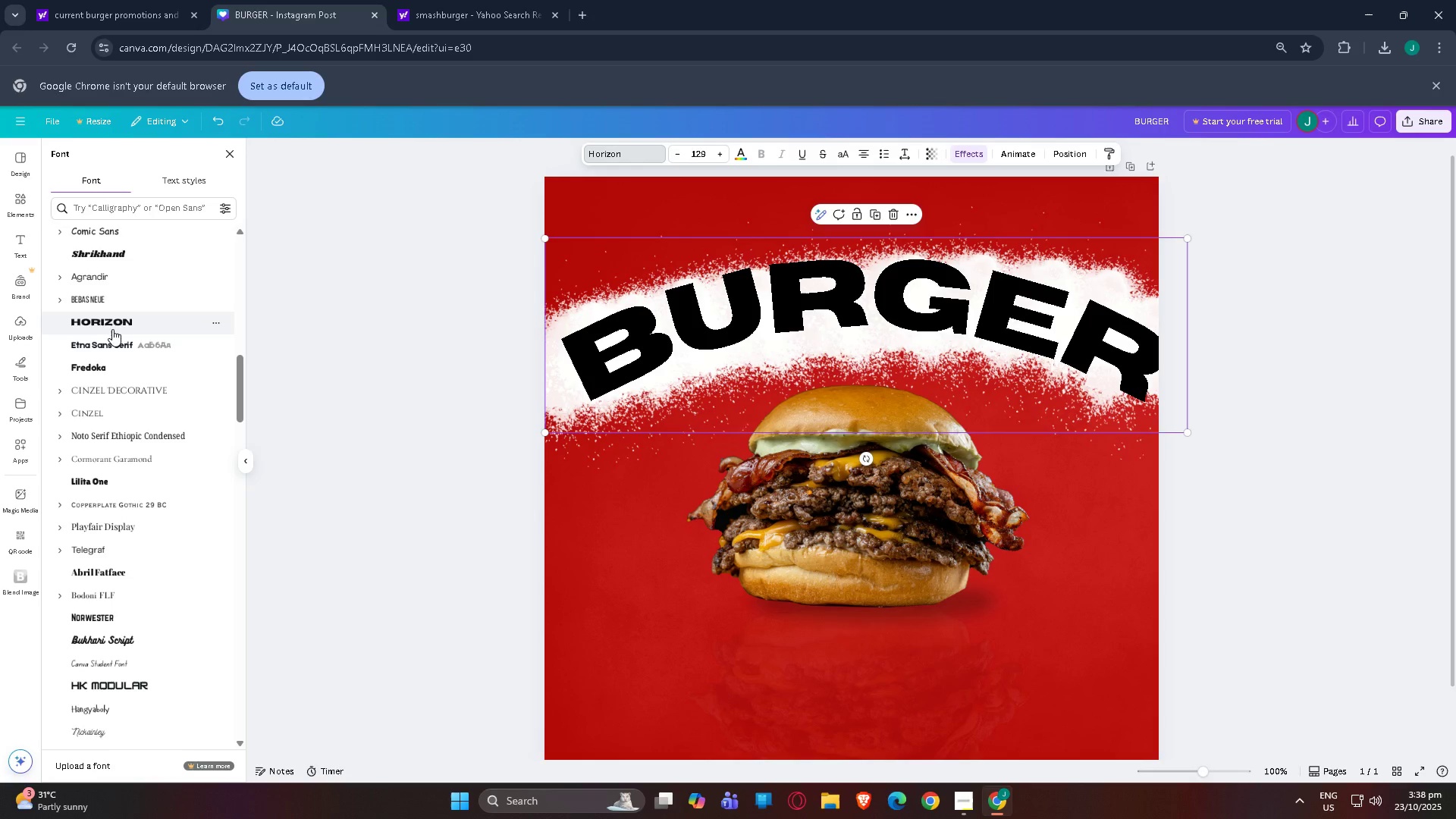 
scroll: coordinate [115, 336], scroll_direction: down, amount: 1.0
 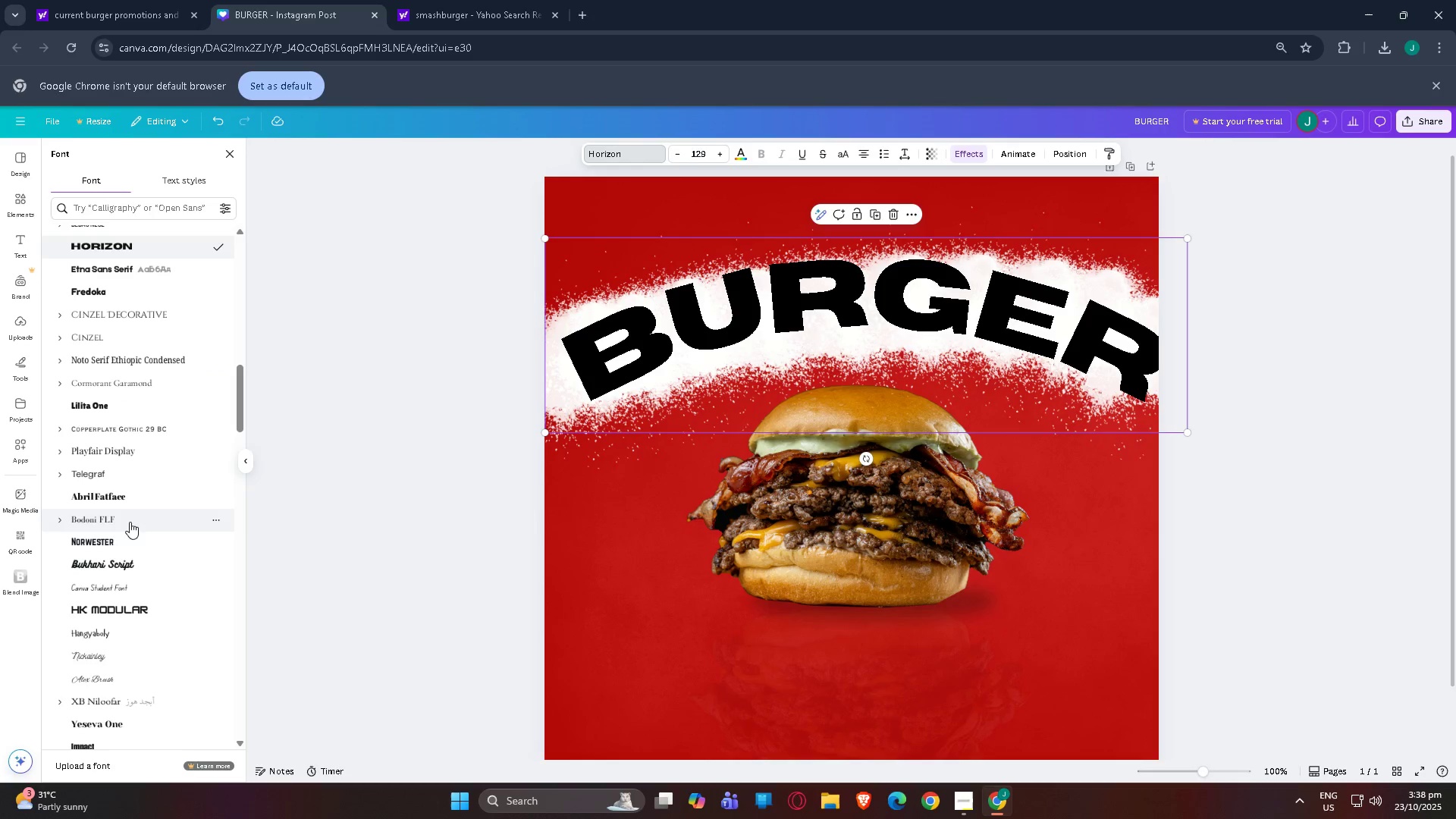 
left_click([127, 532])
 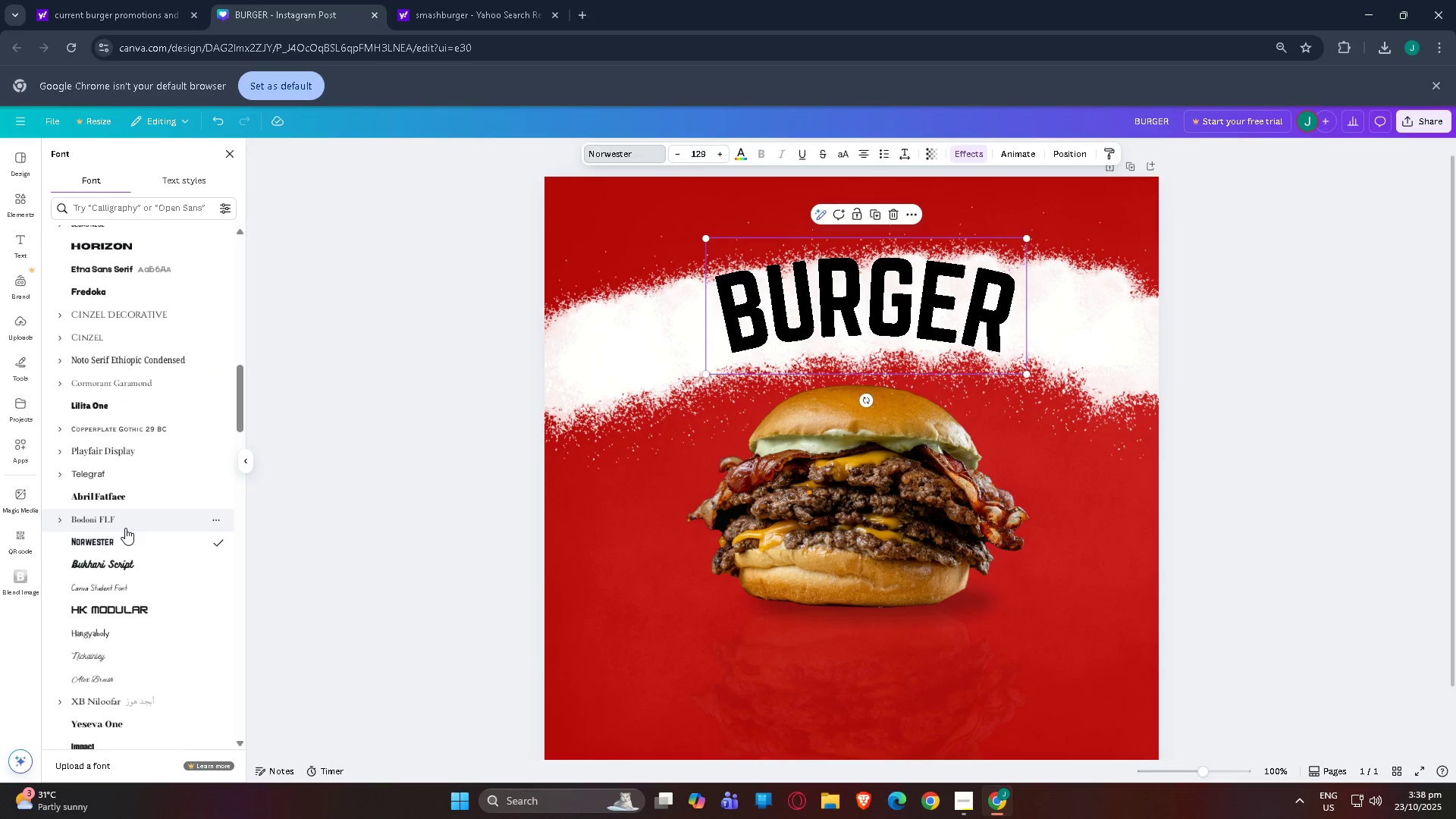 
scroll: coordinate [125, 528], scroll_direction: down, amount: 3.0
 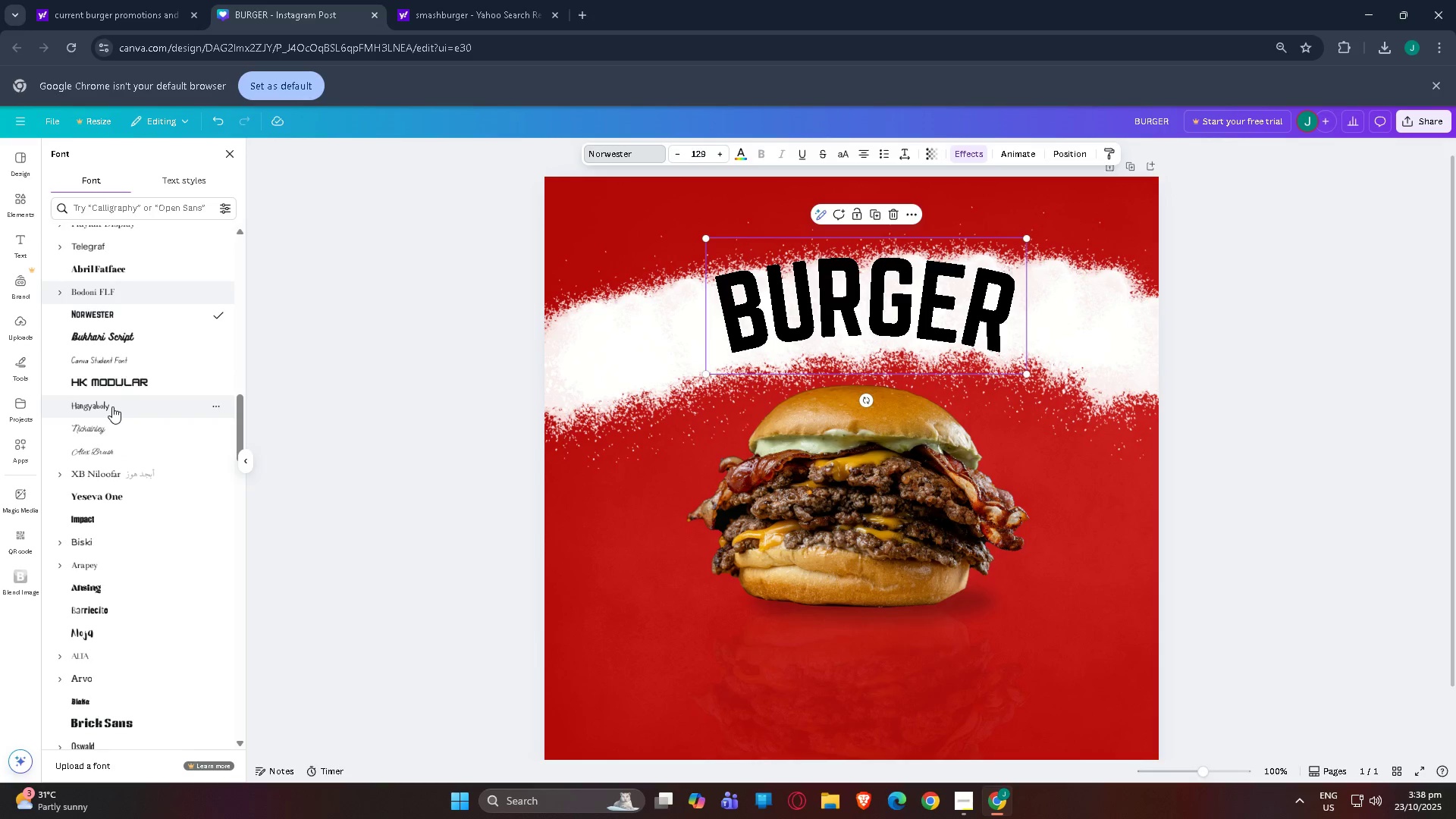 
left_click([111, 382])
 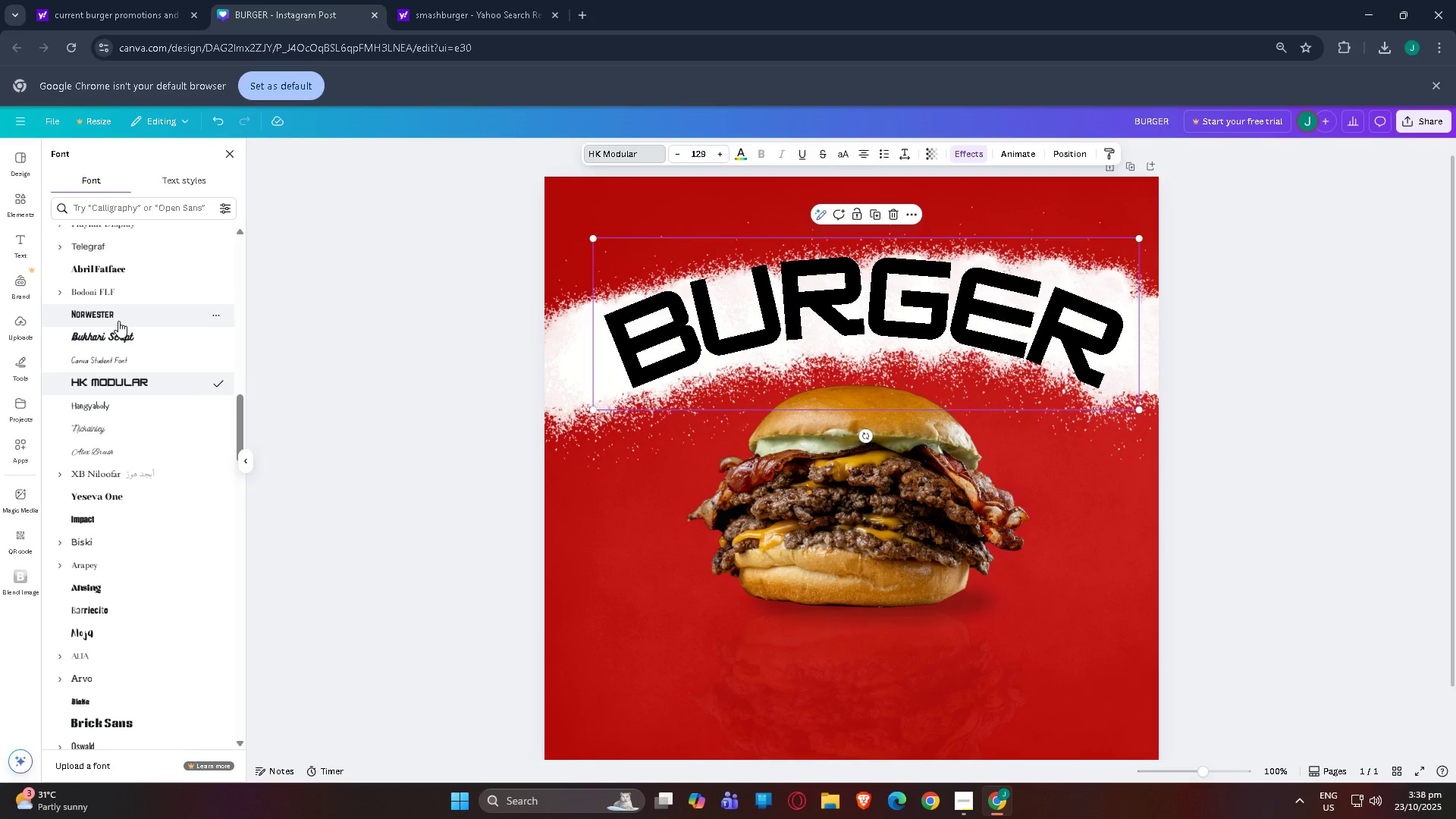 
left_click([116, 343])
 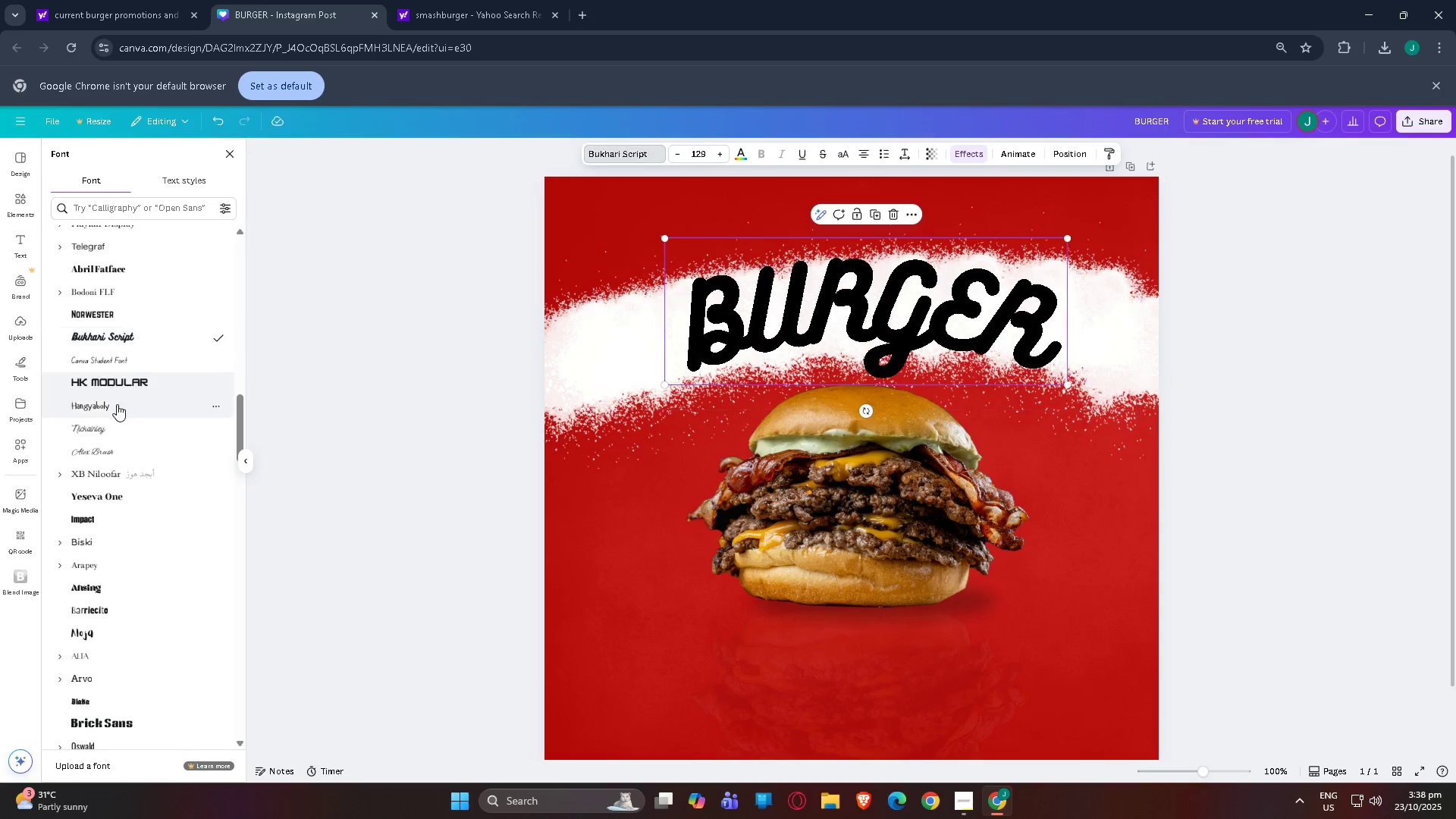 
scroll: coordinate [113, 413], scroll_direction: down, amount: 1.0
 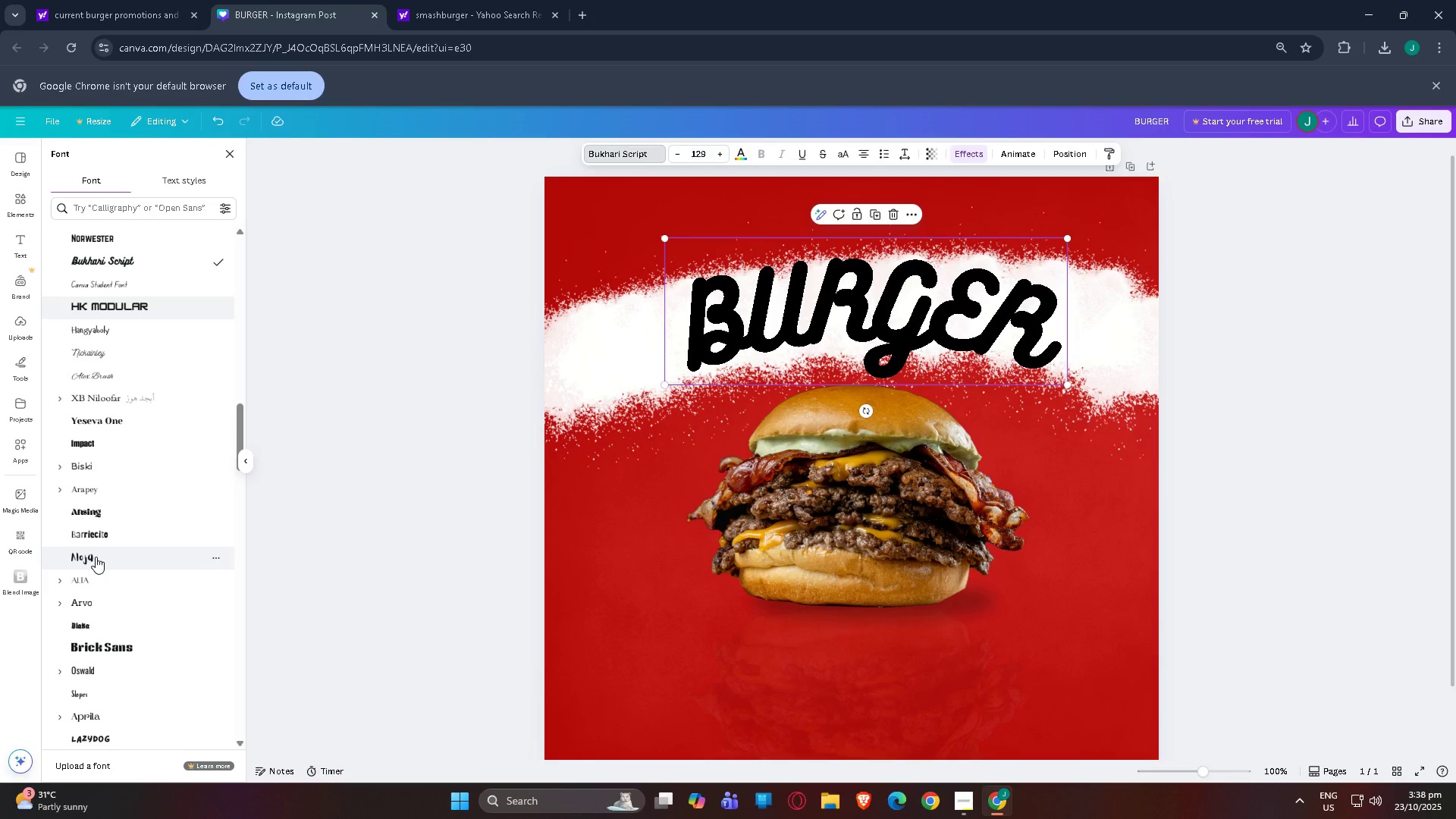 
left_click([96, 557])
 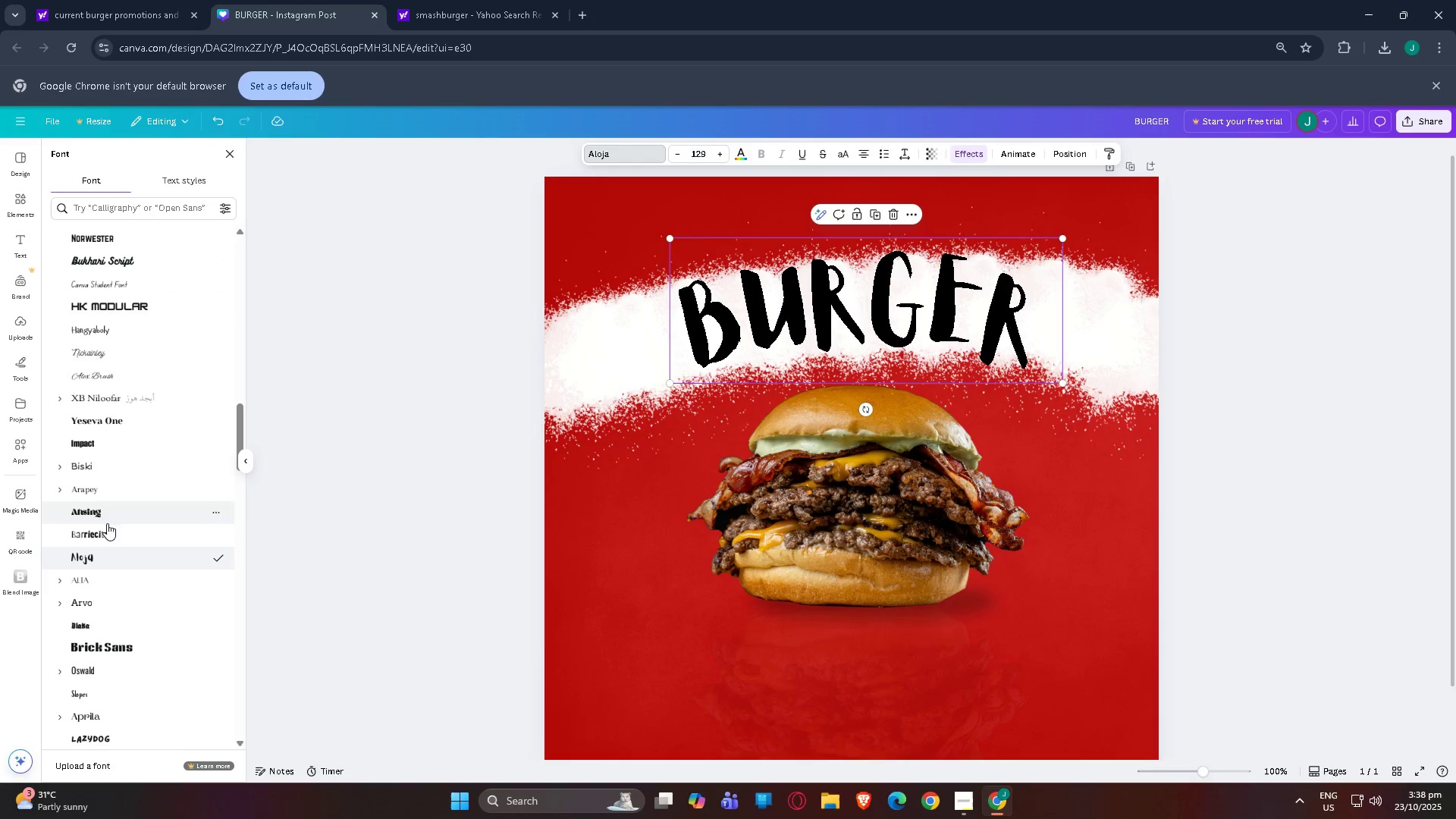 
left_click([109, 535])
 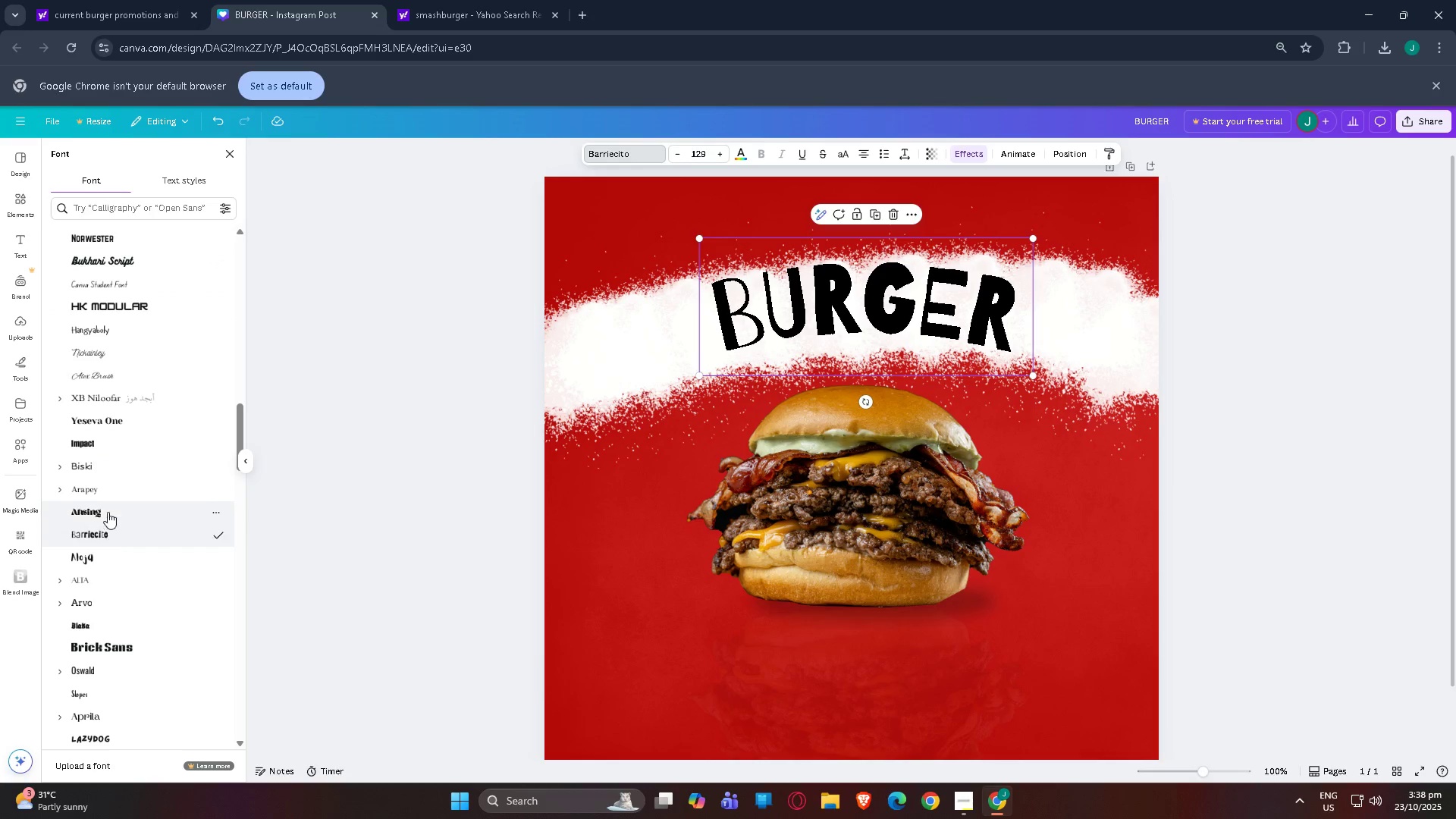 
left_click([108, 512])
 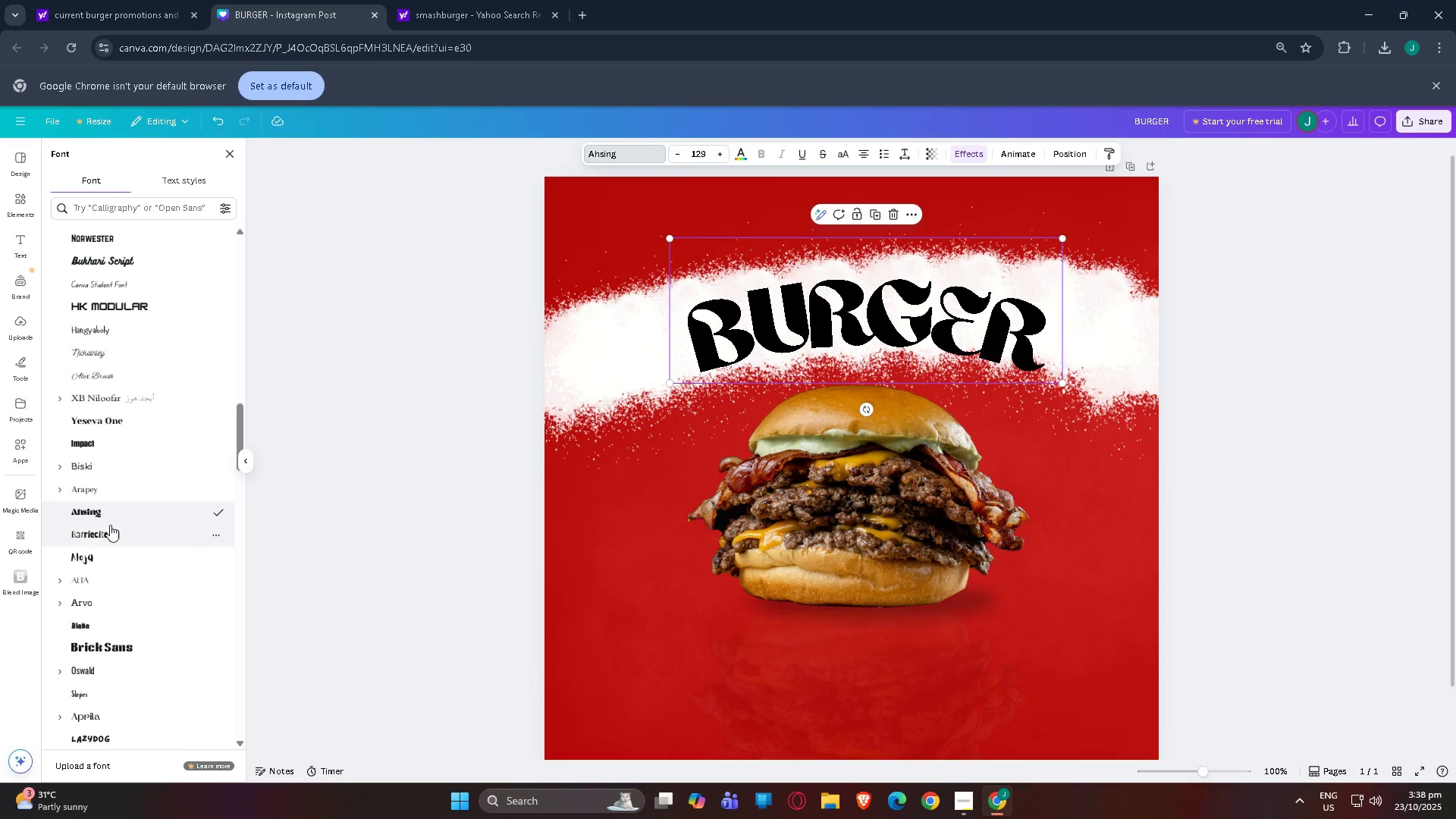 
scroll: coordinate [110, 528], scroll_direction: down, amount: 3.0
 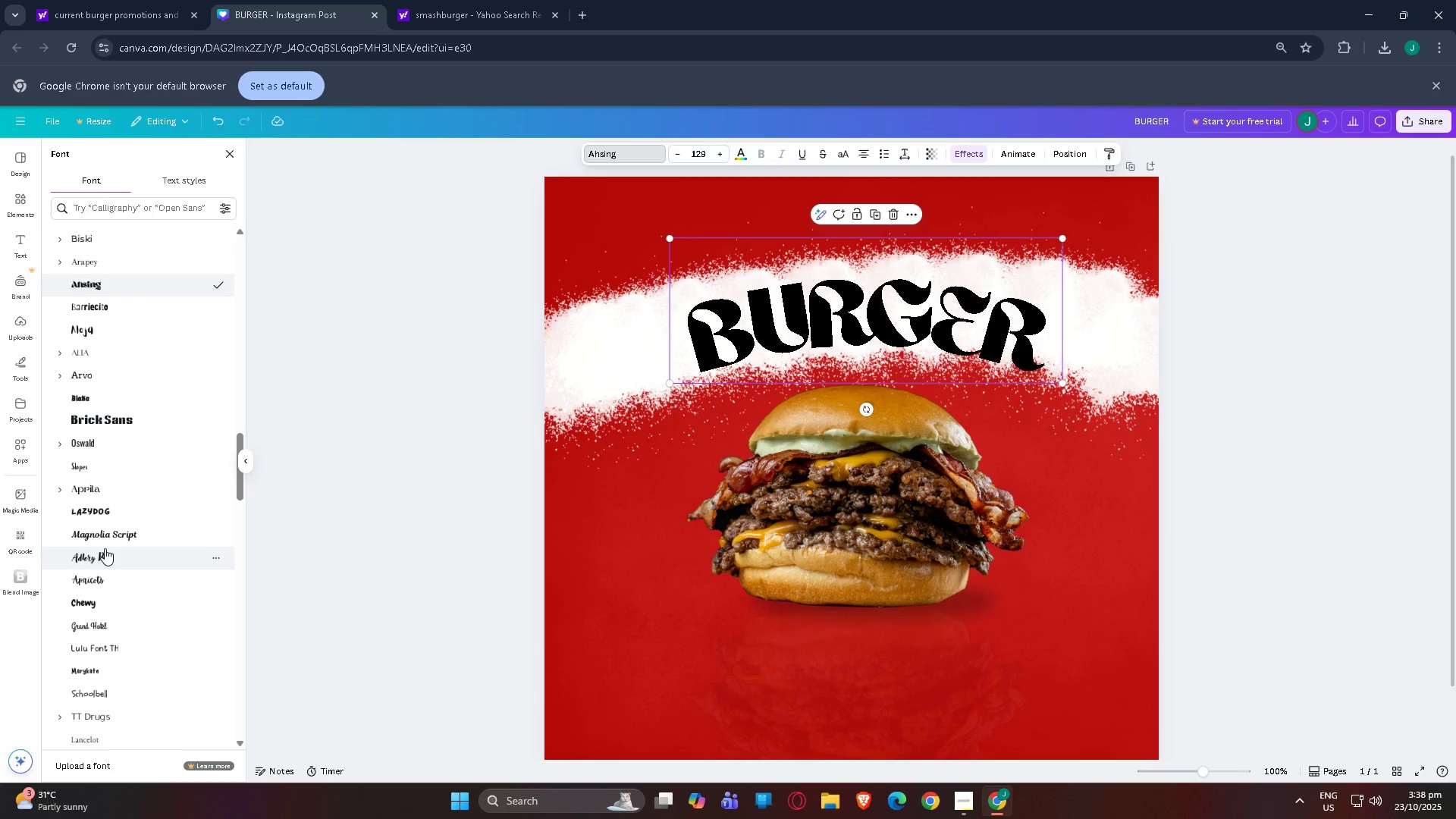 
left_click([105, 548])
 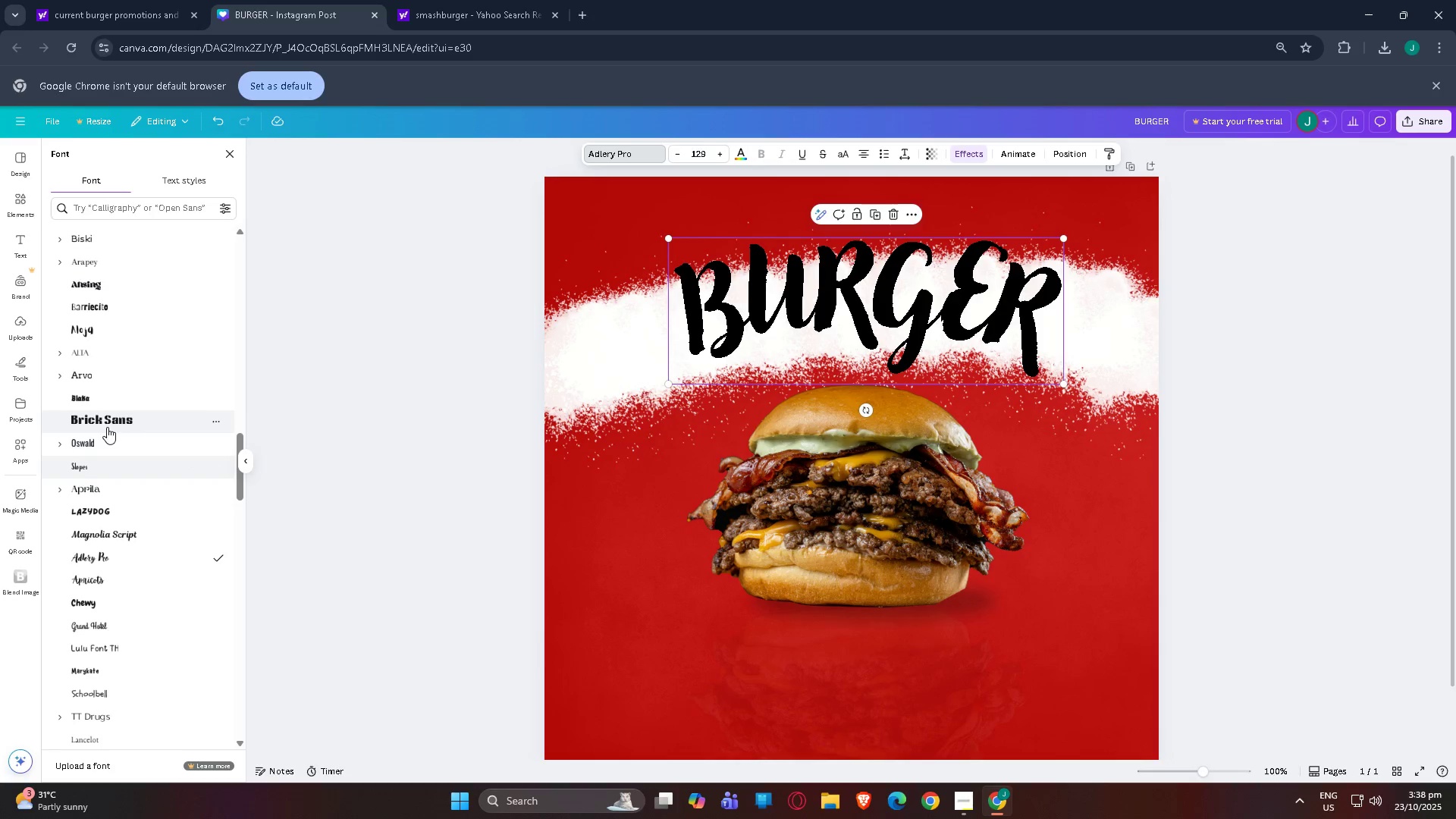 
left_click([107, 427])
 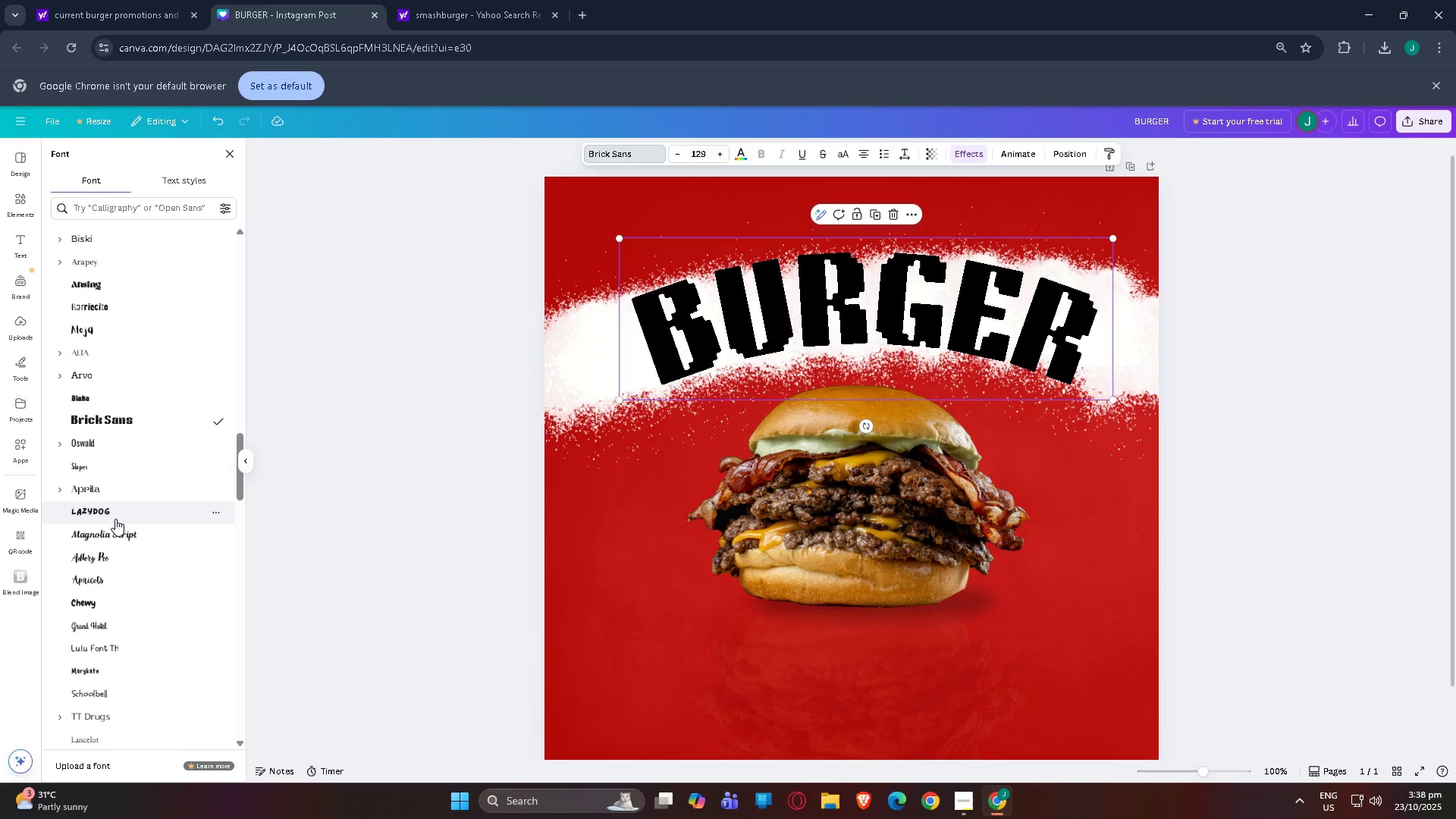 
scroll: coordinate [55, 535], scroll_direction: down, amount: 4.0
 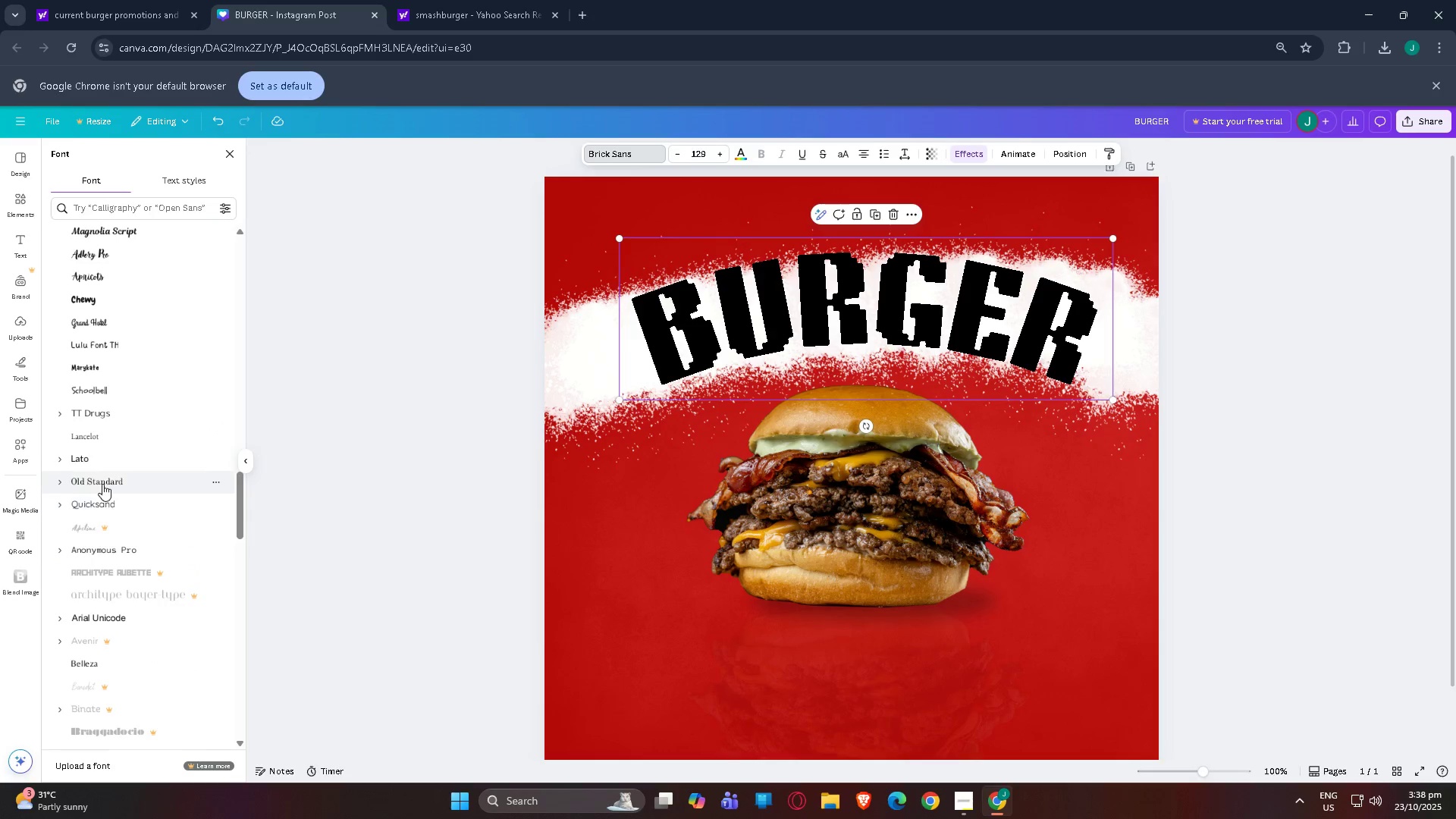 
left_click([102, 484])
 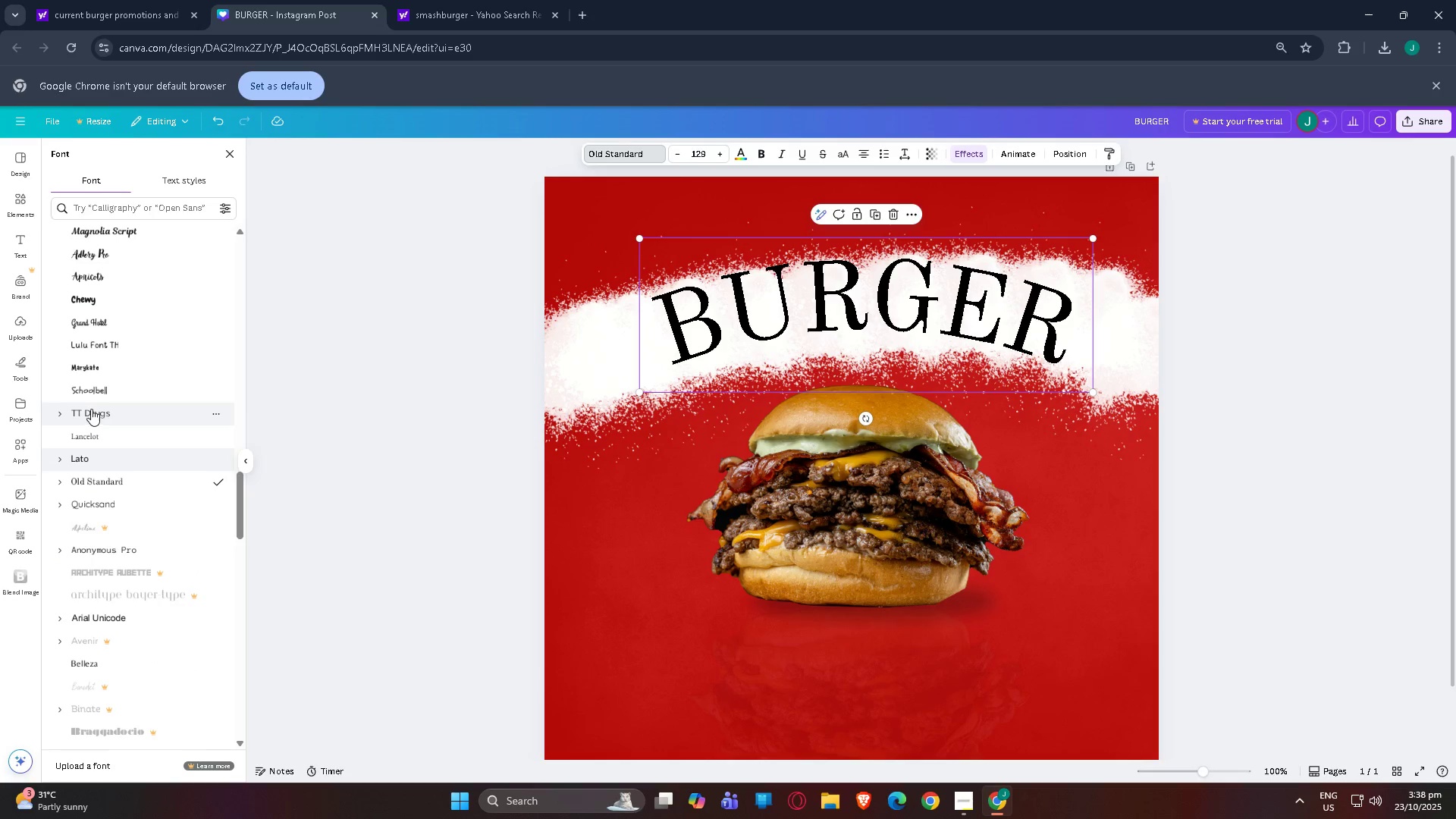 
scroll: coordinate [128, 557], scroll_direction: down, amount: 49.0
 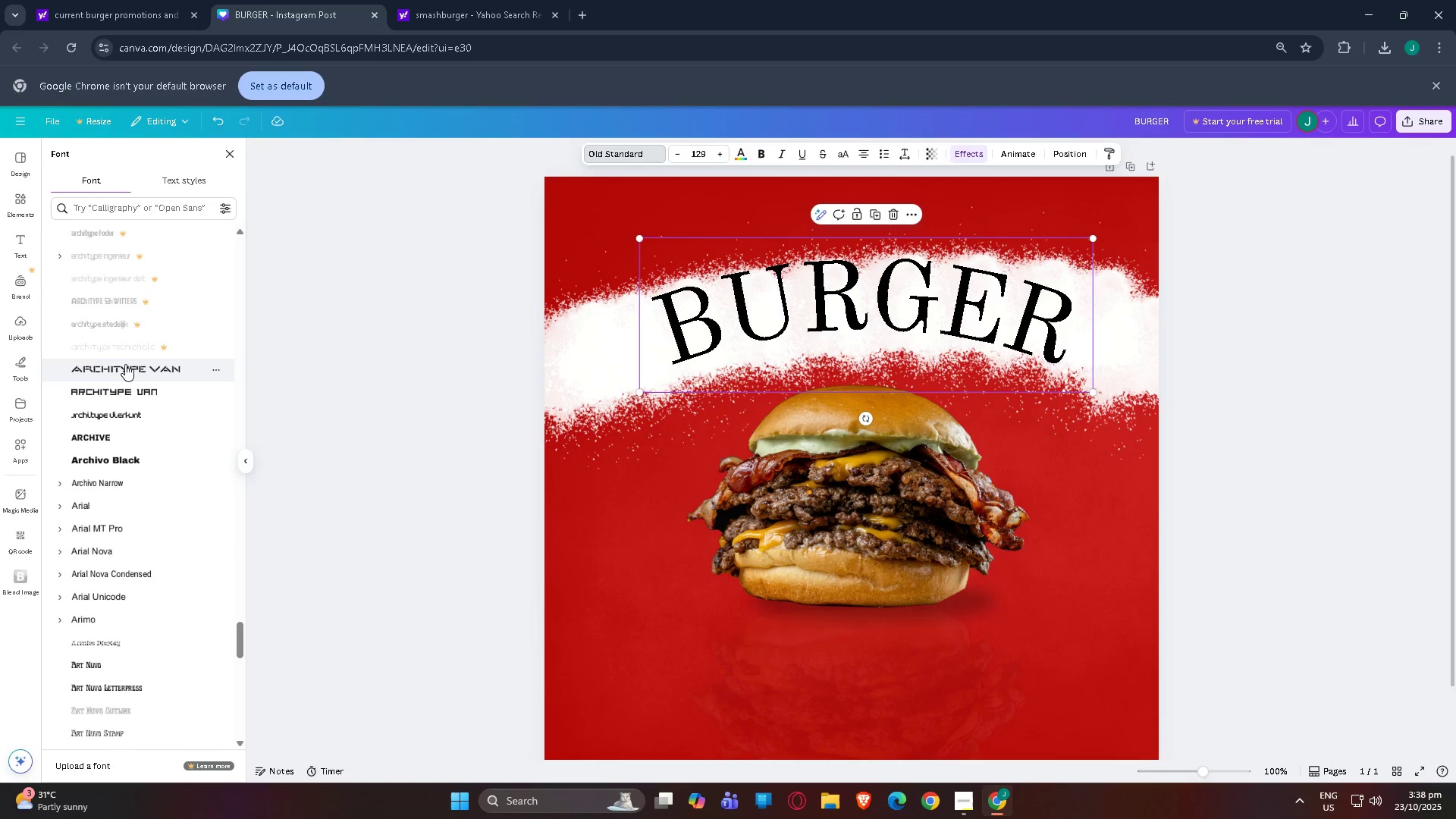 
left_click([126, 369])
 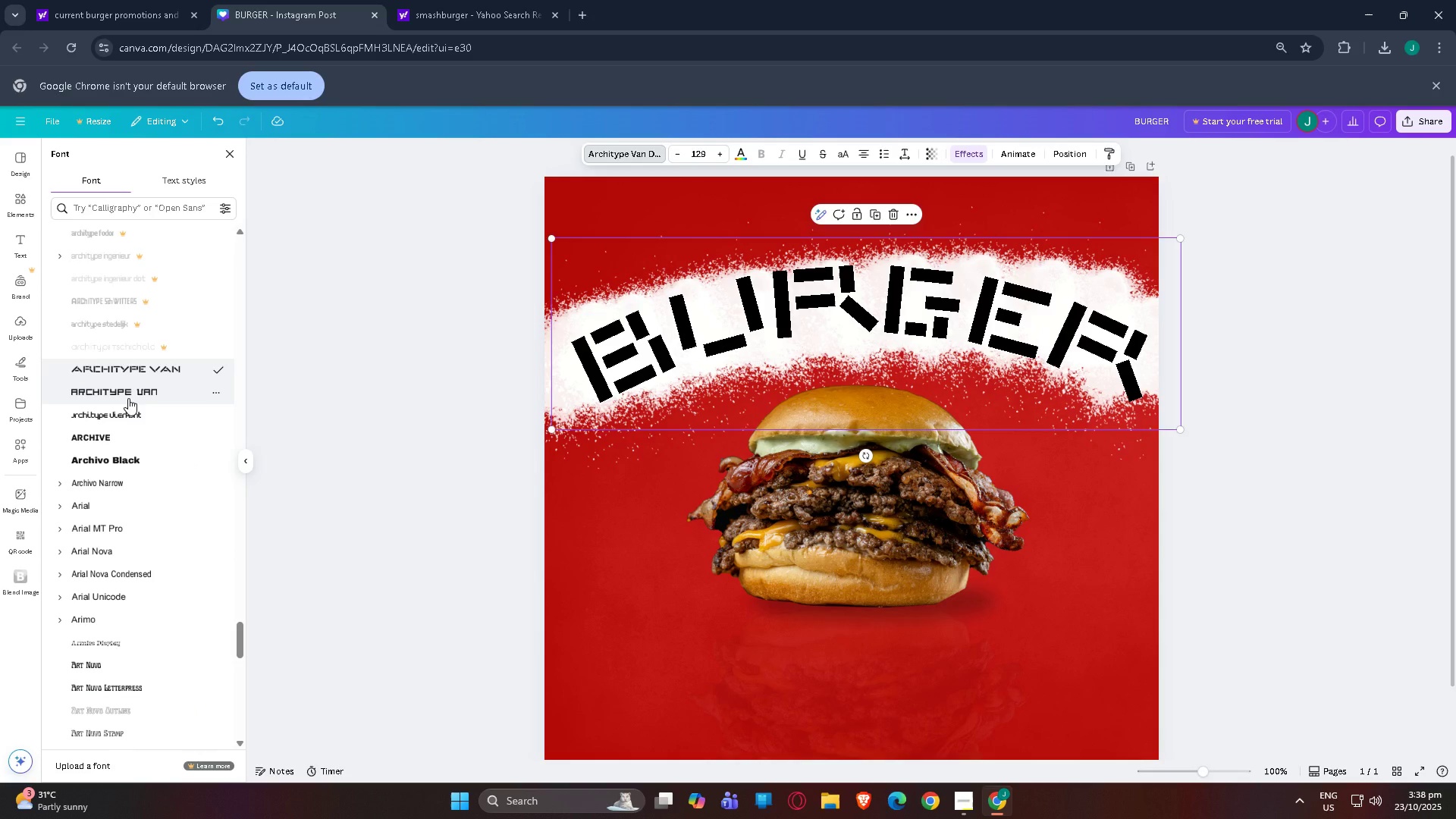 
left_click([128, 398])
 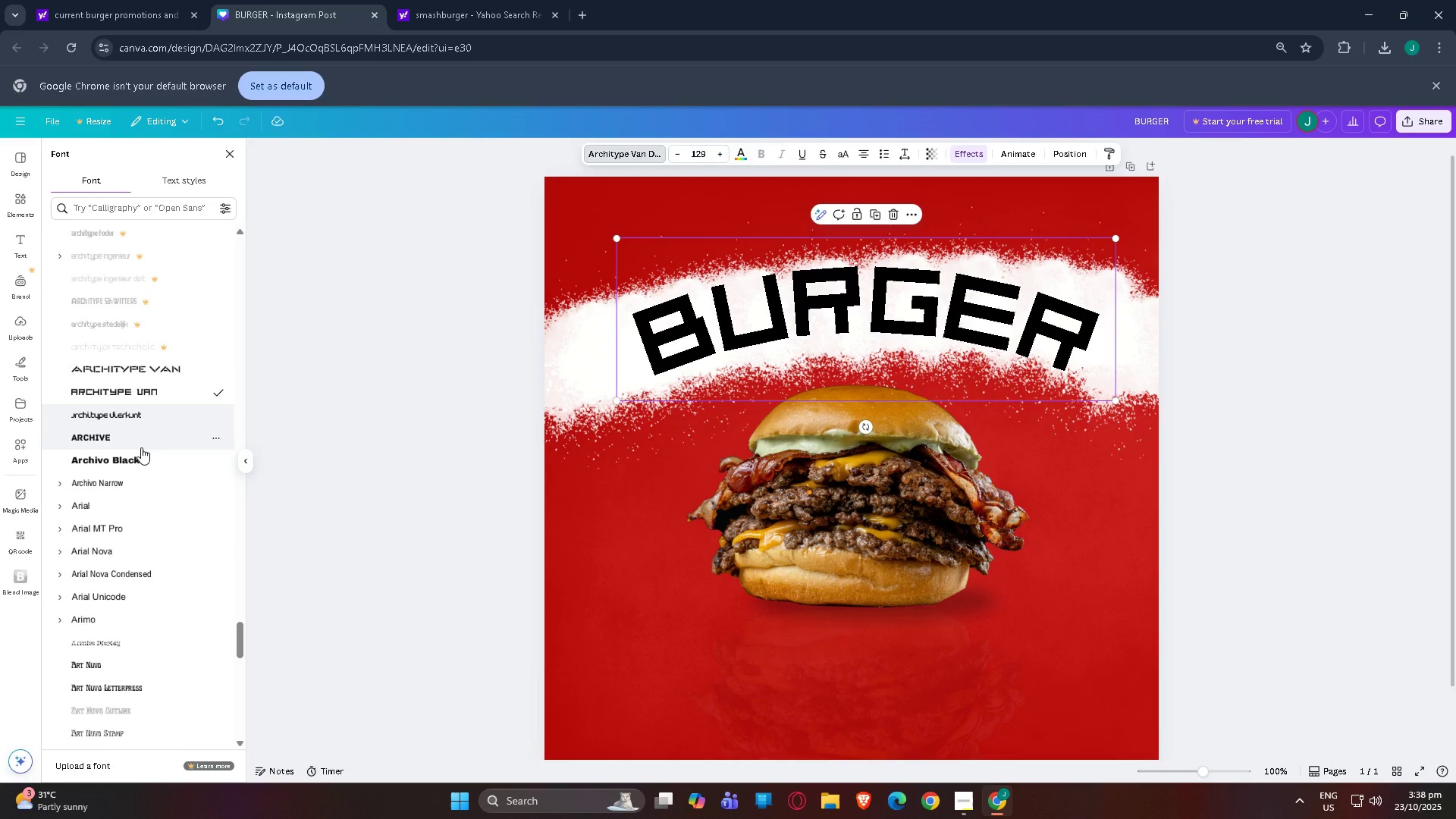 
left_click([141, 447])
 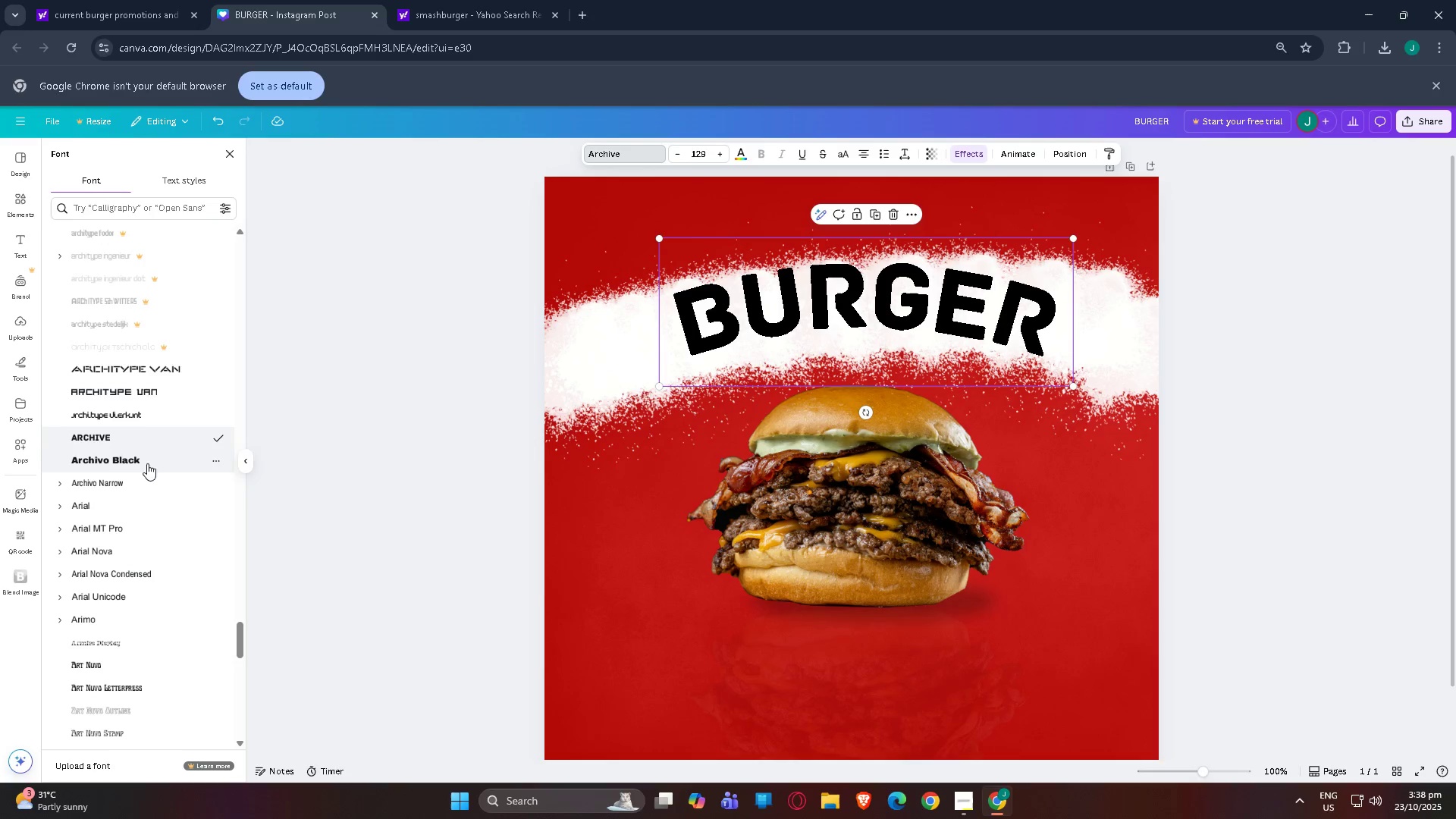 
scroll: coordinate [127, 456], scroll_direction: down, amount: 26.0
 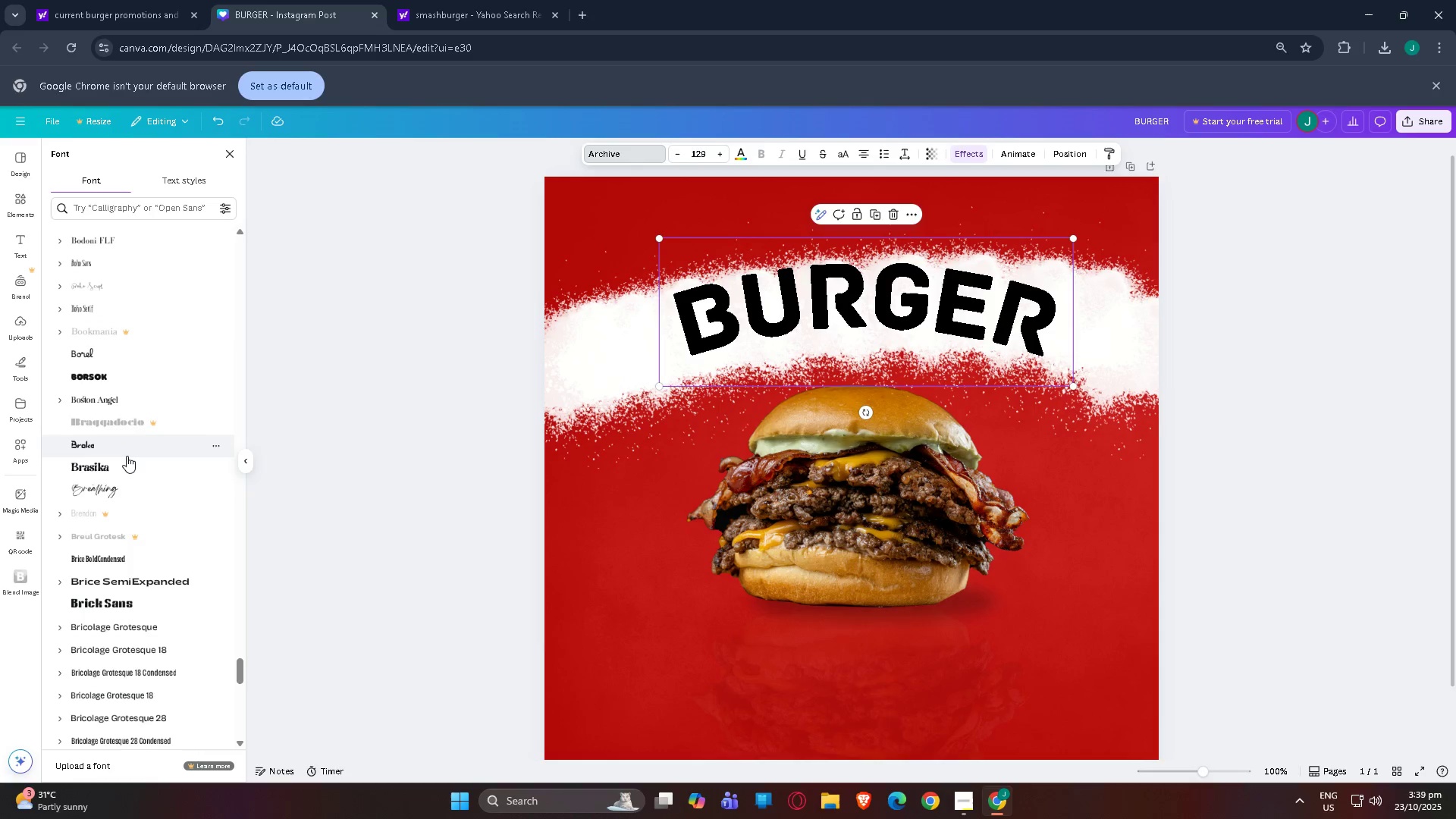 
left_click([106, 322])
 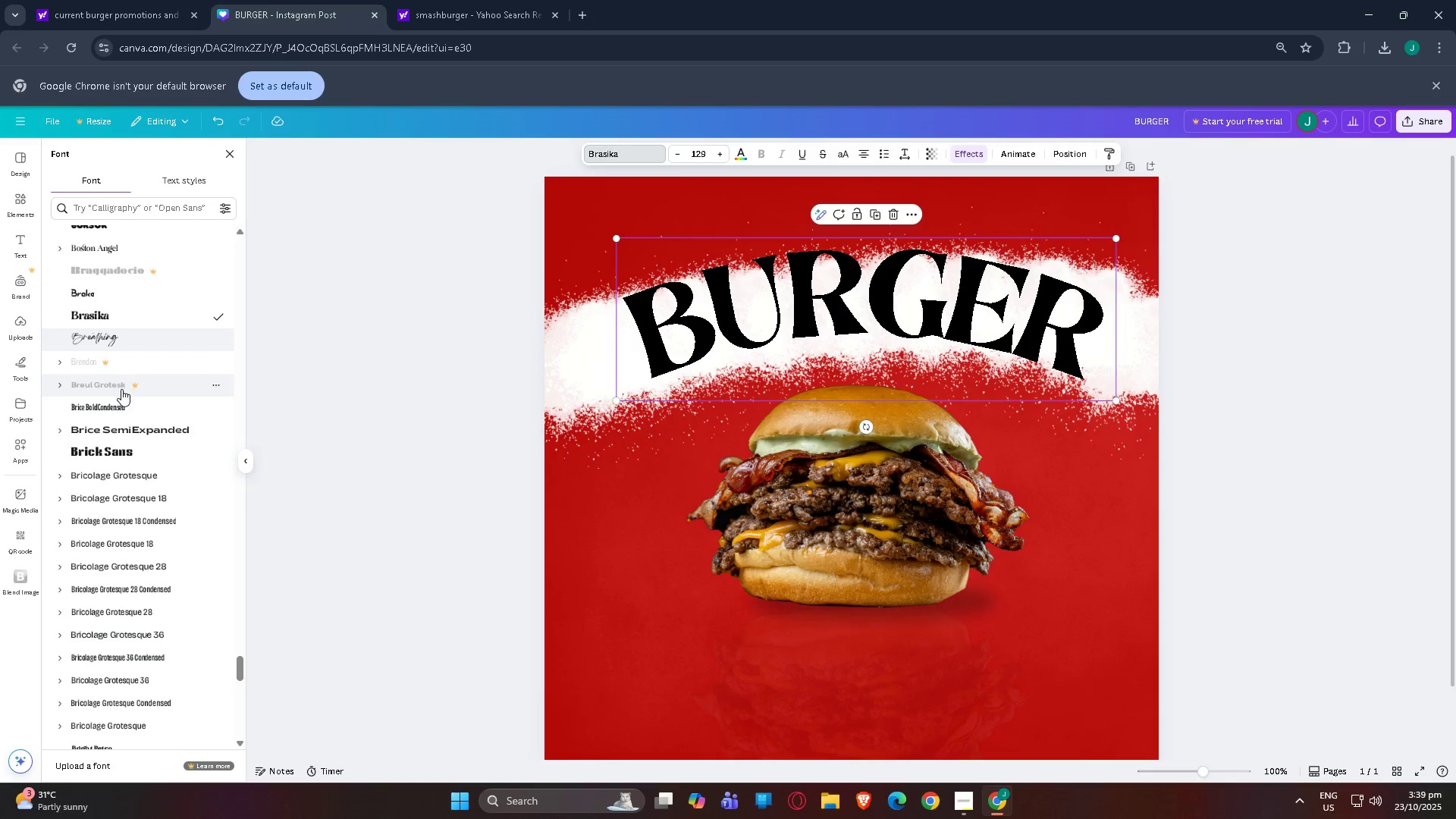 
scroll: coordinate [149, 469], scroll_direction: down, amount: 11.0
 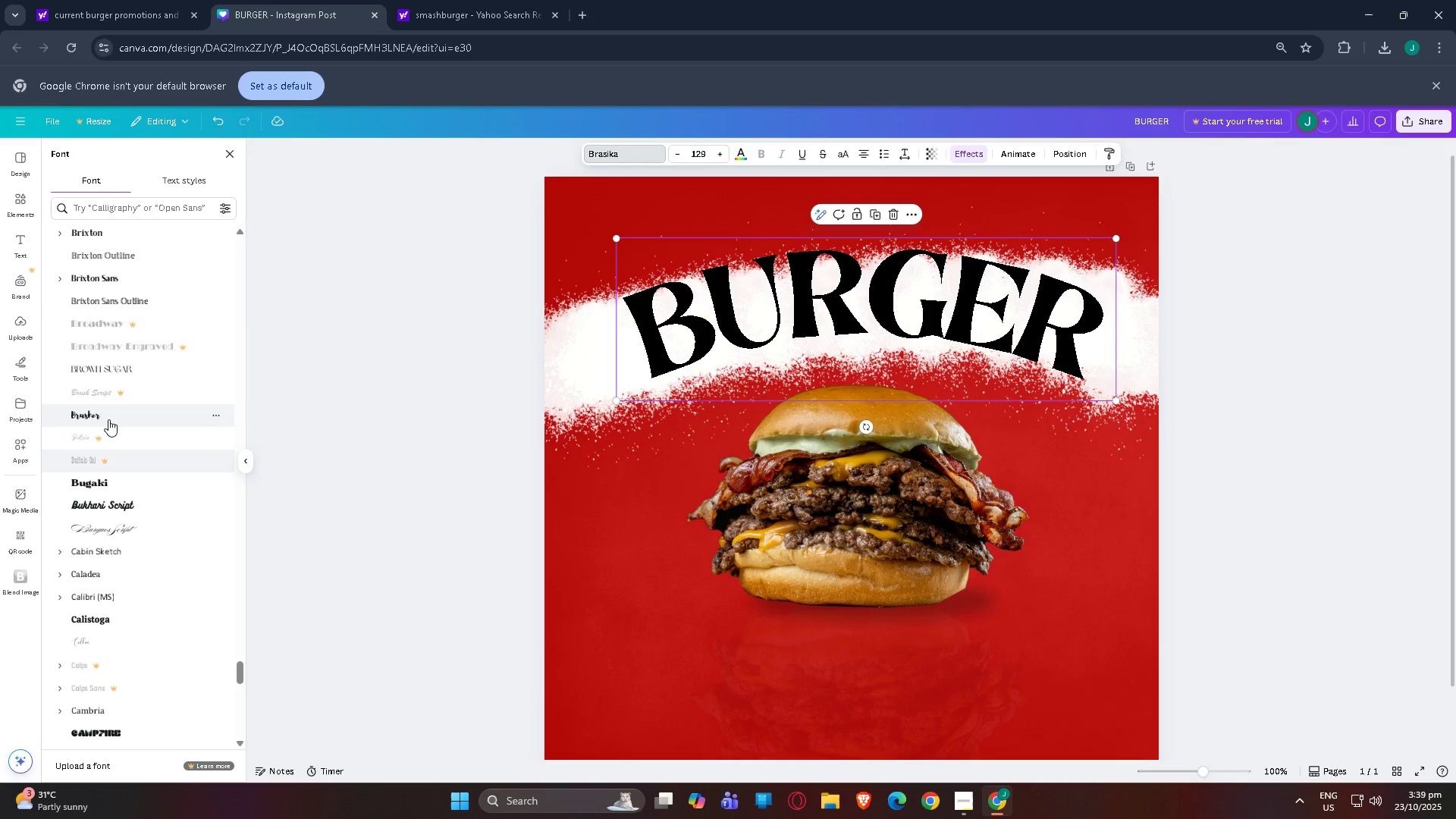 
left_click([108, 419])
 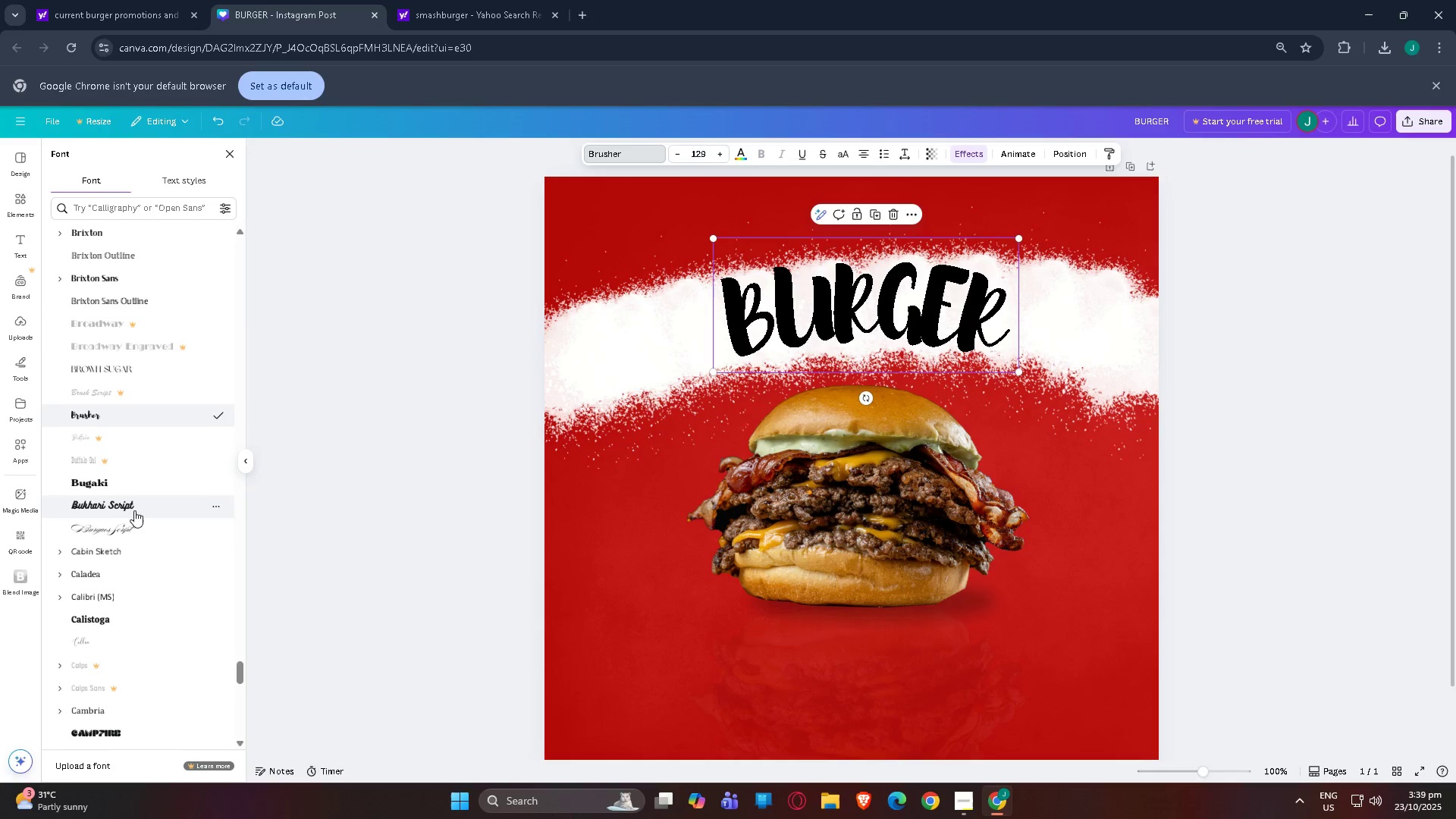 
scroll: coordinate [137, 527], scroll_direction: down, amount: 2.0
 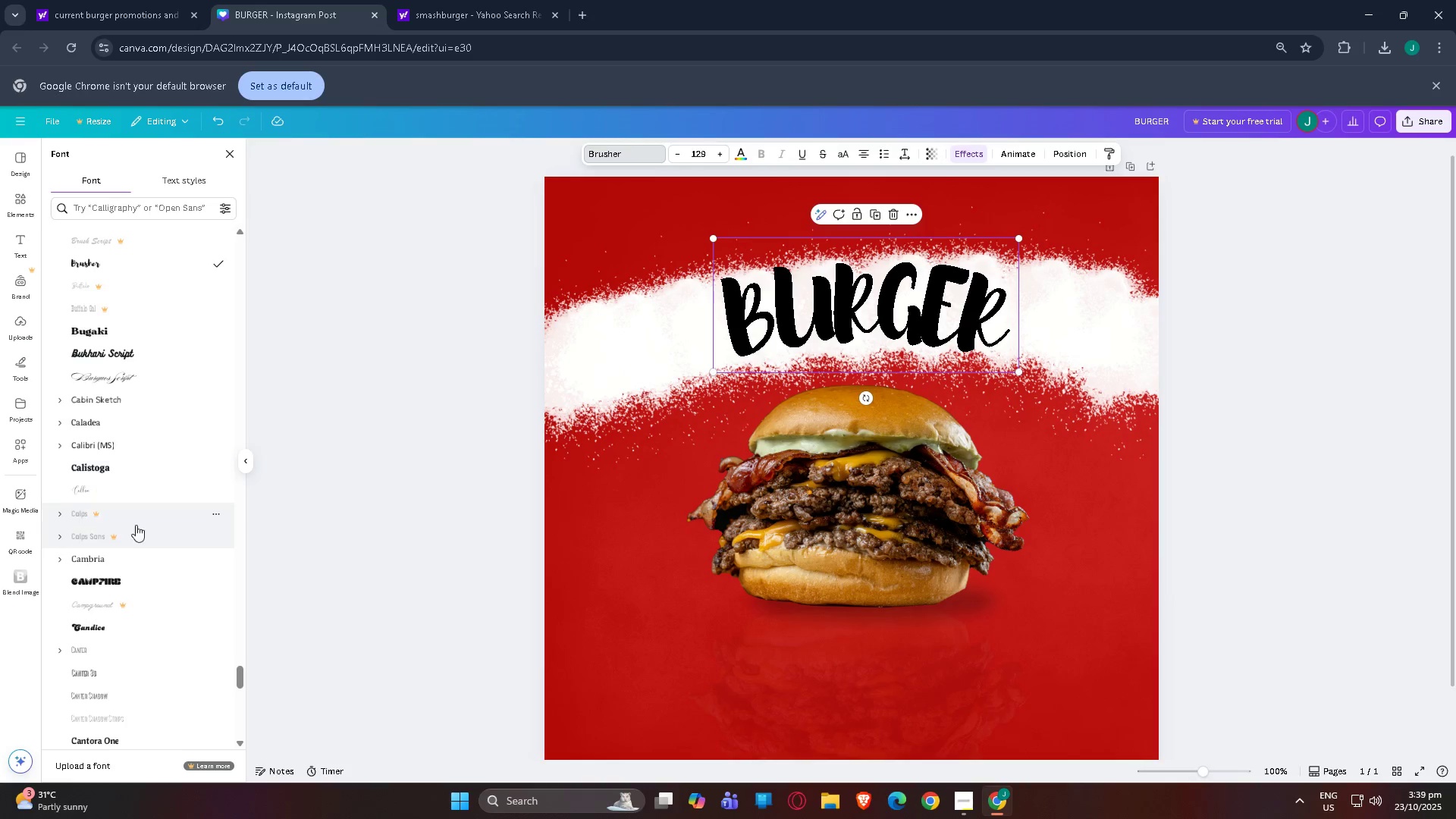 
left_click([136, 576])
 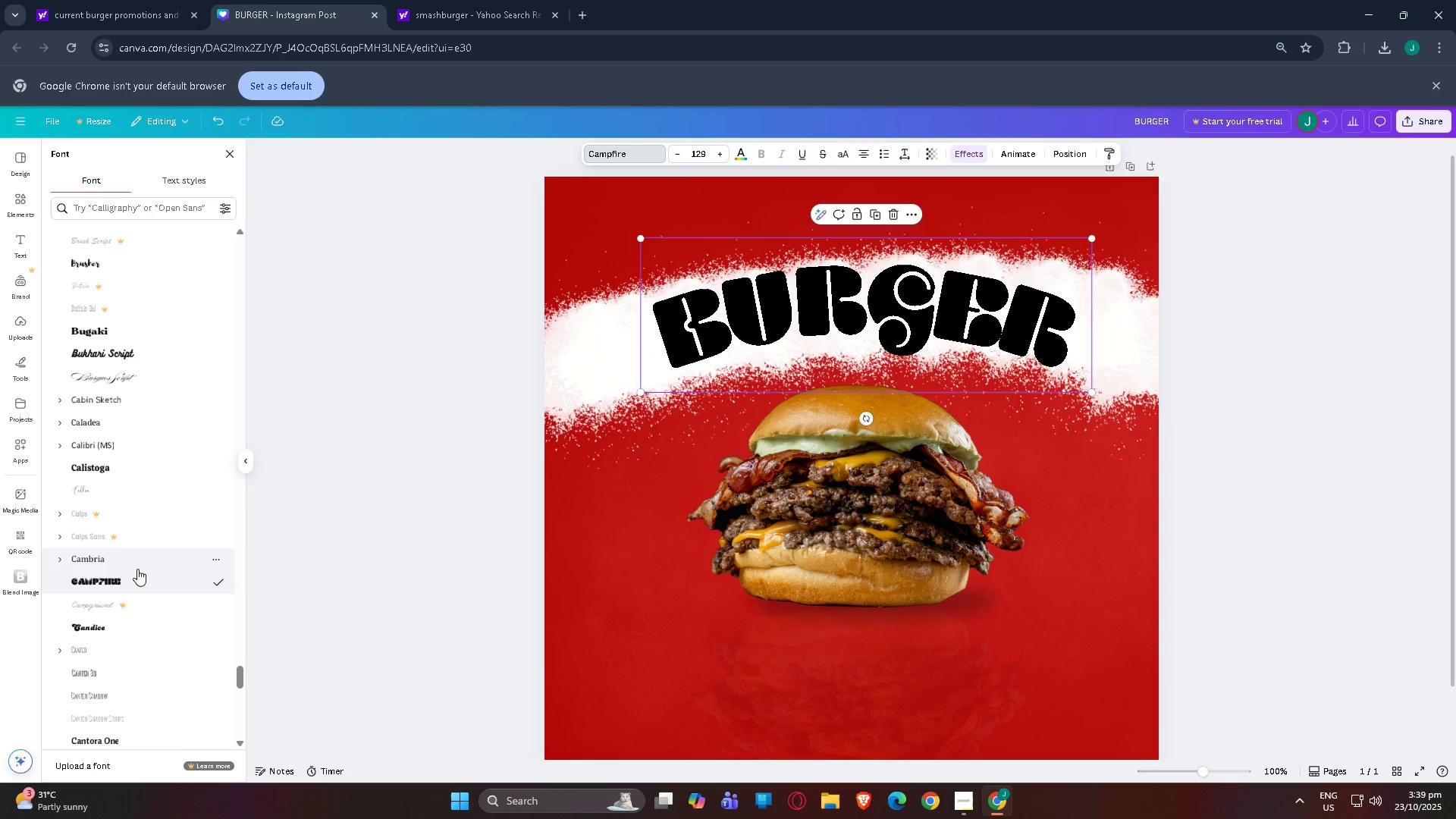 
scroll: coordinate [139, 563], scroll_direction: down, amount: 6.0
 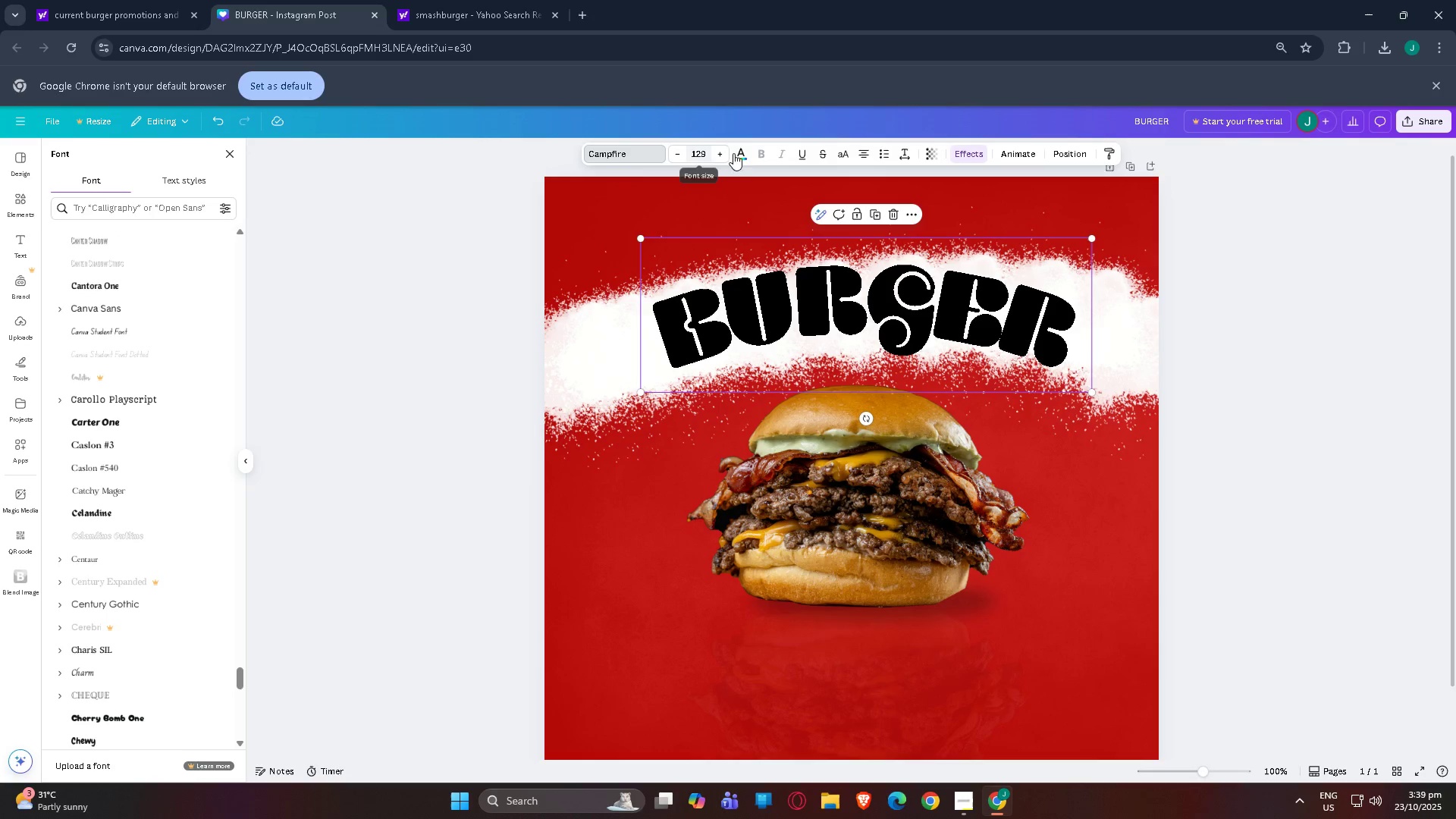 
left_click([734, 155])
 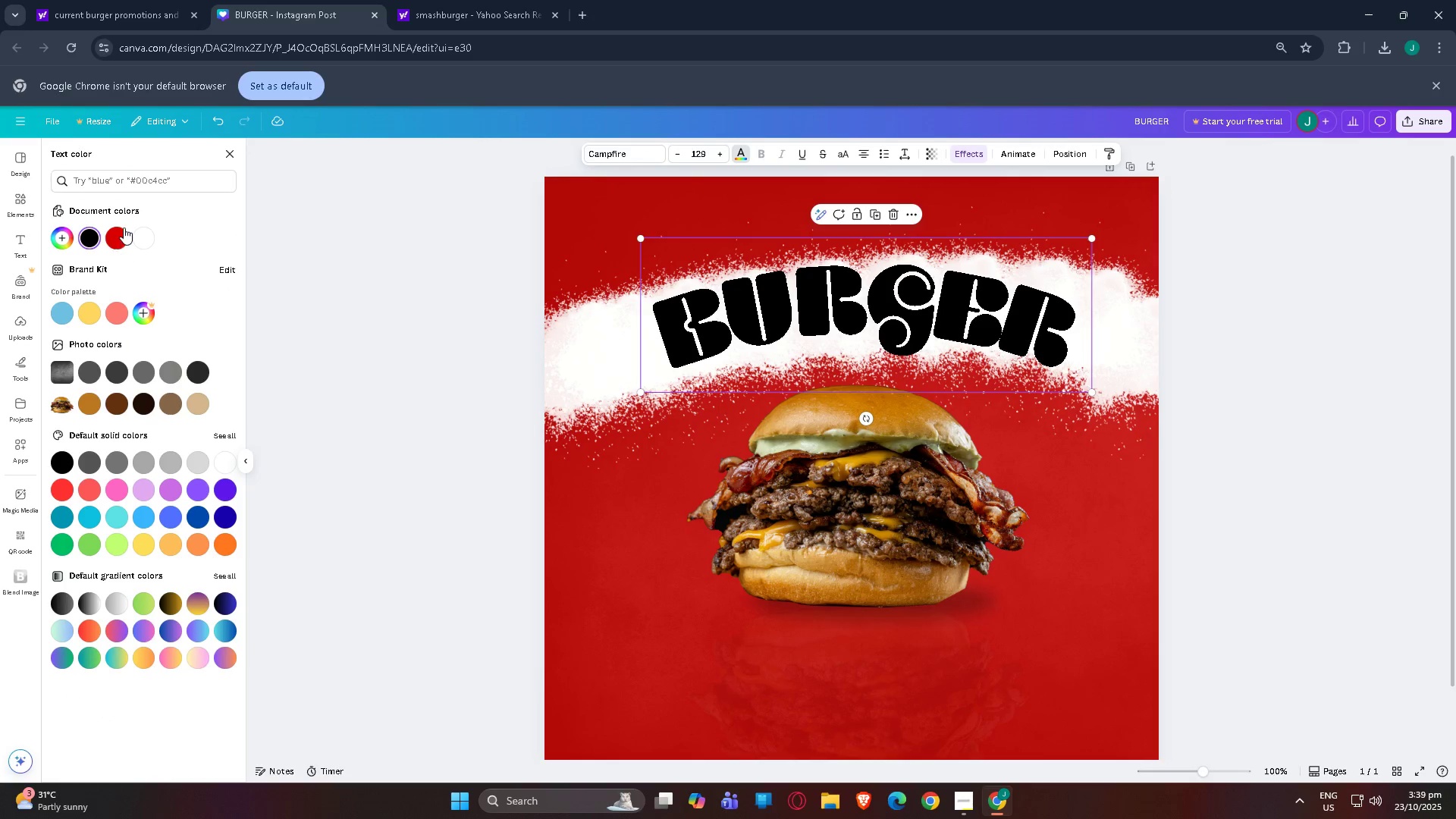 
left_click([119, 238])
 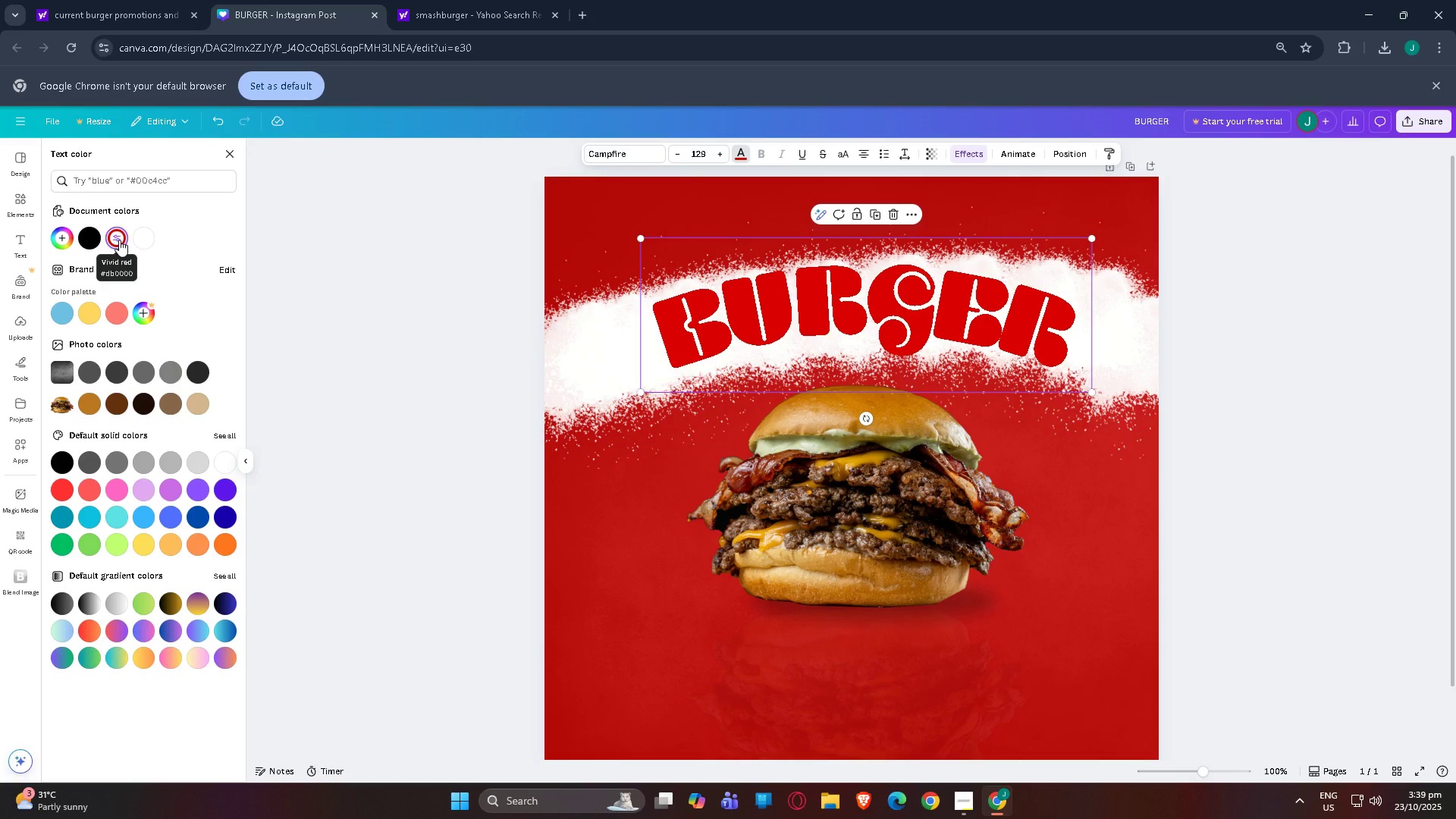 
scroll: coordinate [83, 438], scroll_direction: down, amount: 3.0
 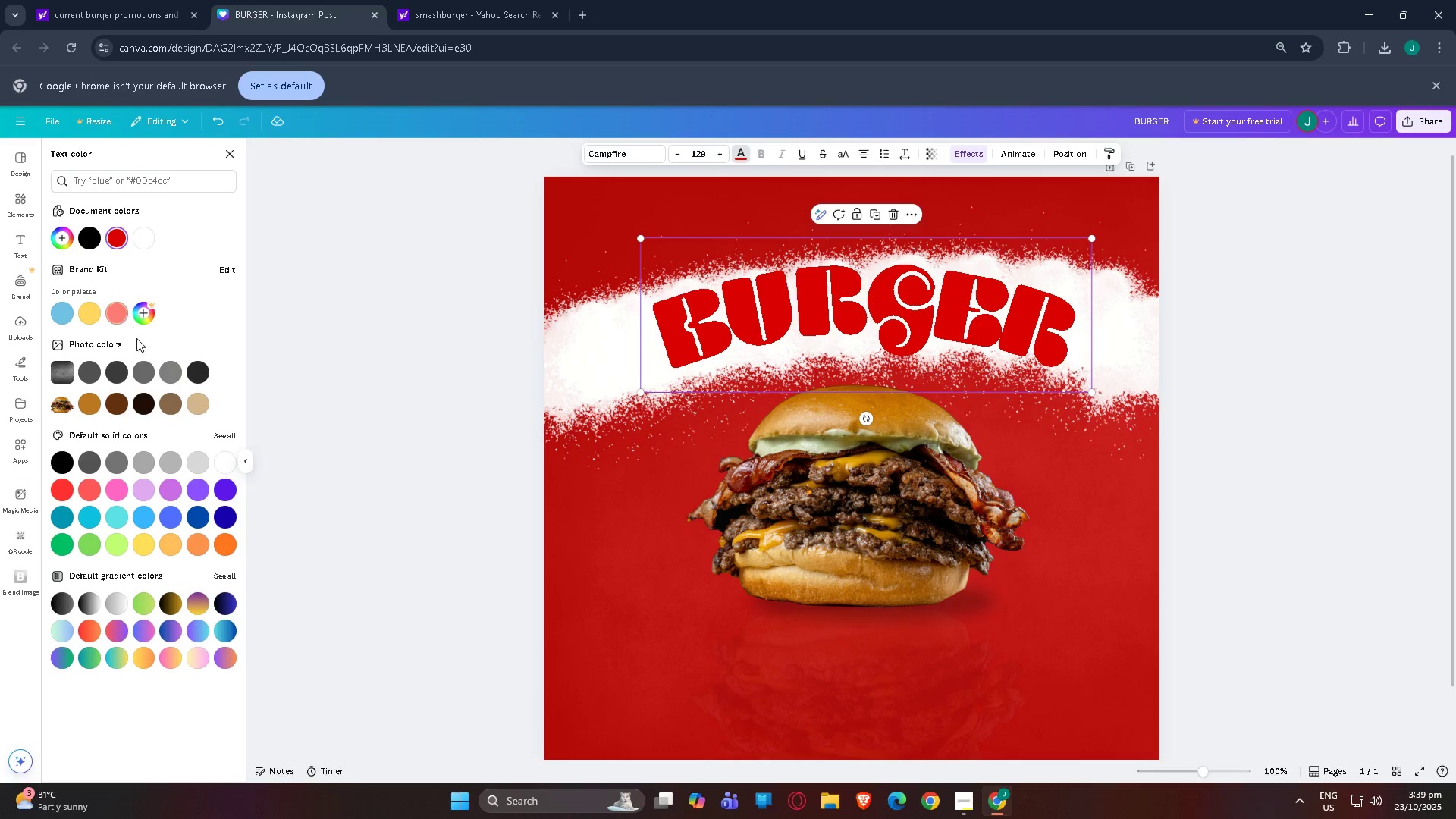 
scroll: coordinate [514, 375], scroll_direction: up, amount: 1.0
 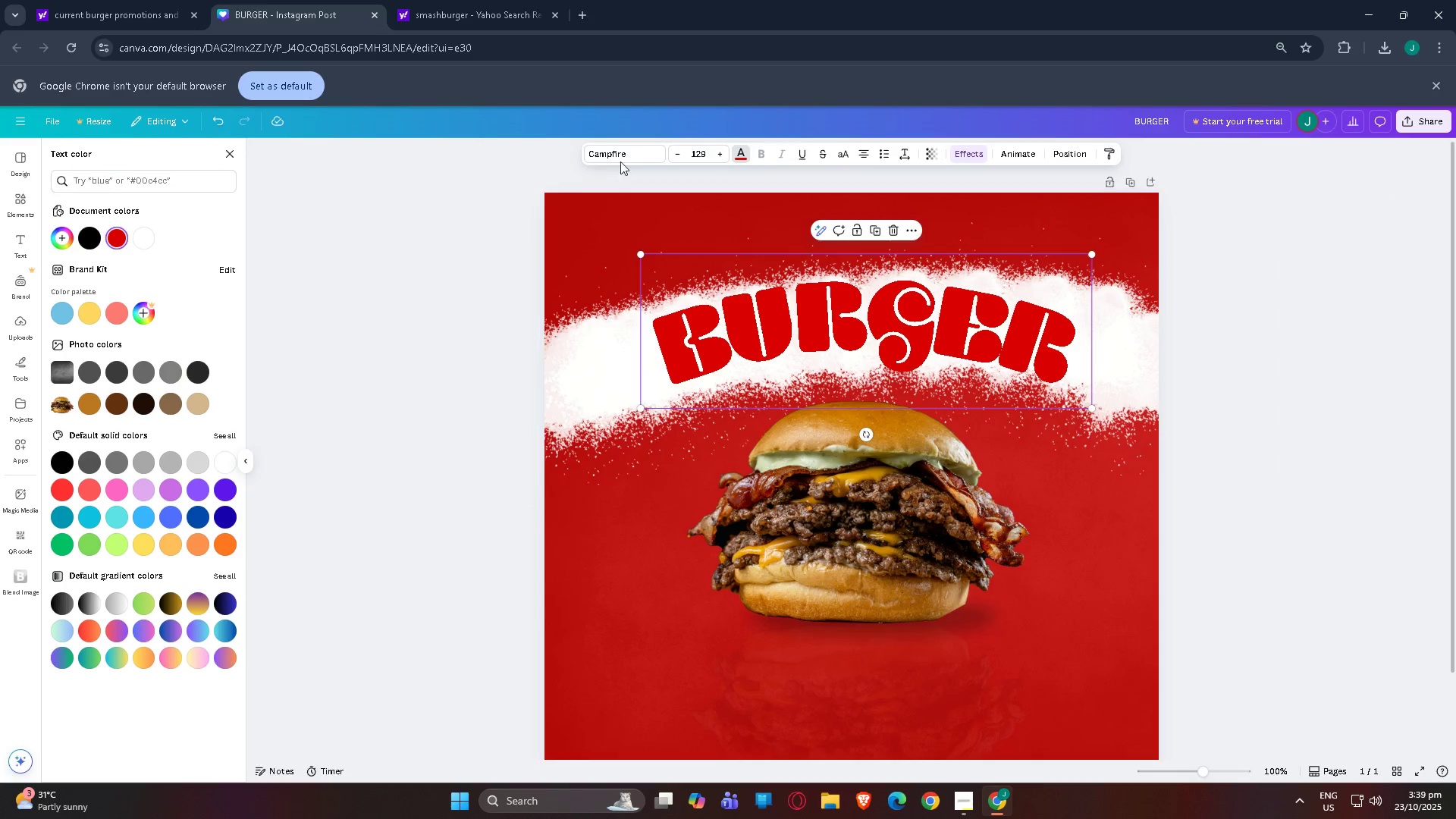 
left_click([622, 151])
 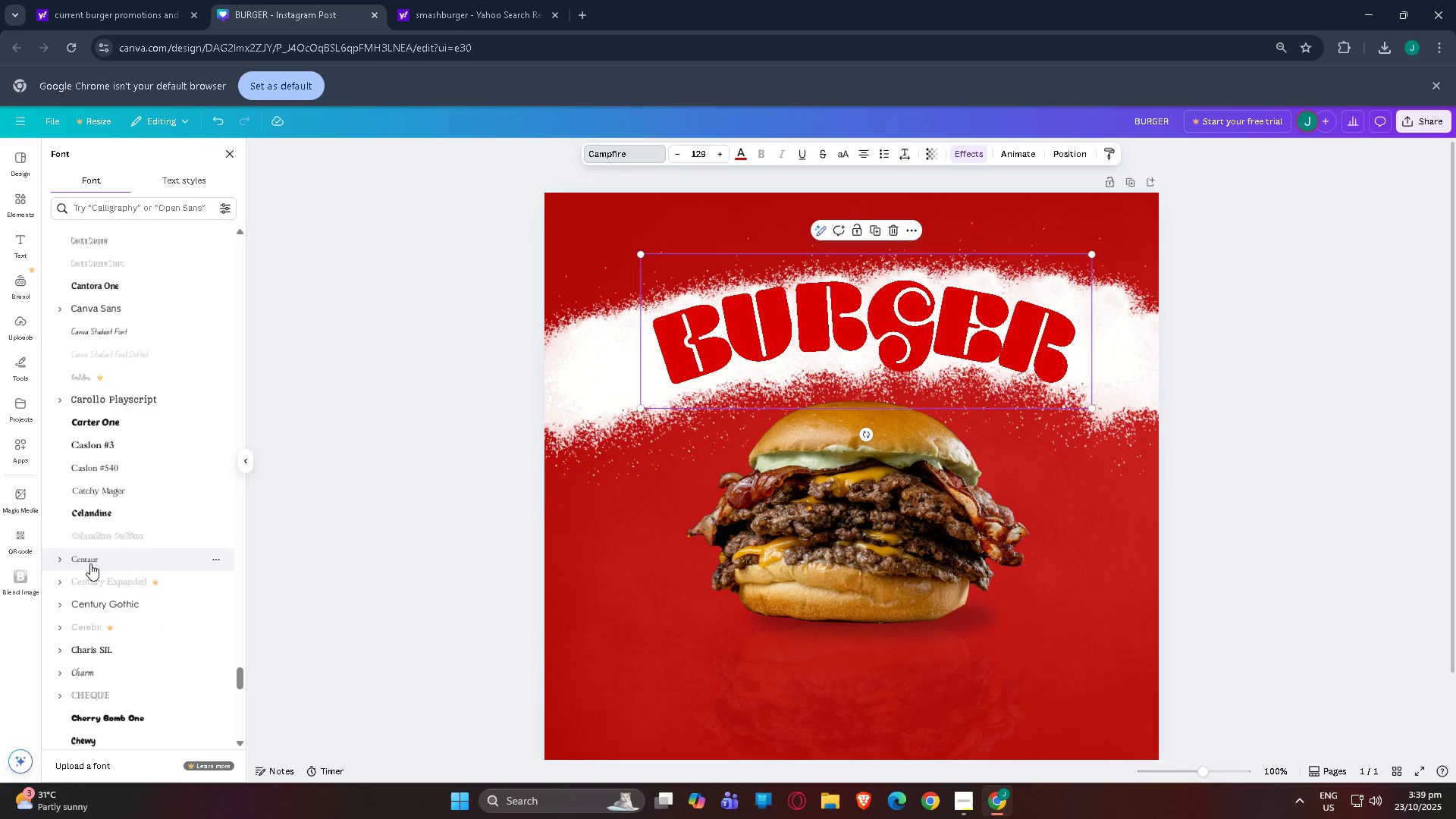 
scroll: coordinate [164, 579], scroll_direction: down, amount: 19.0
 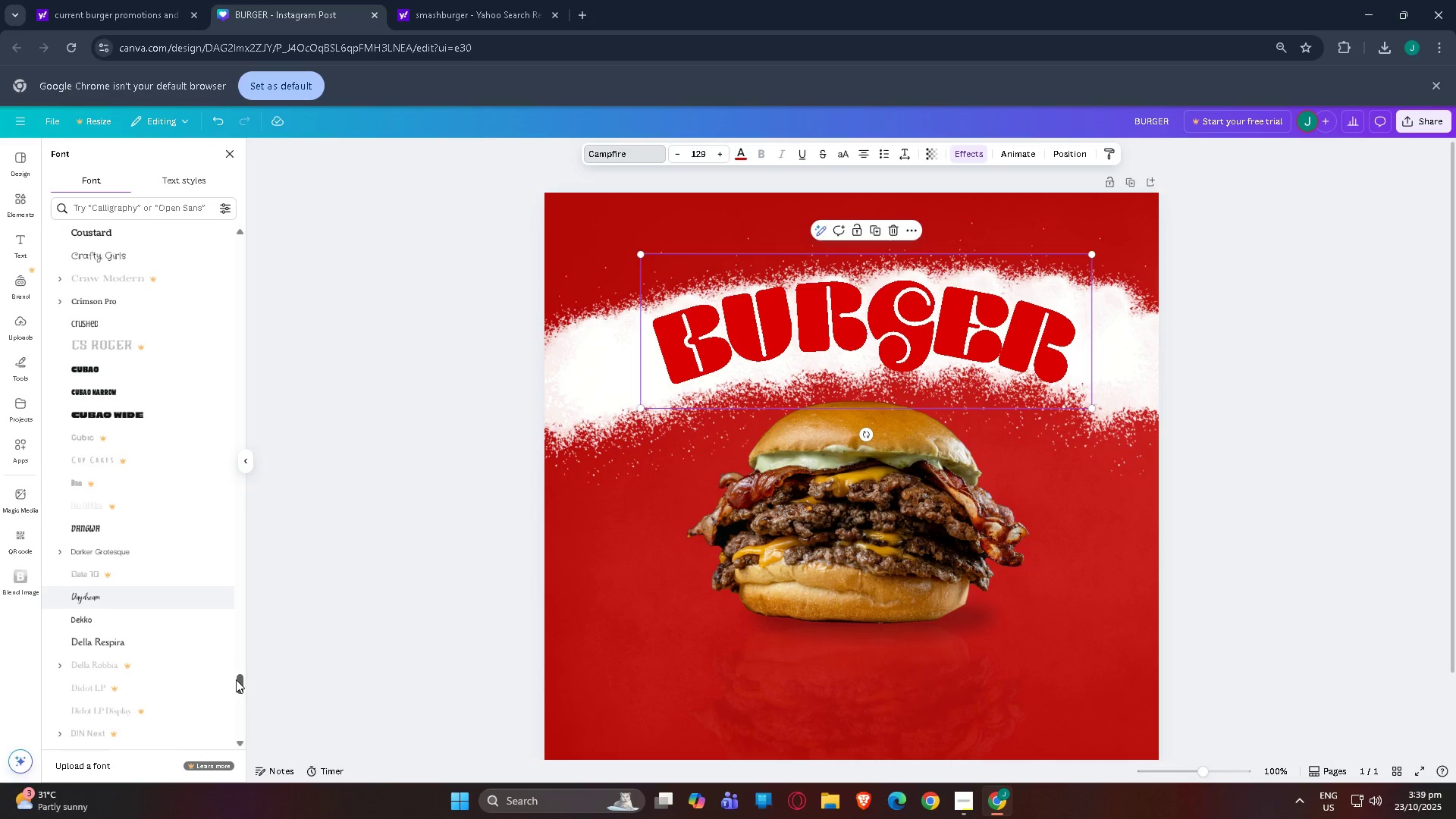 
left_click_drag(start_coordinate=[235, 681], to_coordinate=[246, 809])
 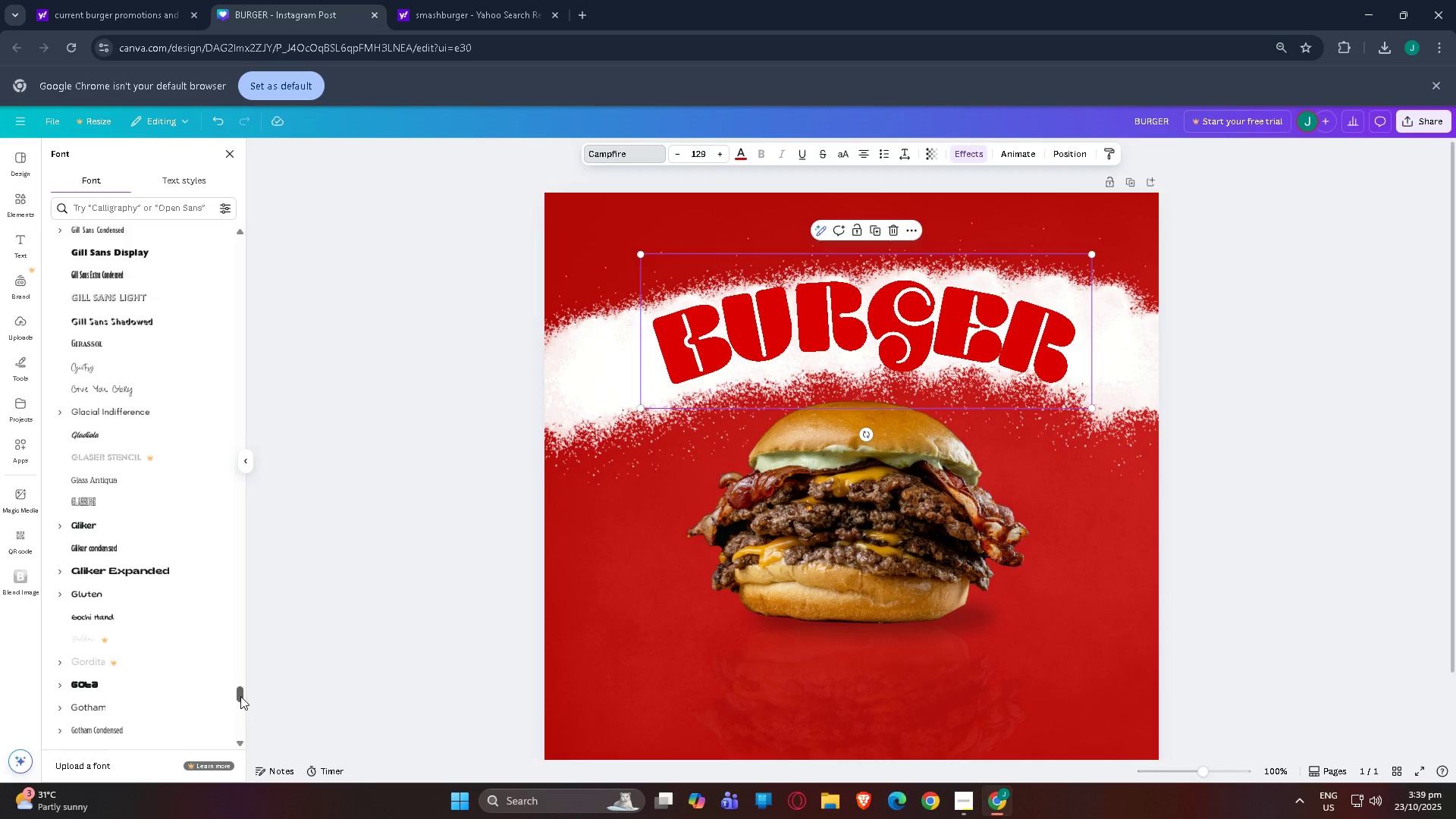 
left_click_drag(start_coordinate=[240, 695], to_coordinate=[232, 764])
 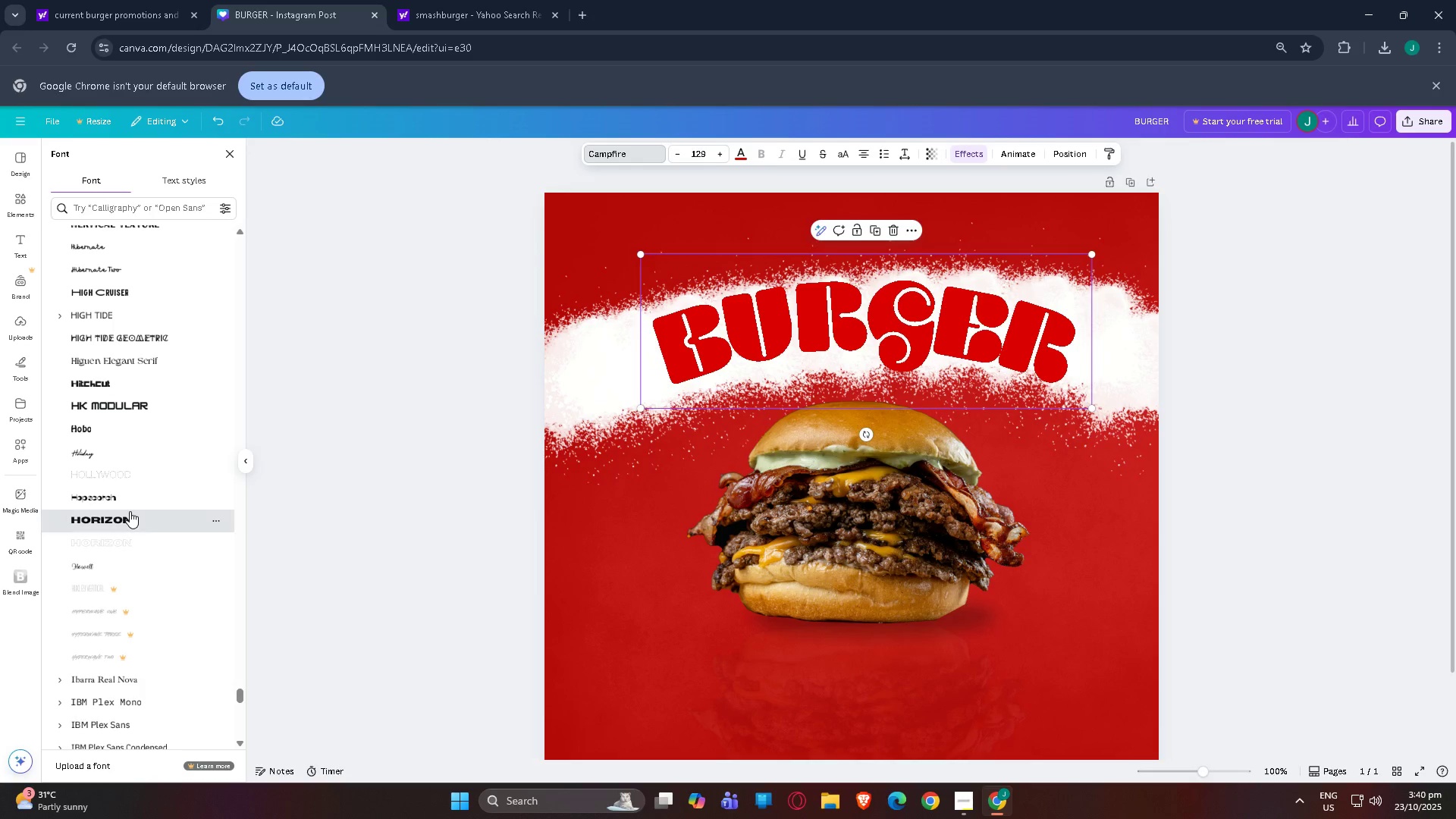 
left_click([130, 511])
 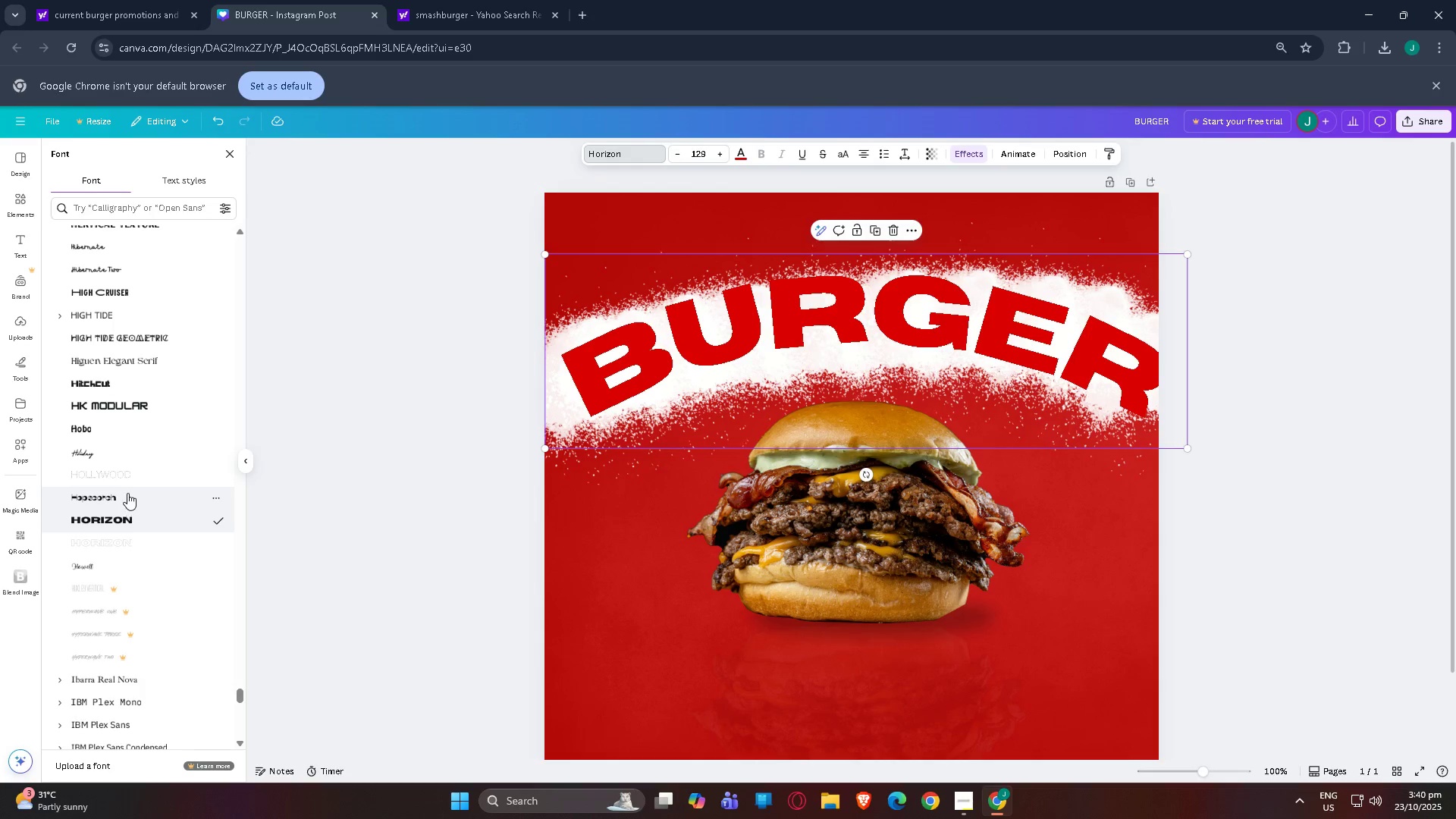 
left_click([127, 493])
 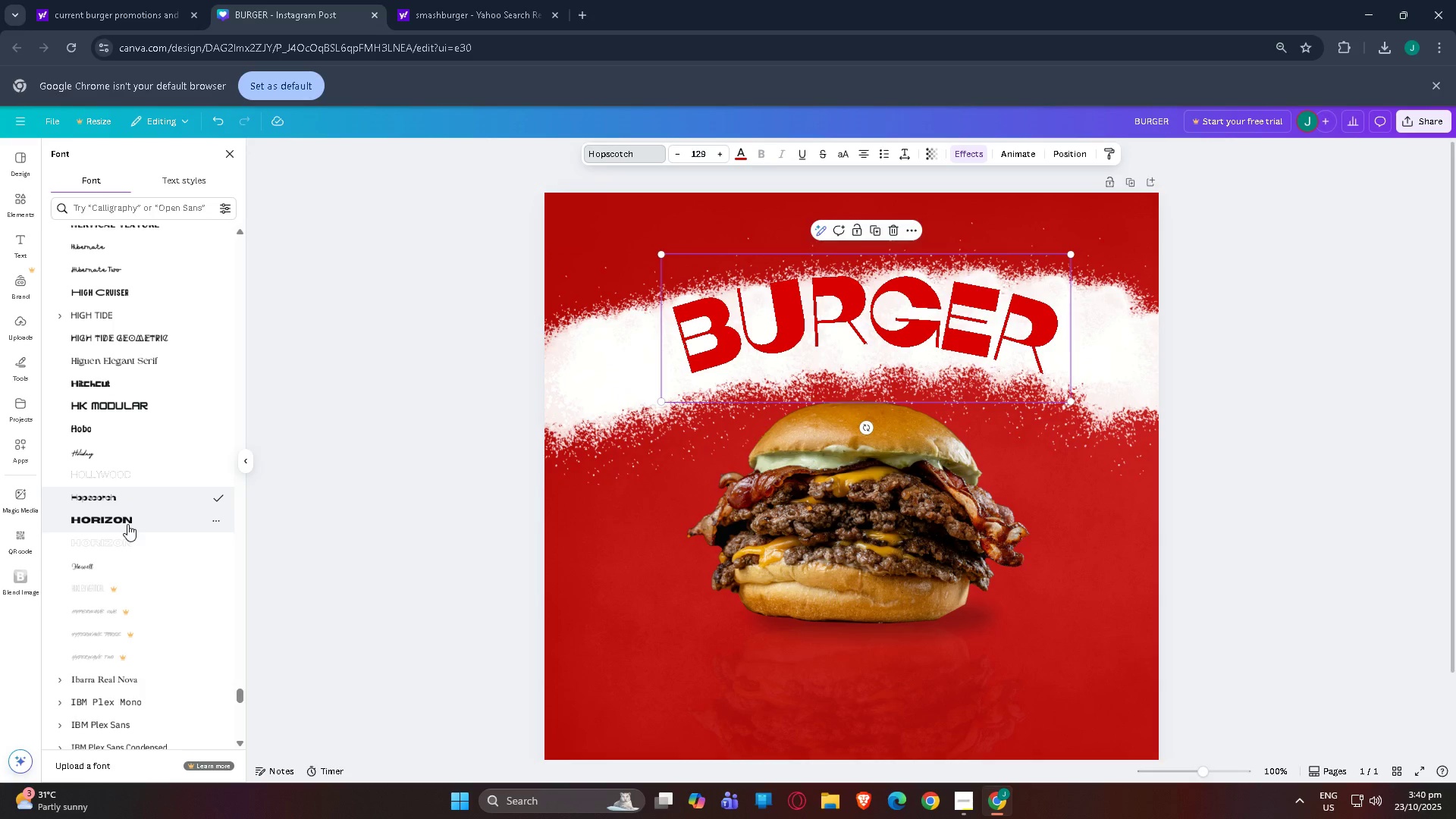 
left_click([127, 524])
 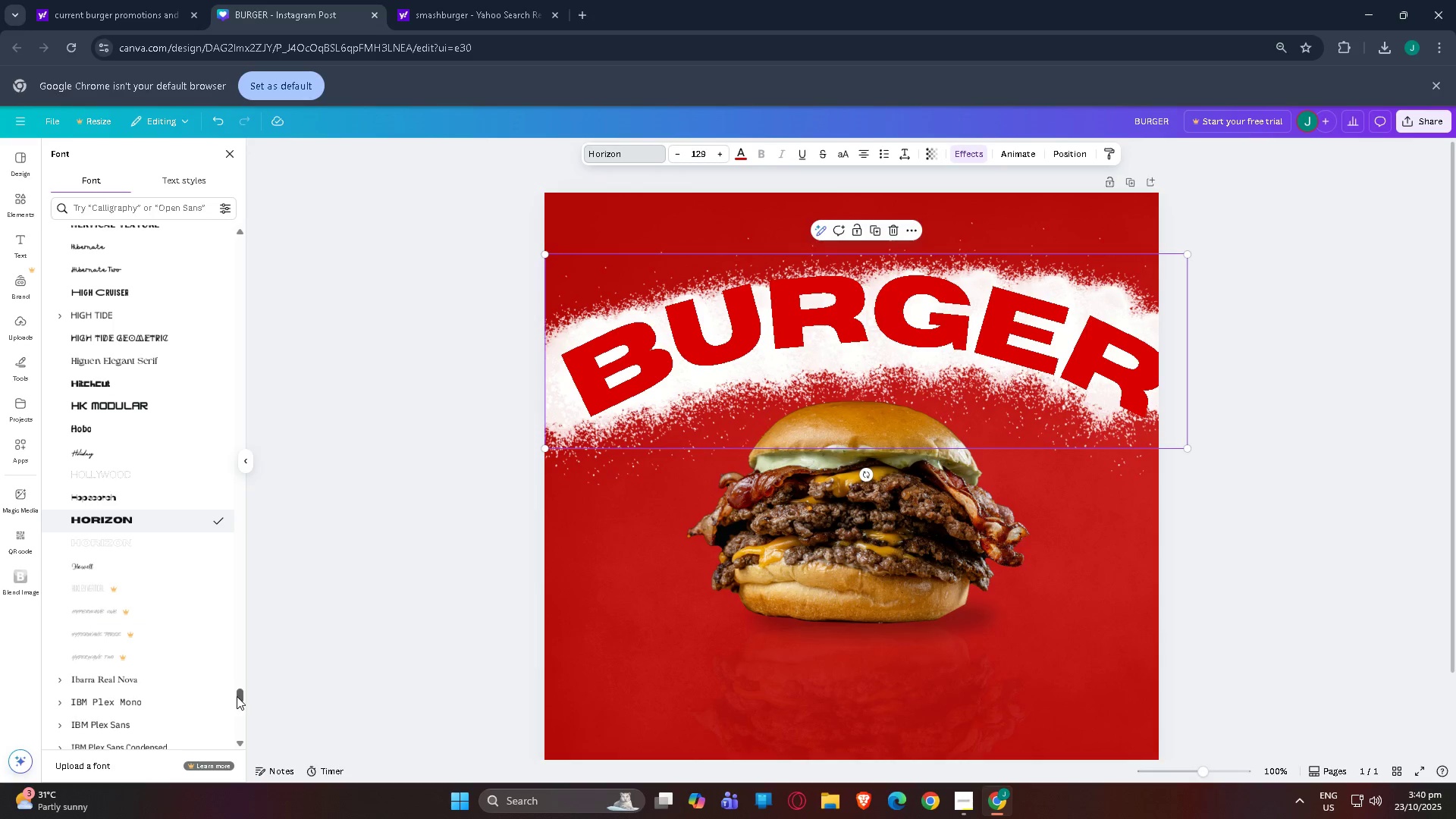 
left_click_drag(start_coordinate=[238, 695], to_coordinate=[246, 759])
 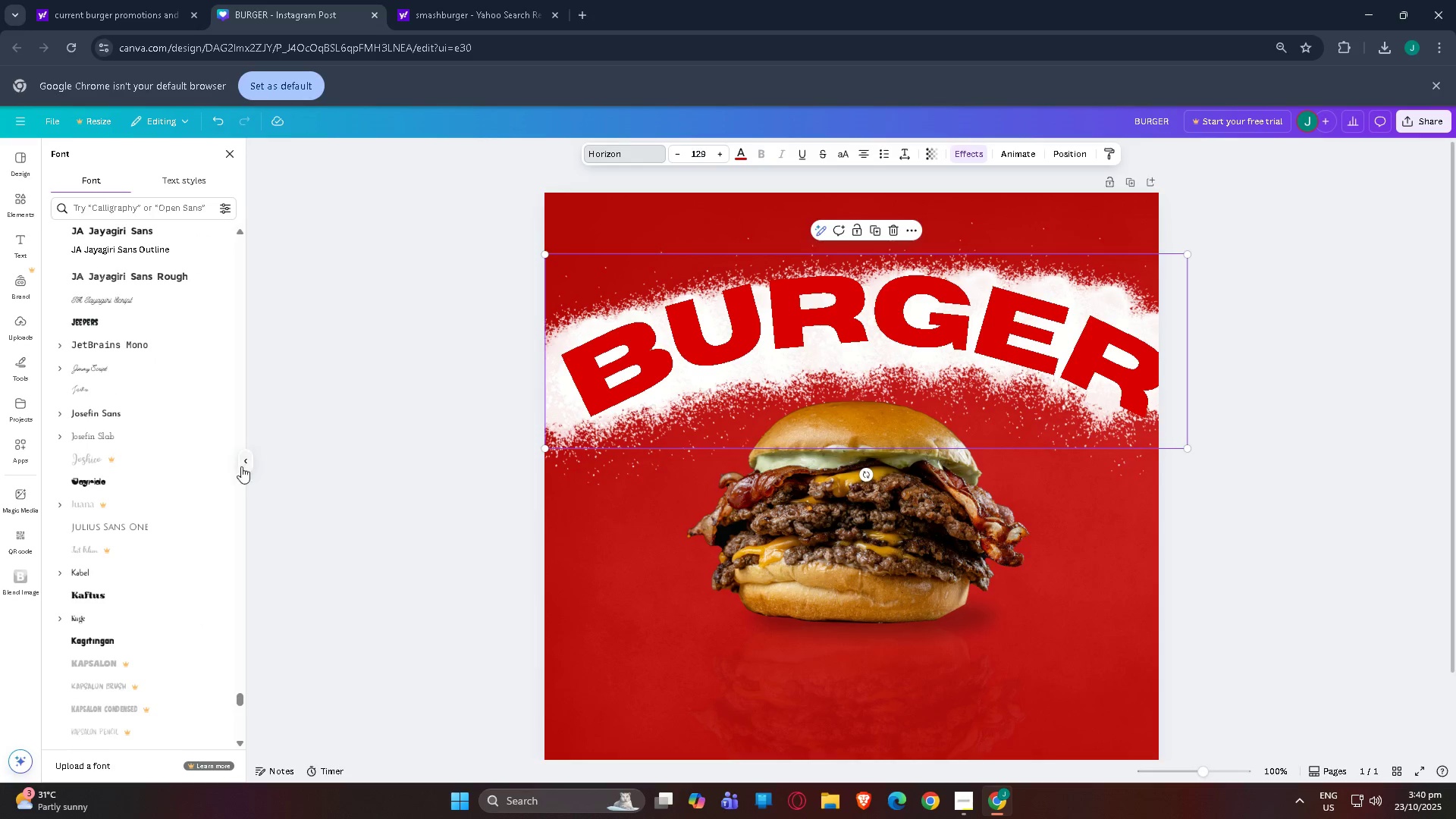 
left_click_drag(start_coordinate=[246, 460], to_coordinate=[344, 465])
 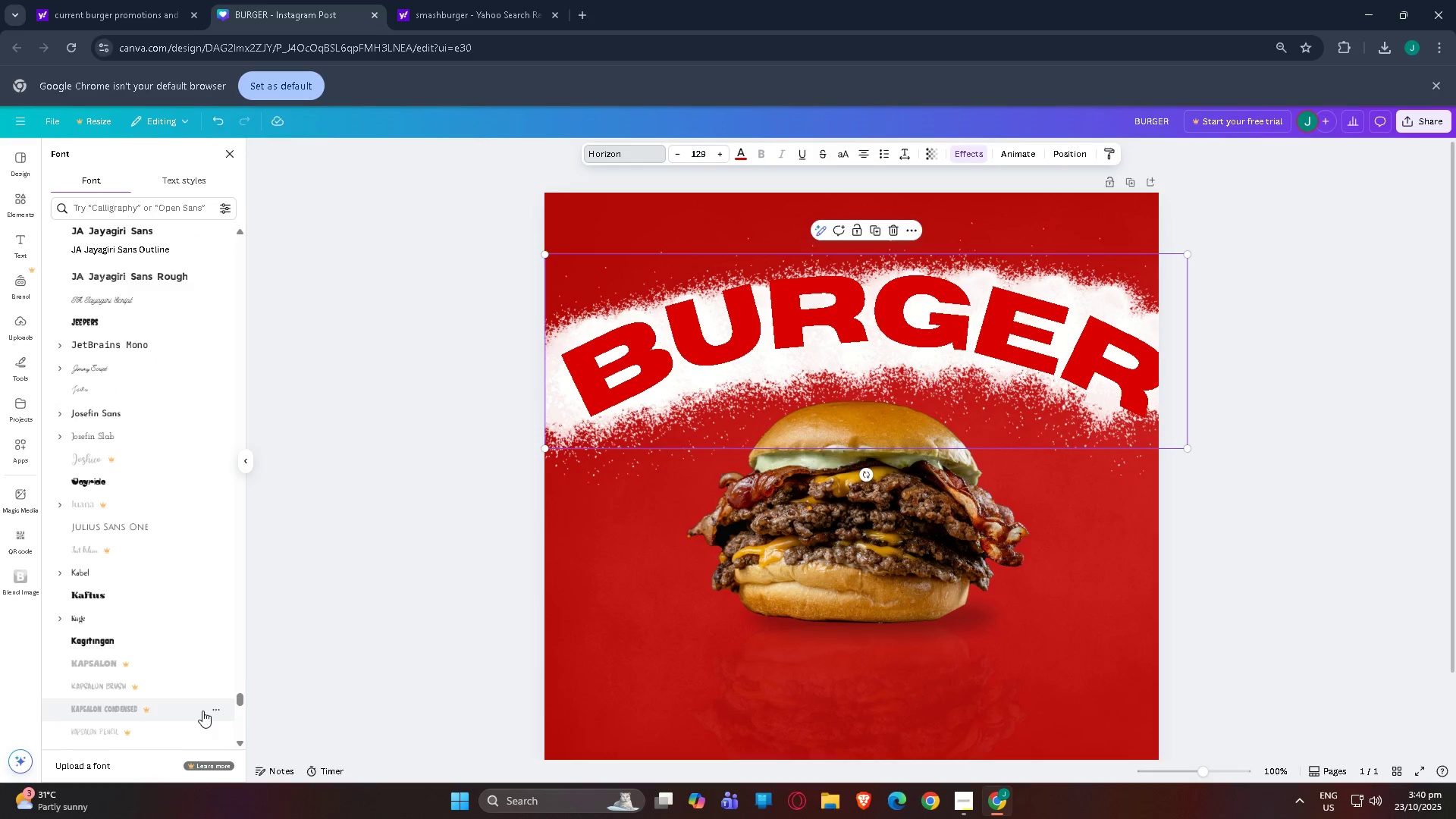 
scroll: coordinate [206, 708], scroll_direction: down, amount: 6.0
 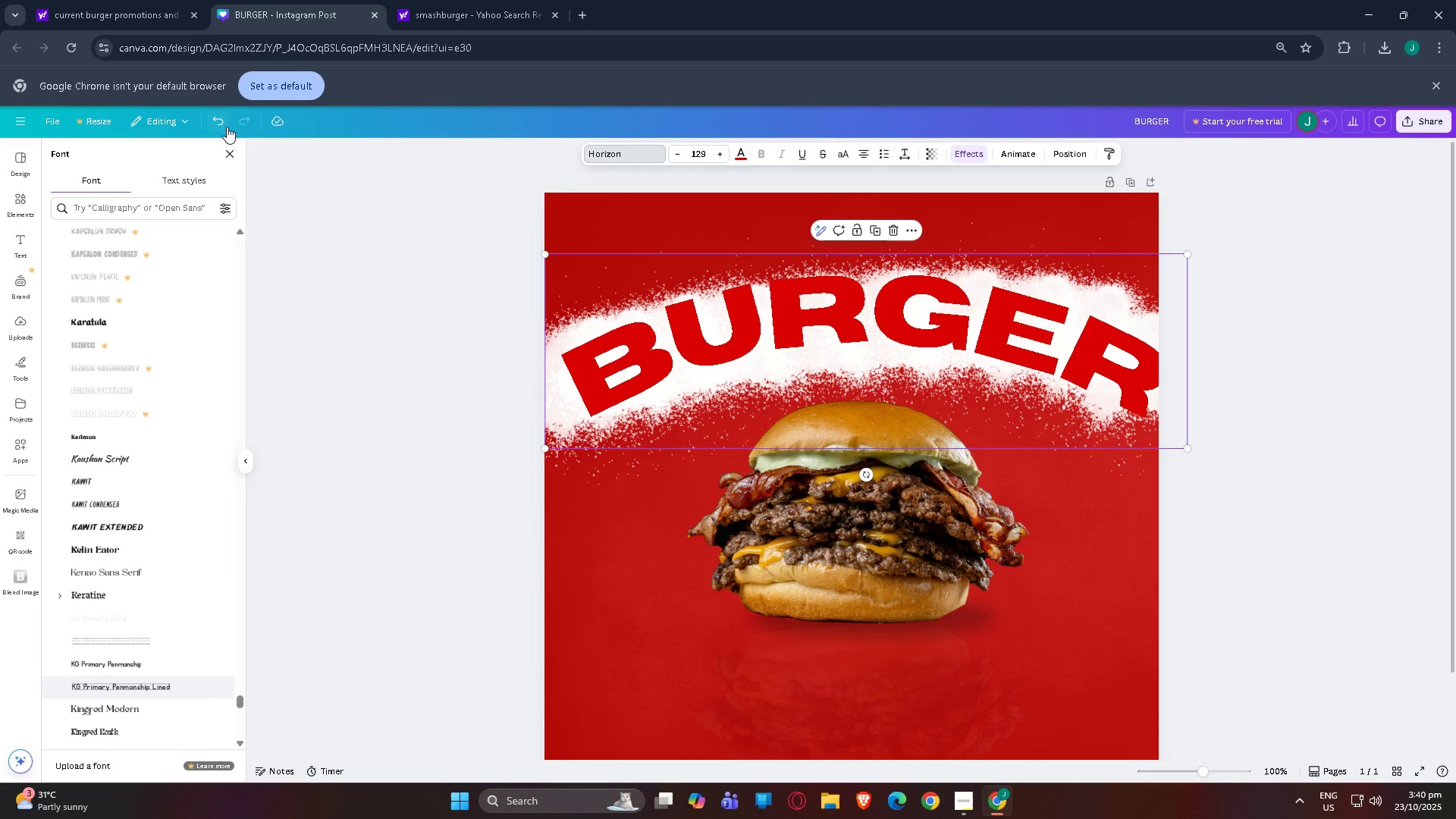 
left_click([224, 210])
 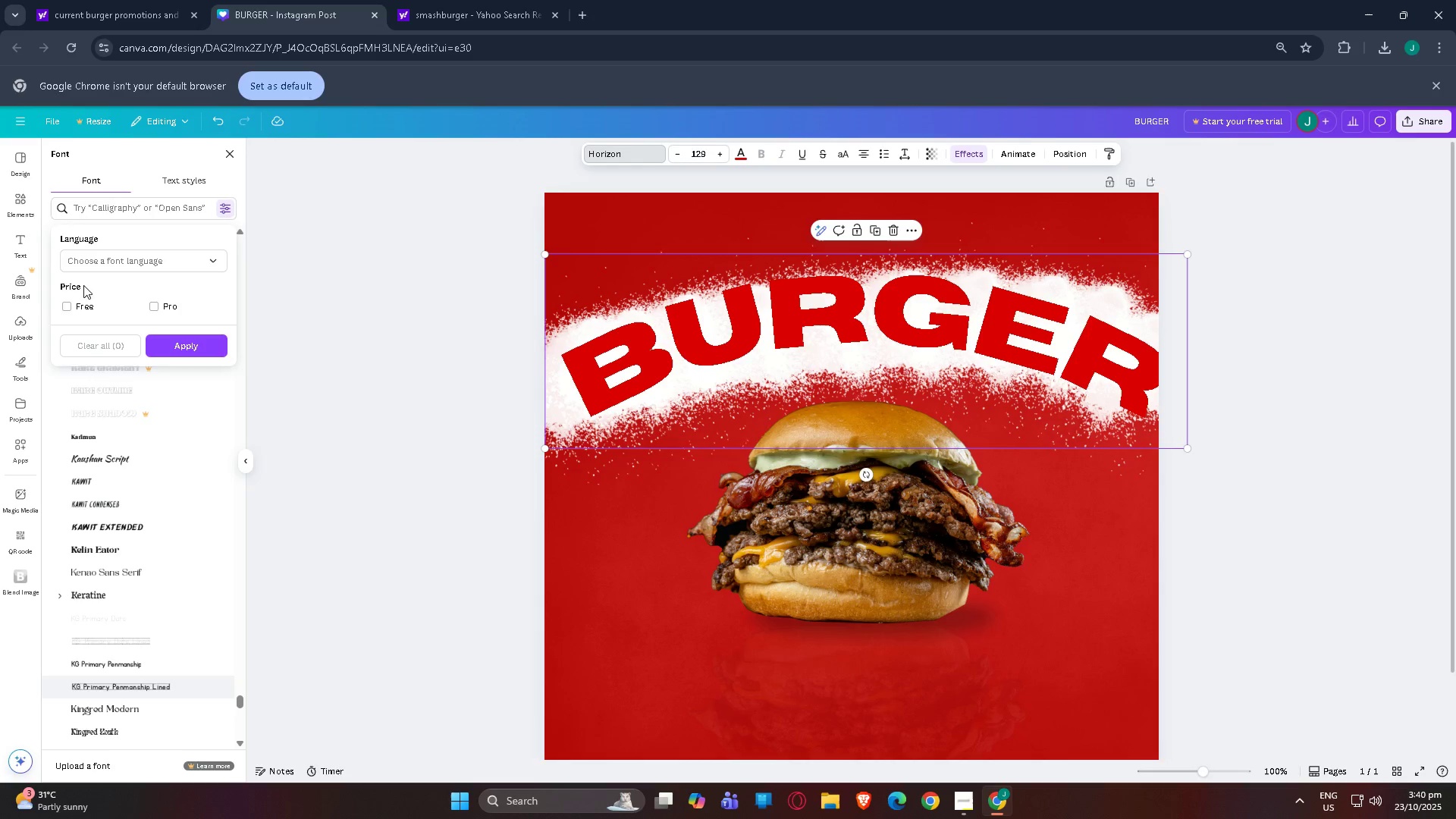 
left_click([71, 307])
 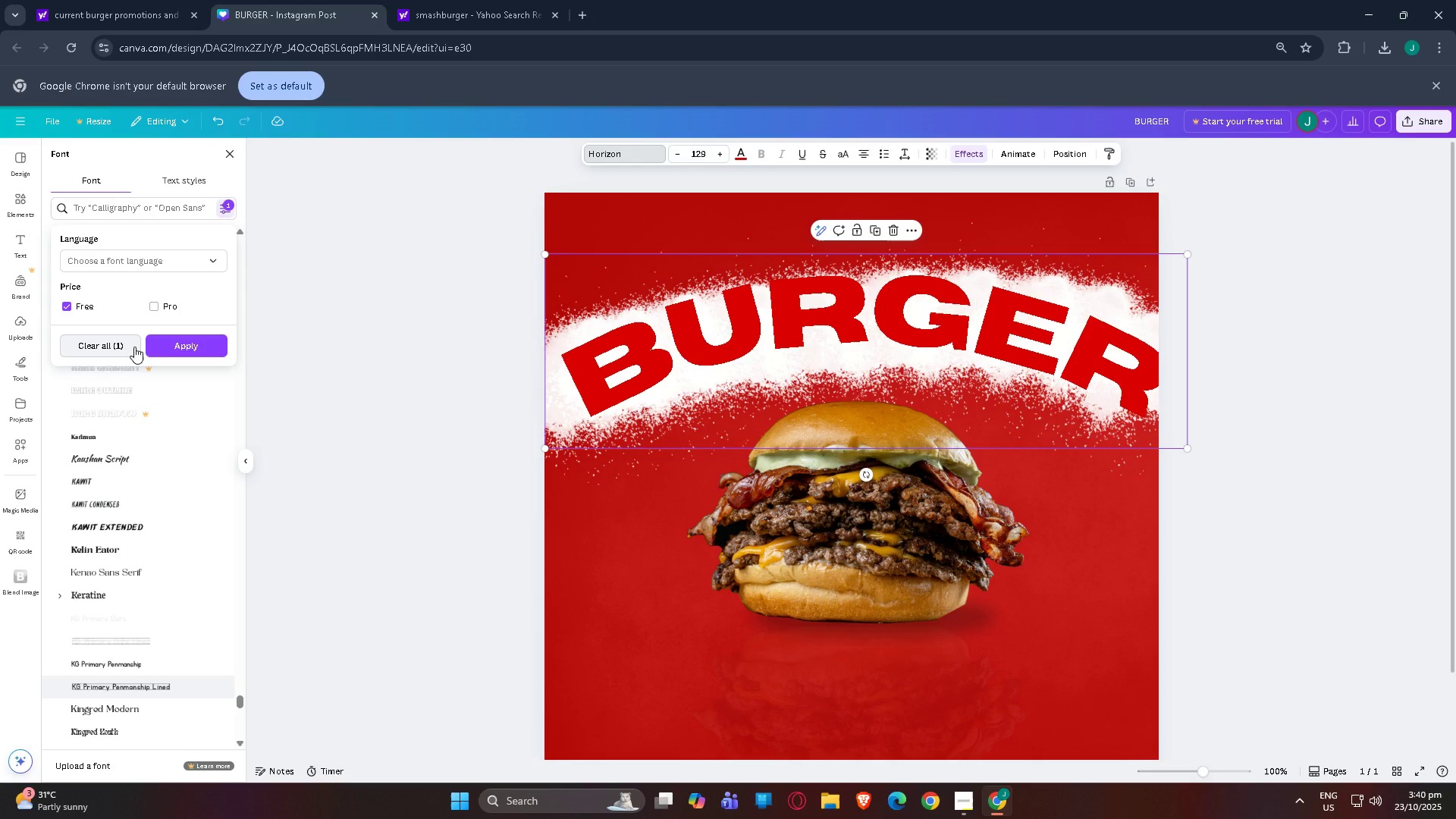 
left_click([184, 341])
 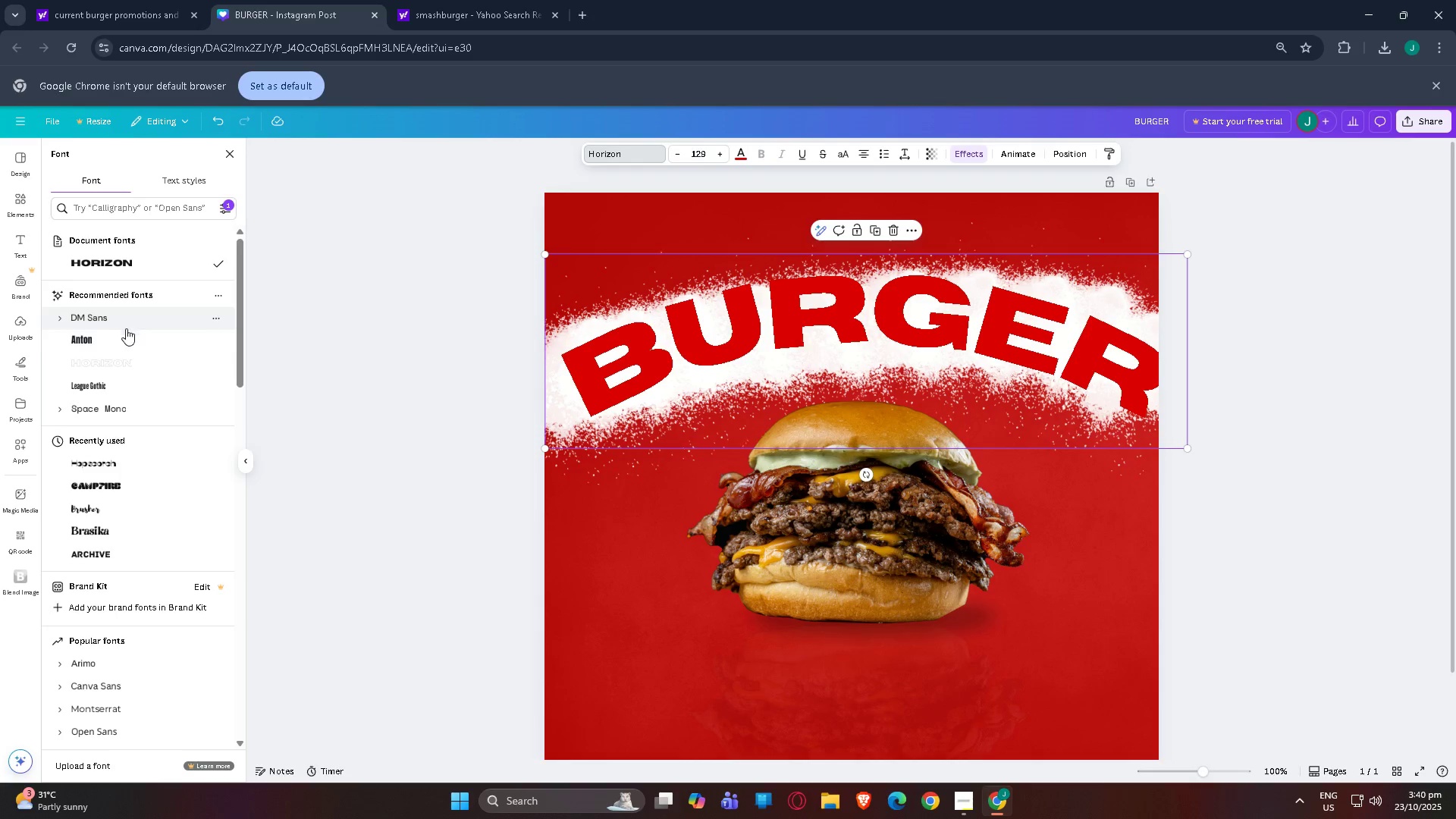 
scroll: coordinate [119, 389], scroll_direction: down, amount: 2.0
 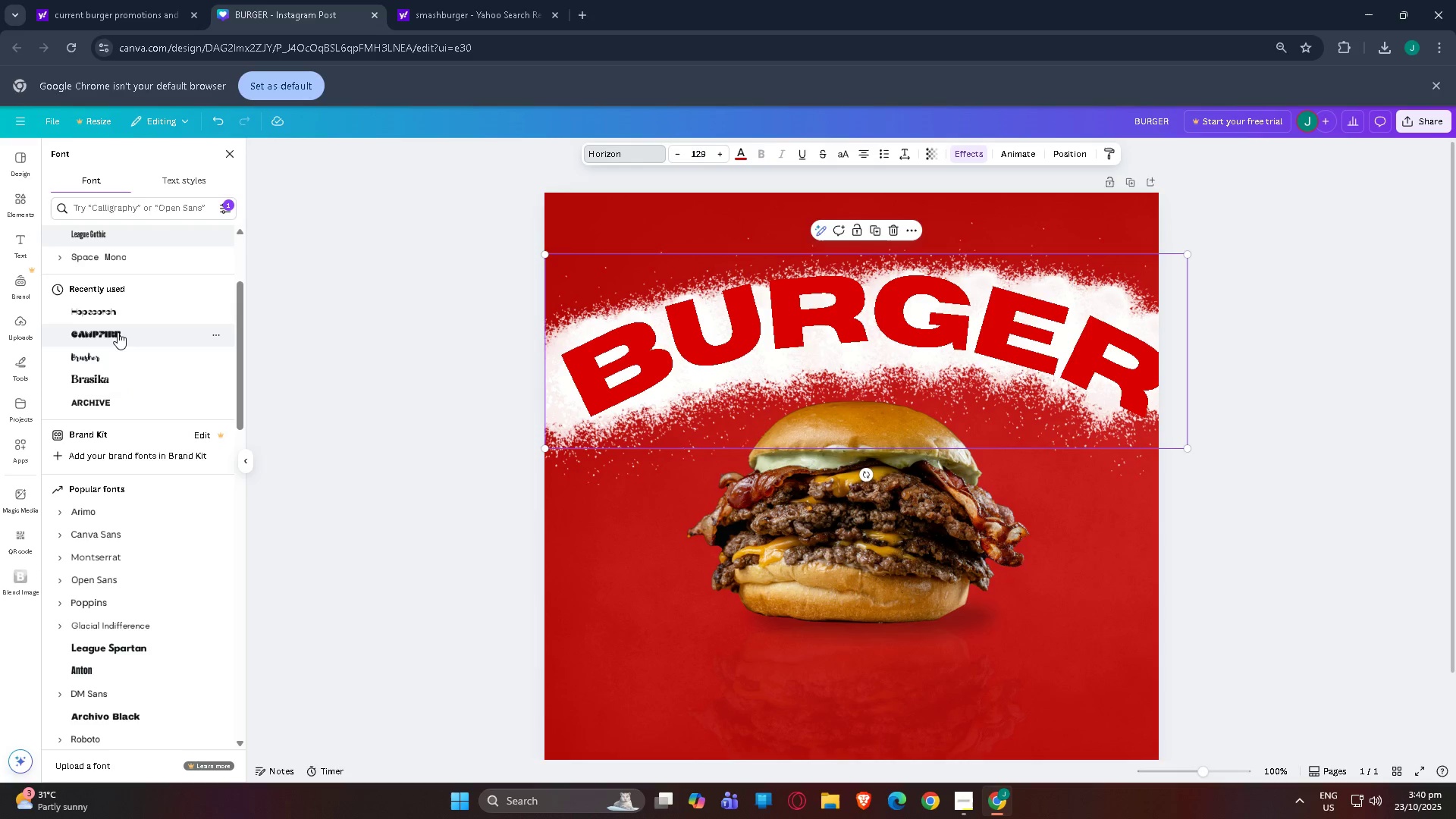 
left_click([118, 332])
 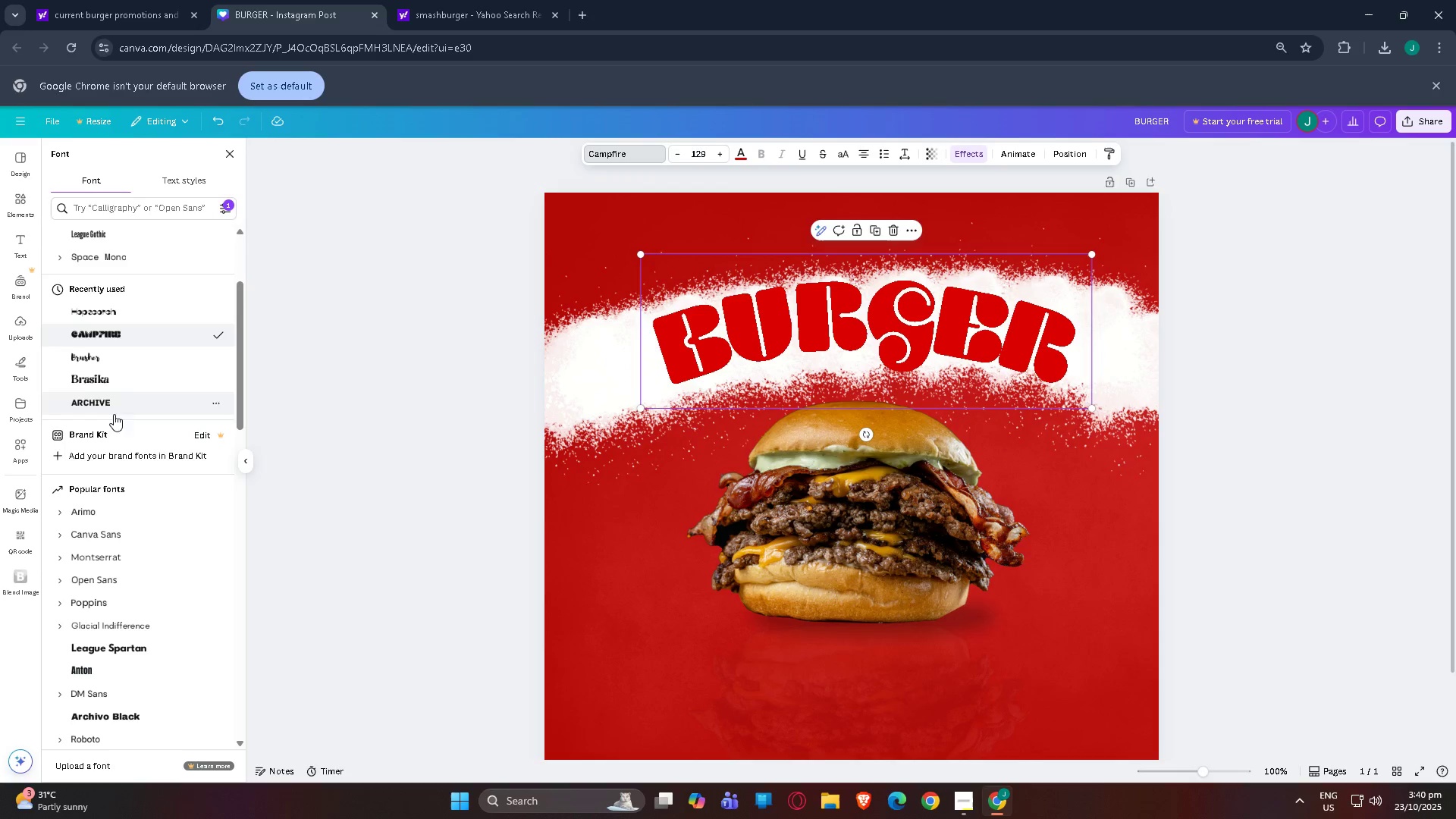 
scroll: coordinate [114, 441], scroll_direction: down, amount: 4.0
 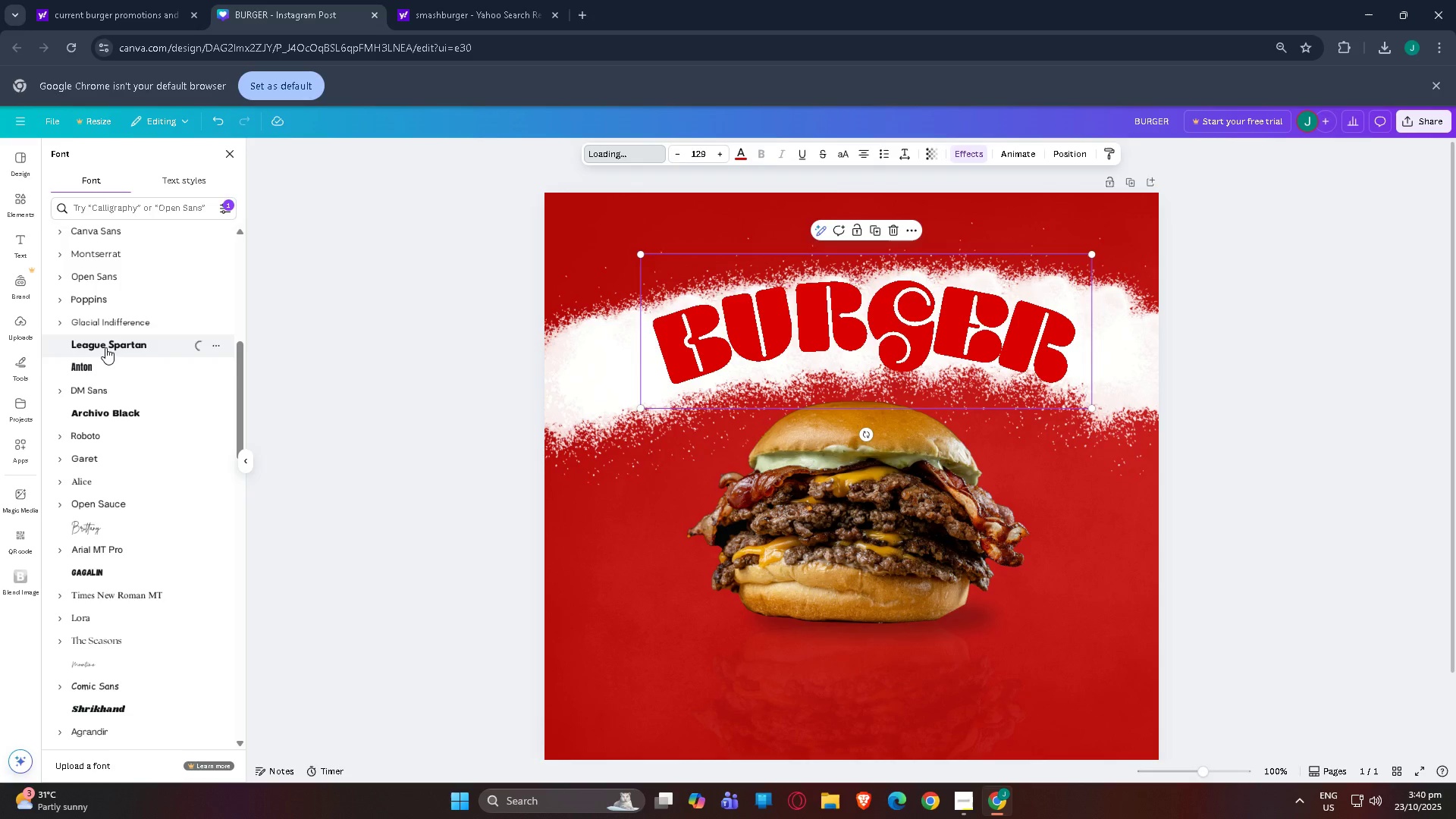 
double_click([102, 366])
 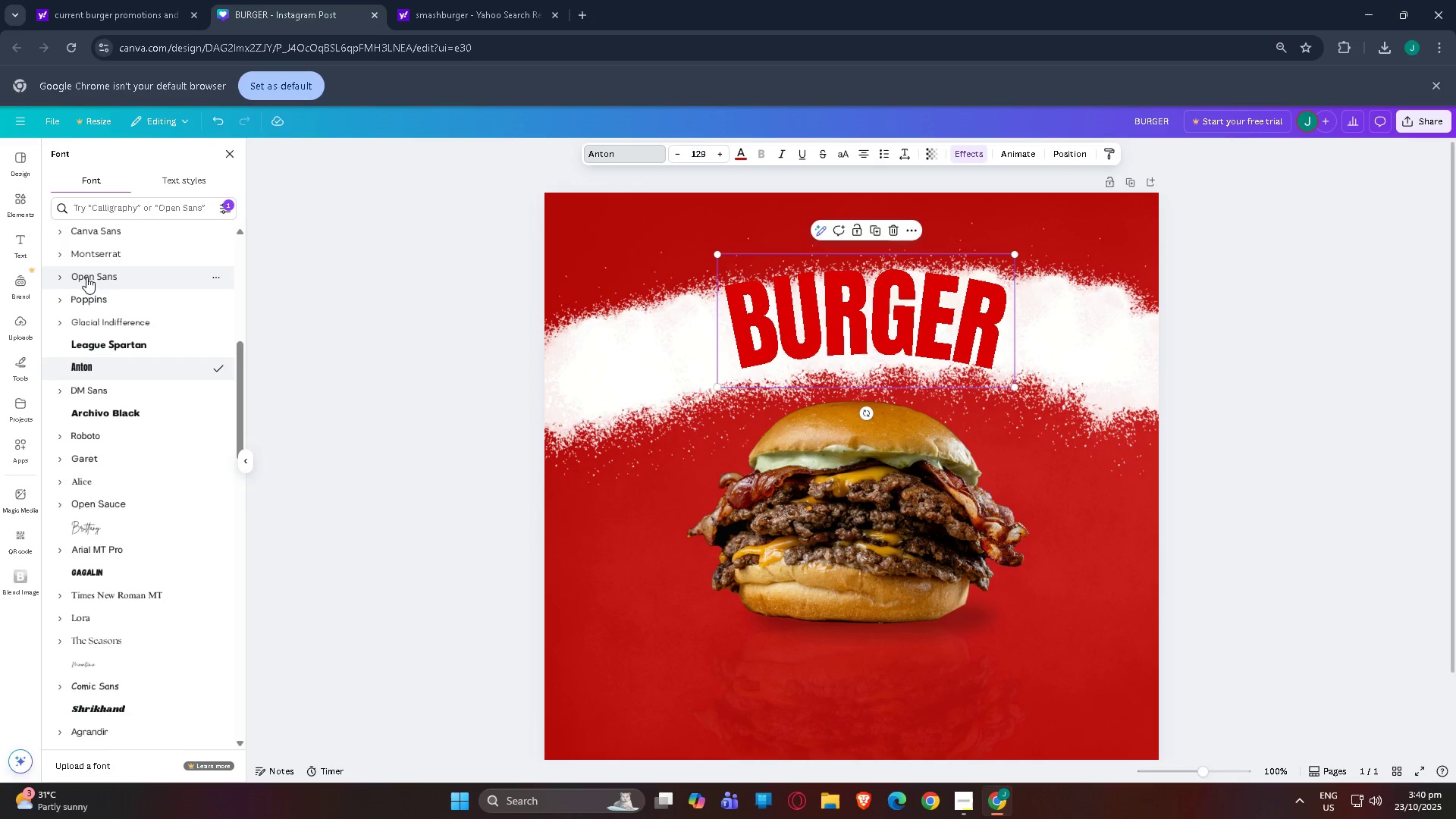 
scroll: coordinate [92, 397], scroll_direction: down, amount: 1.0
 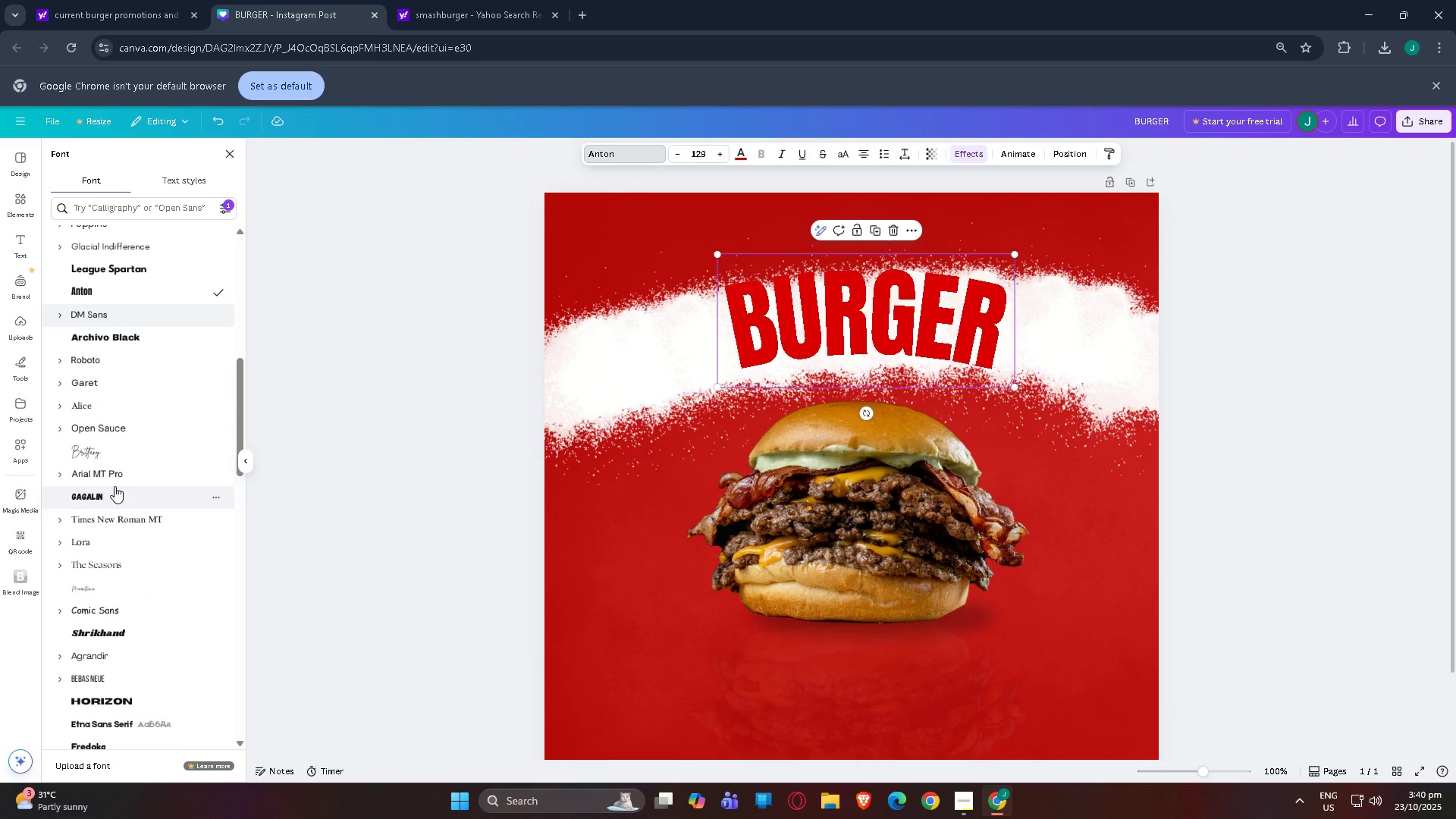 
left_click([115, 491])
 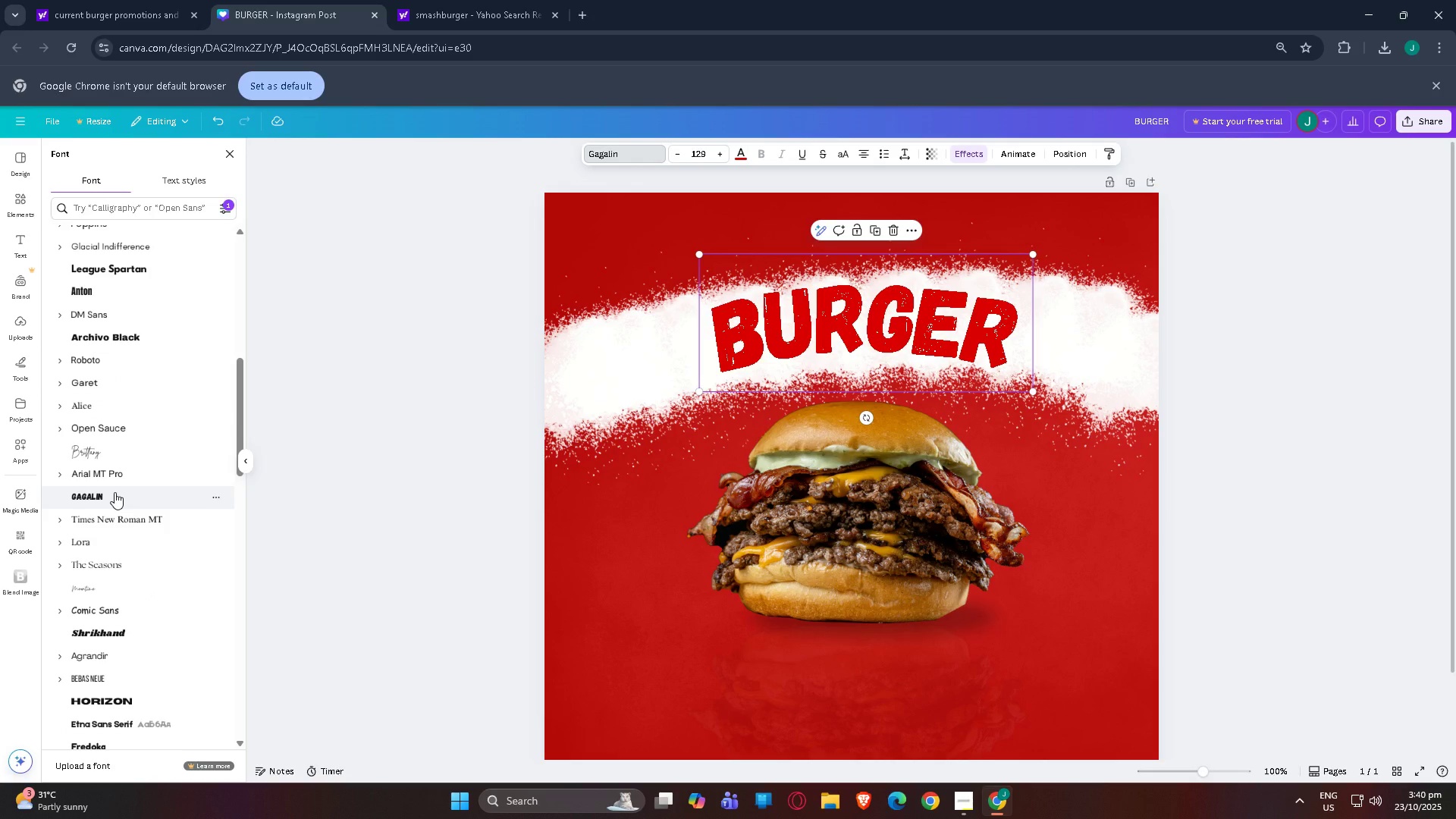 
scroll: coordinate [115, 492], scroll_direction: down, amount: 1.0
 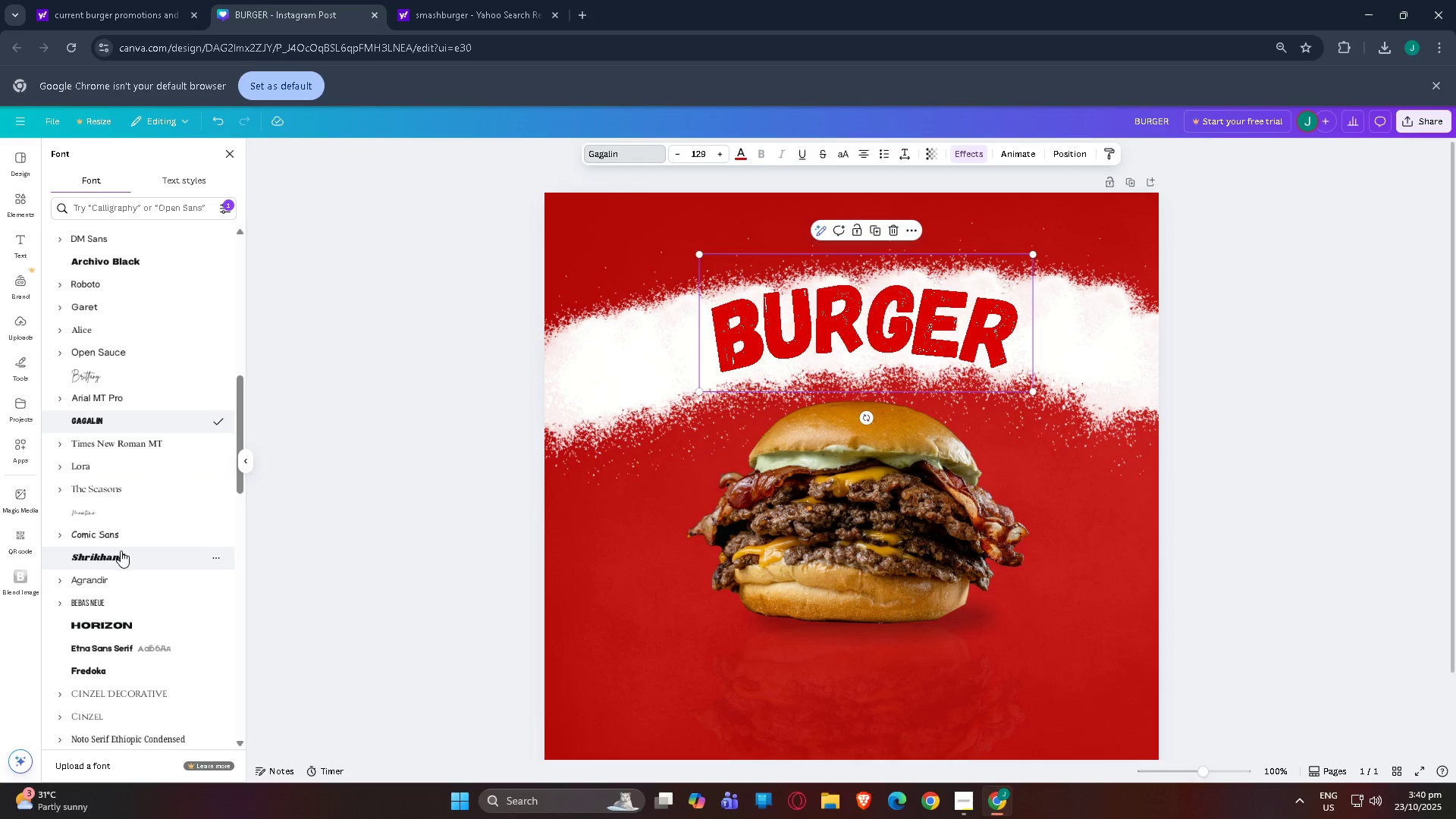 
left_click([121, 551])
 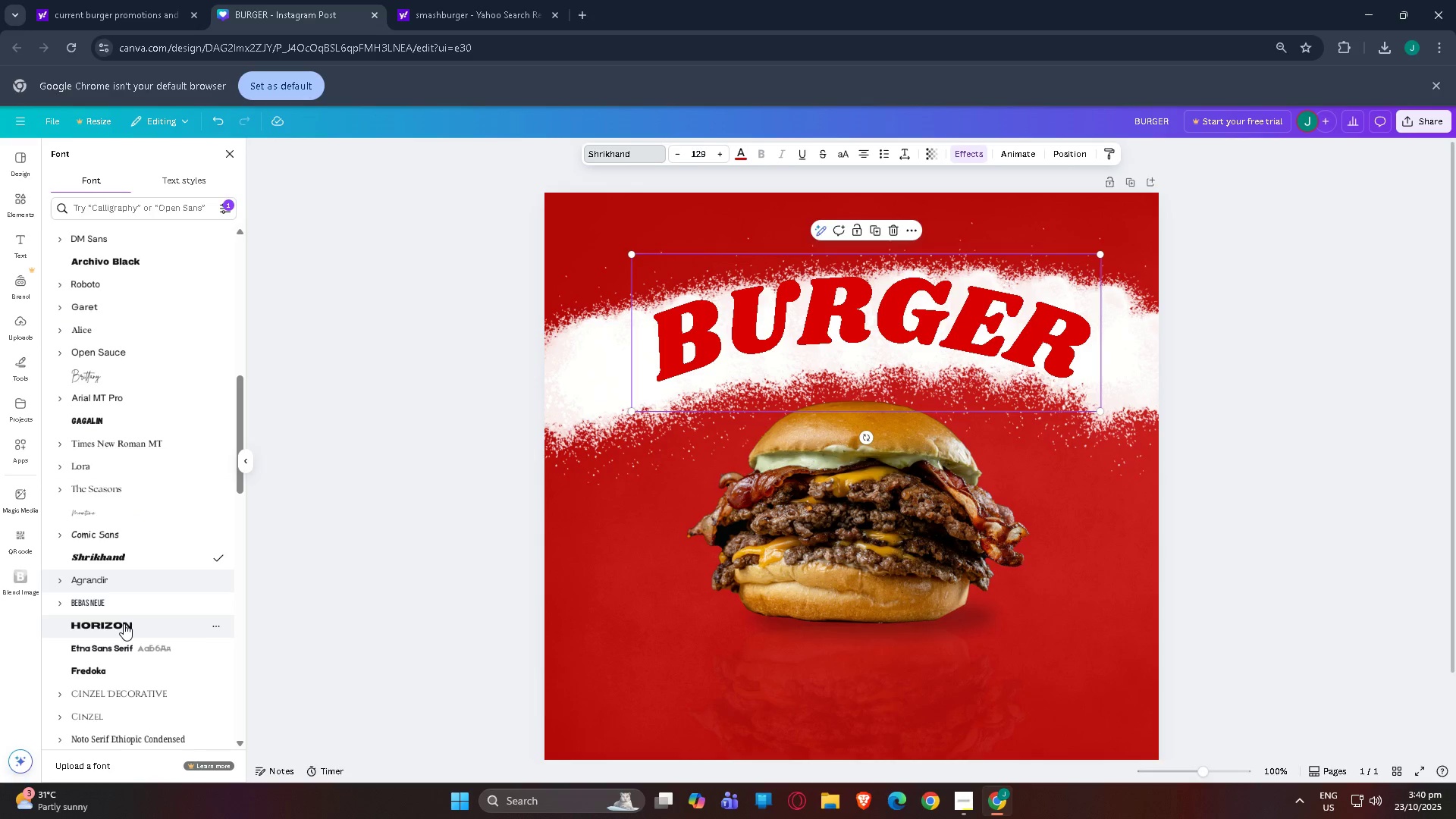 
left_click([124, 623])
 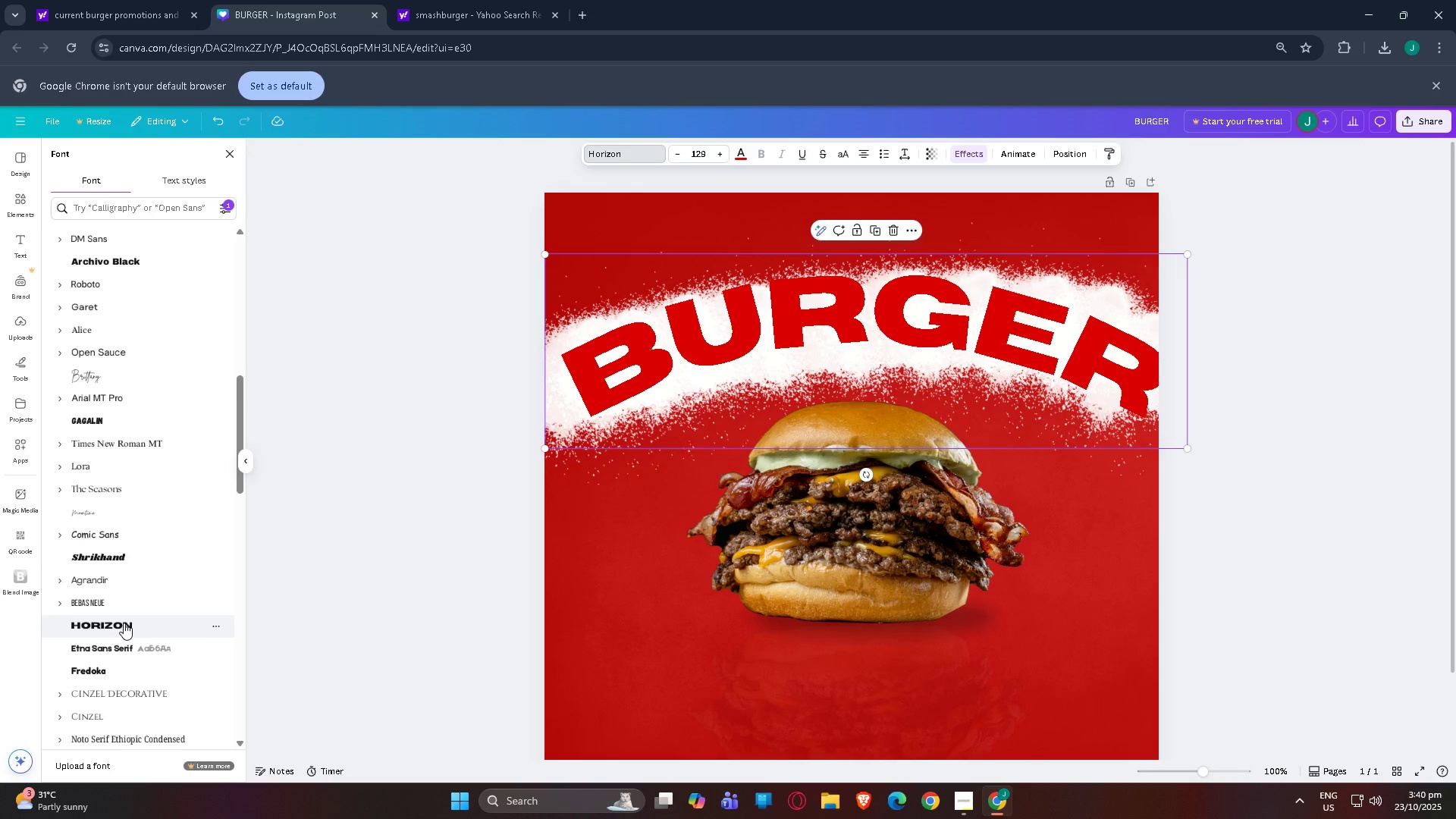 
scroll: coordinate [116, 686], scroll_direction: down, amount: 4.0
 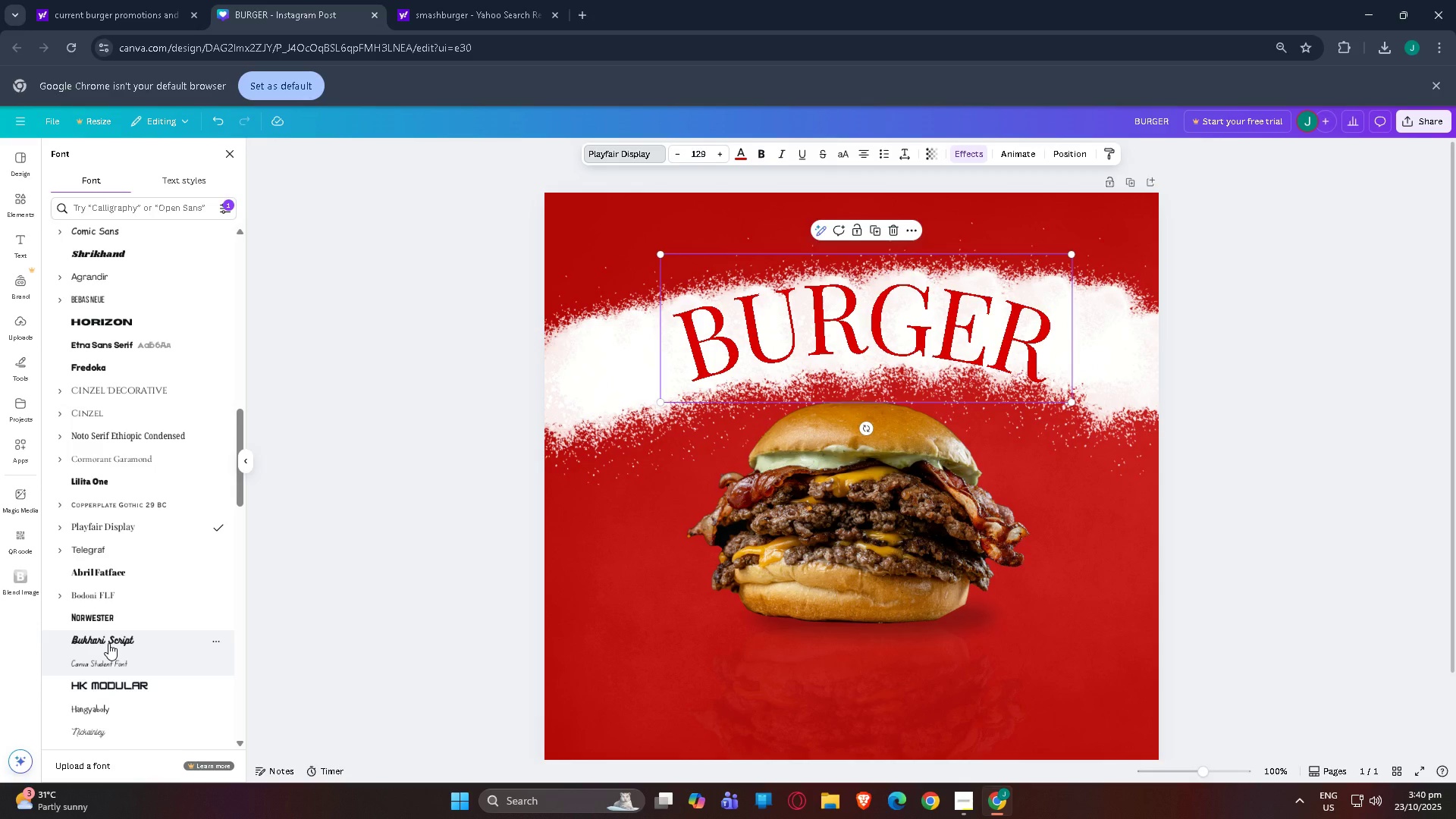 
left_click([108, 643])
 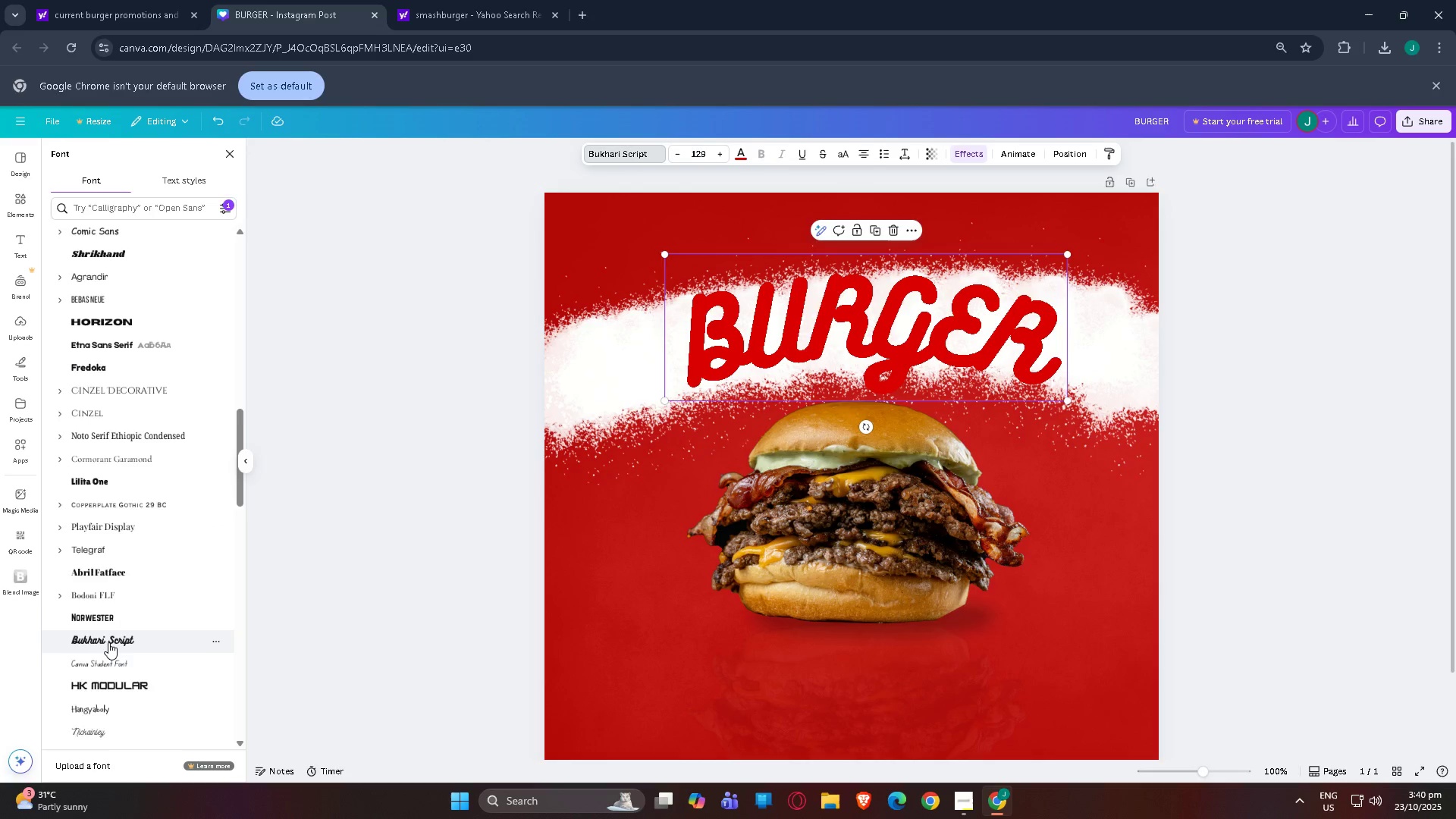 
scroll: coordinate [108, 642], scroll_direction: down, amount: 1.0
 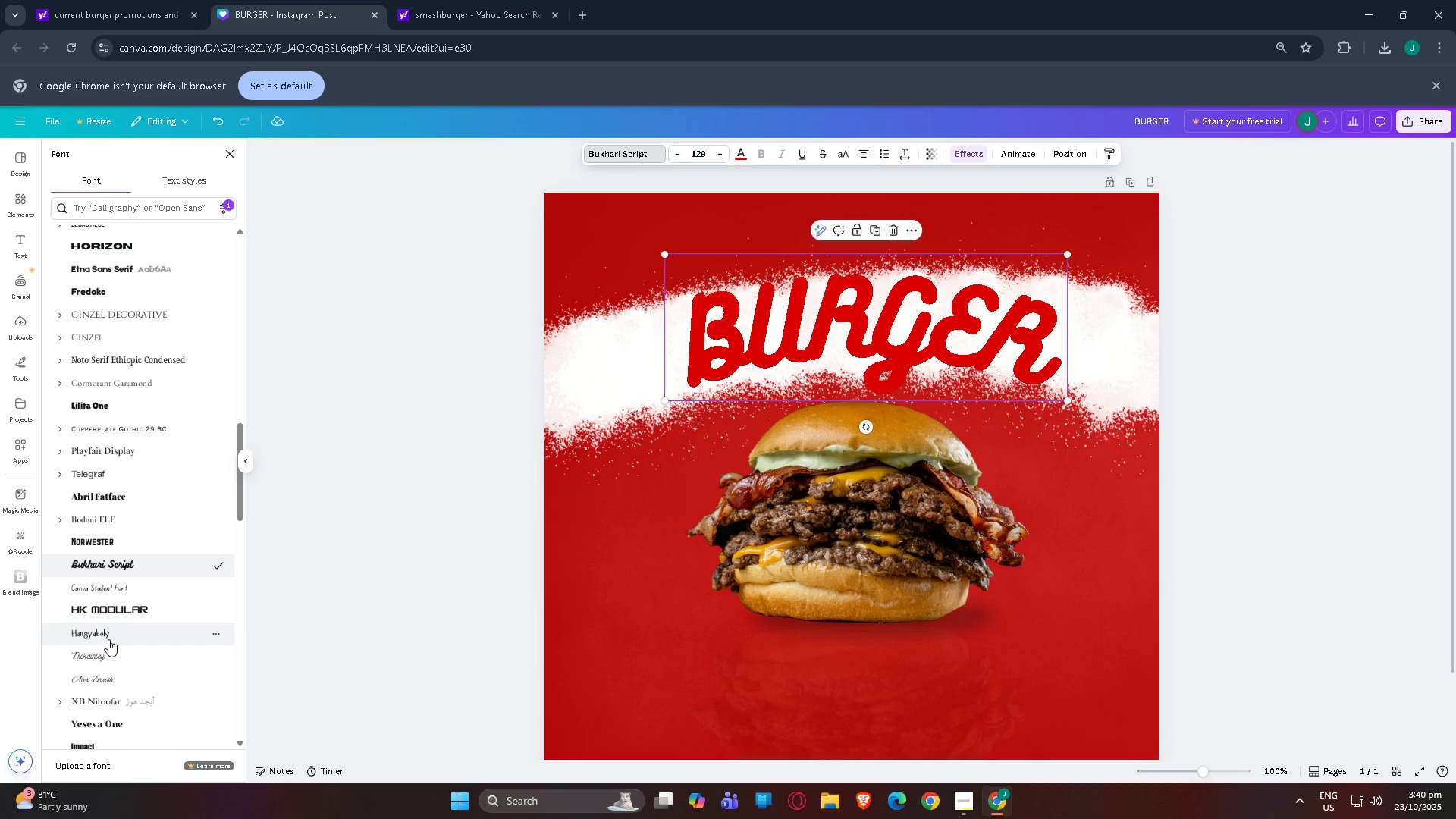 
left_click([108, 639])
 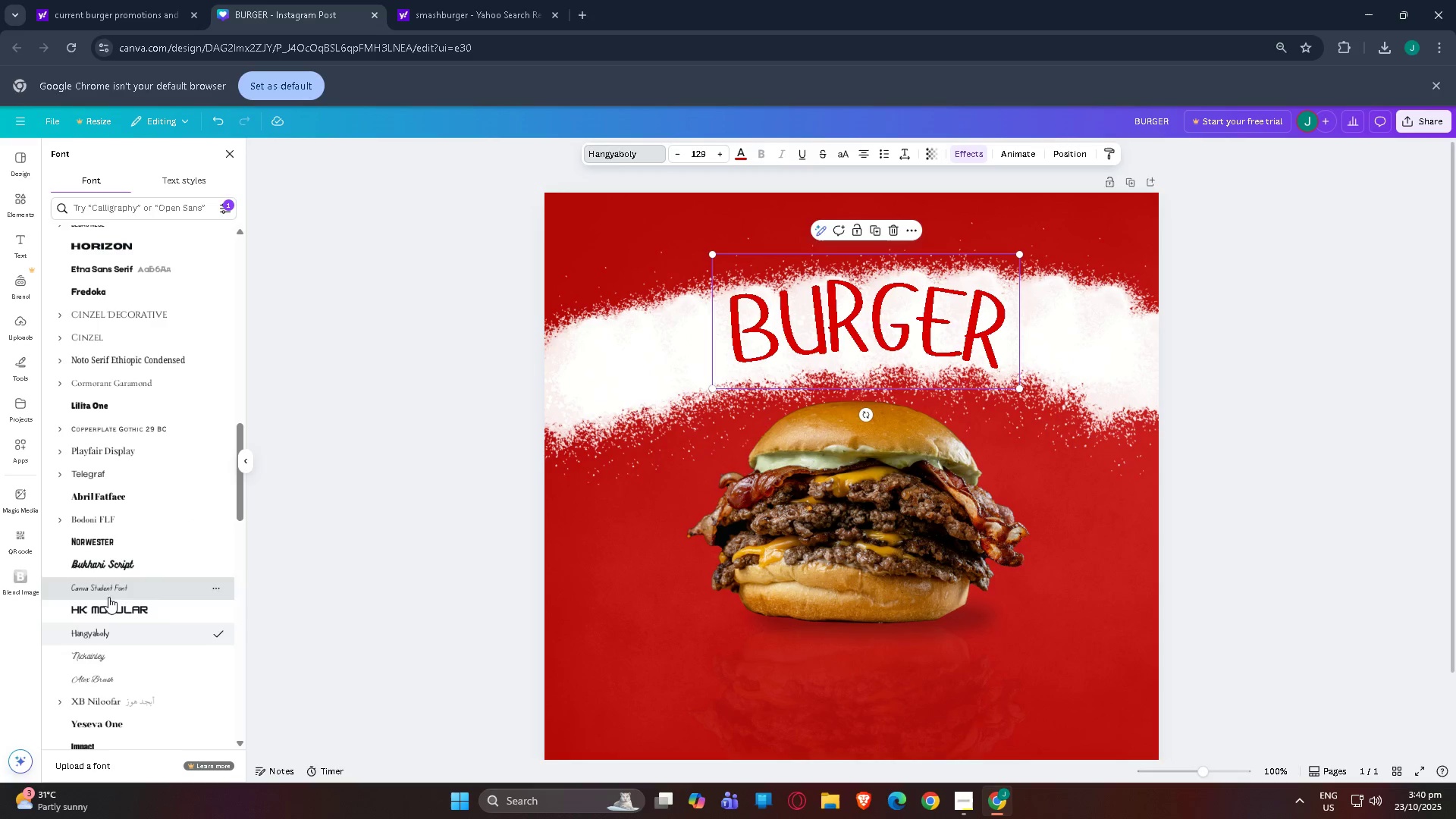 
double_click([111, 604])
 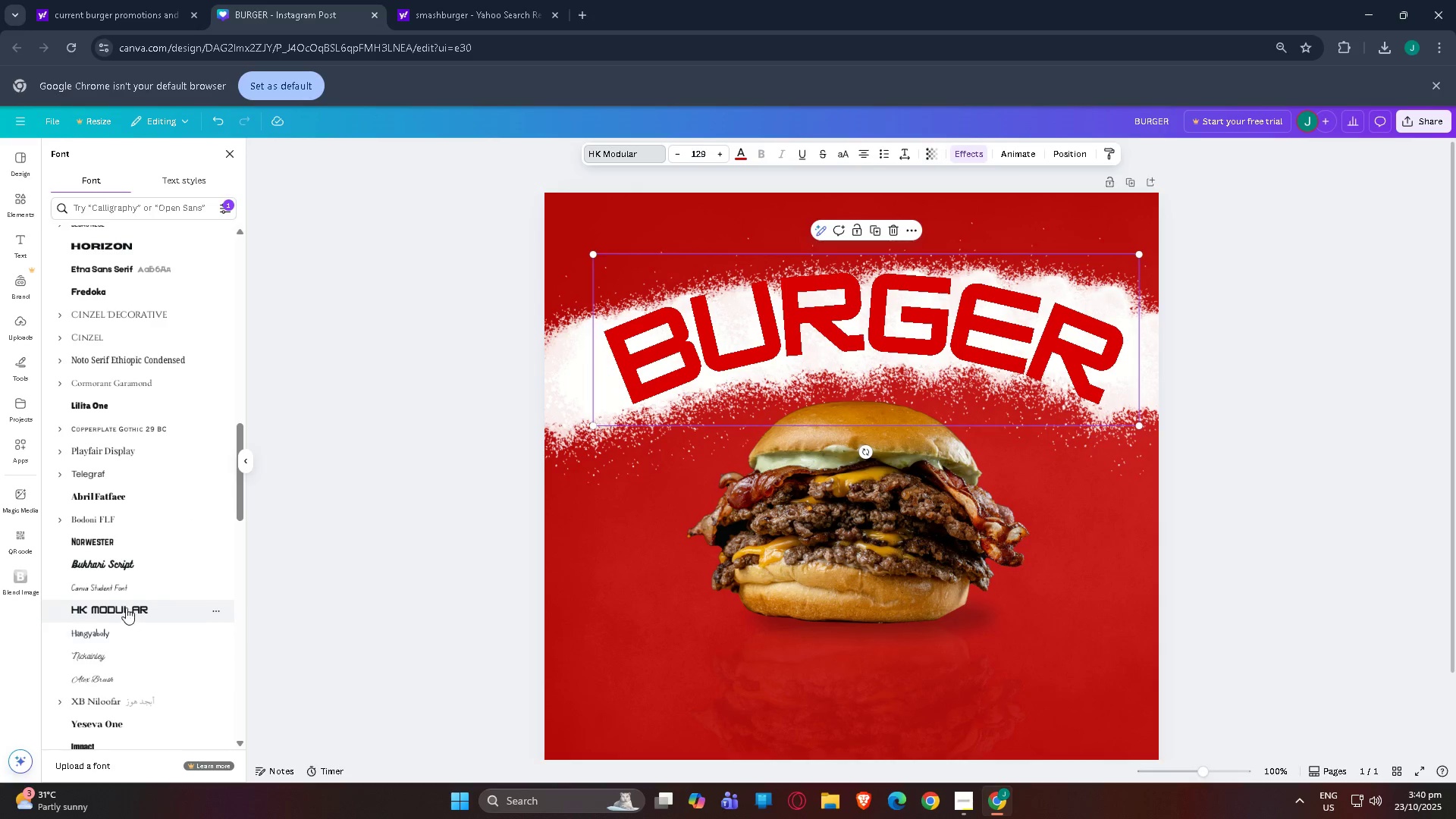 
scroll: coordinate [124, 606], scroll_direction: down, amount: 3.0
 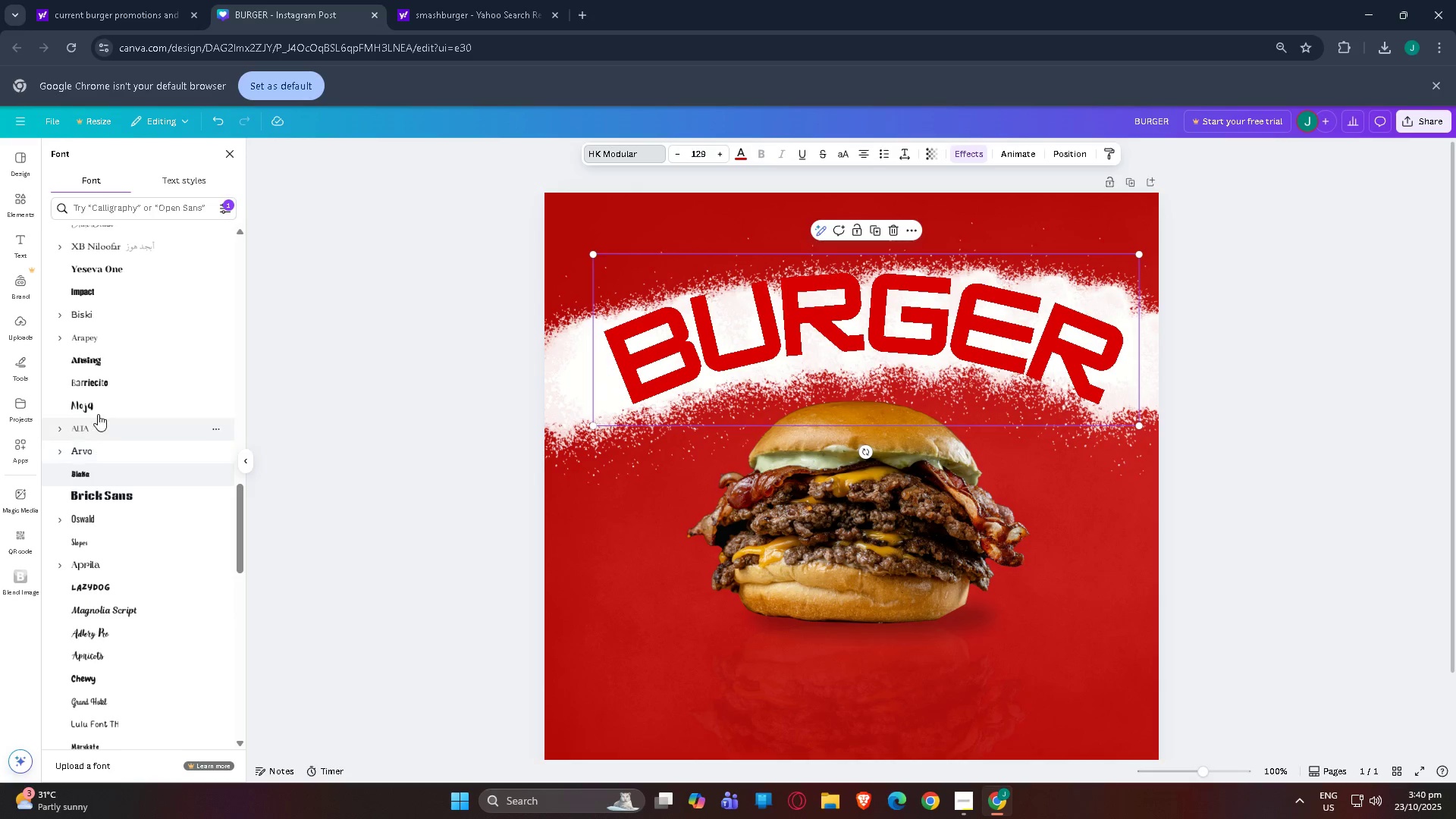 
left_click([97, 406])
 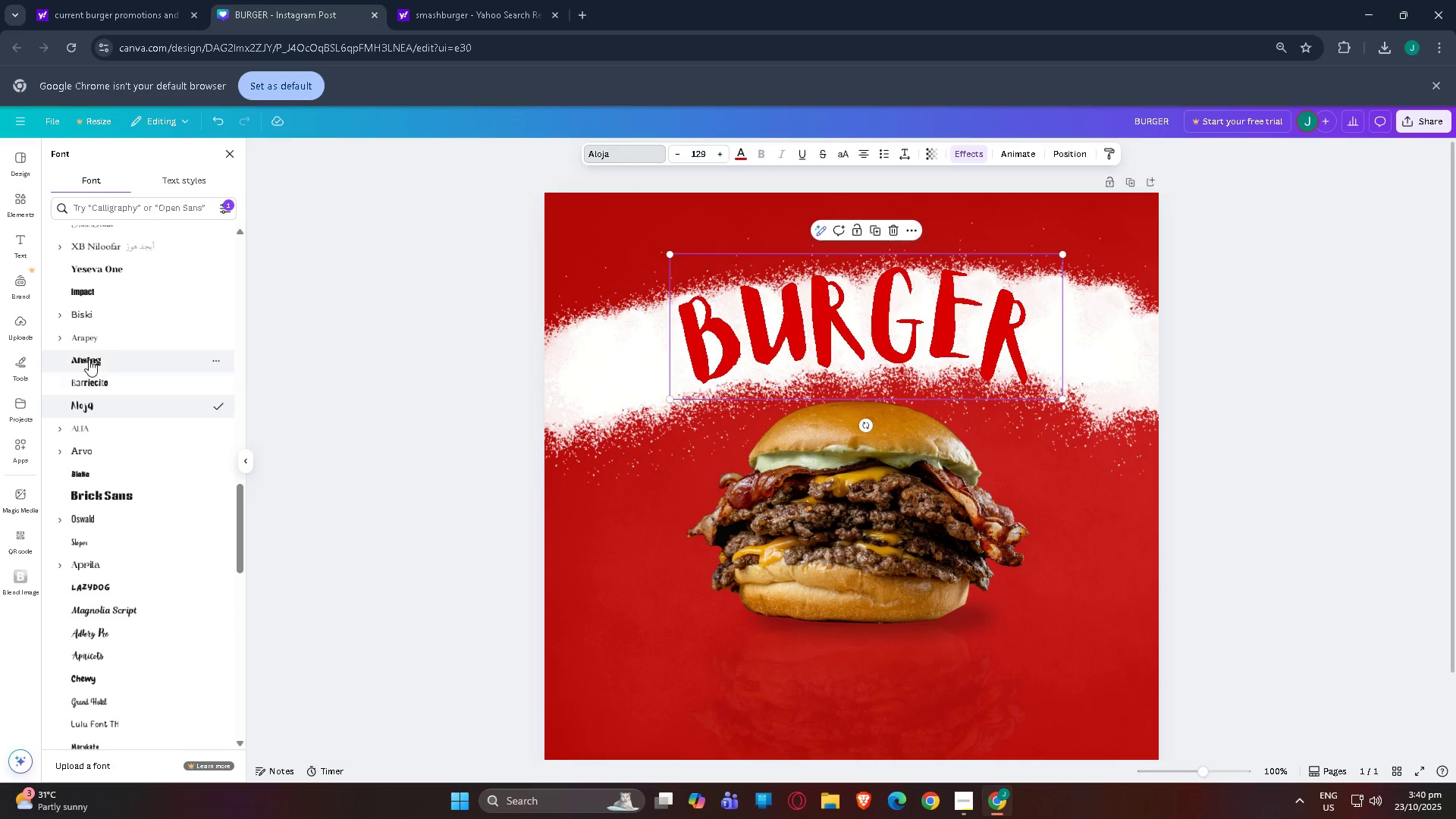 
left_click([93, 377])
 